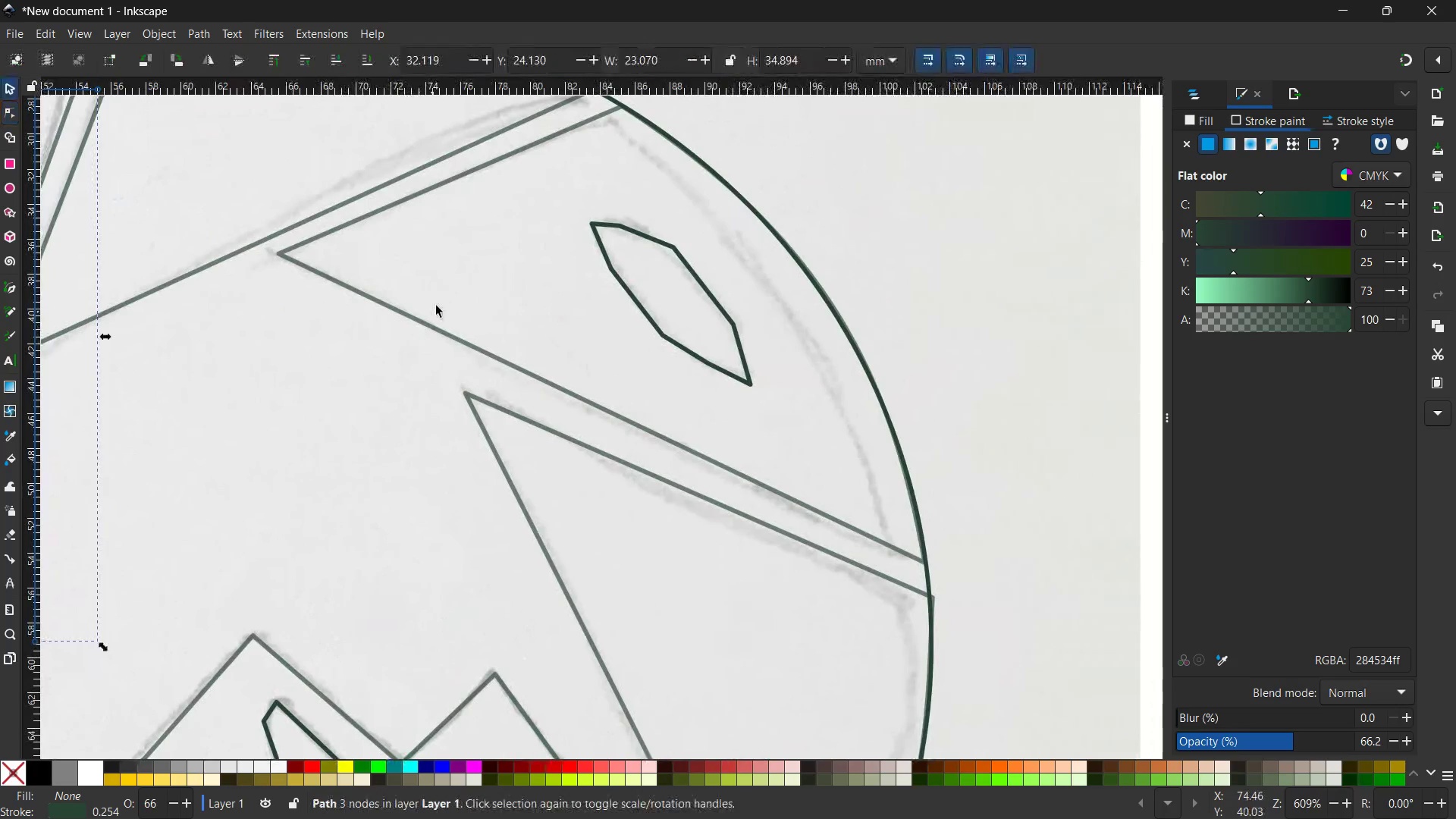 
key(Space)
 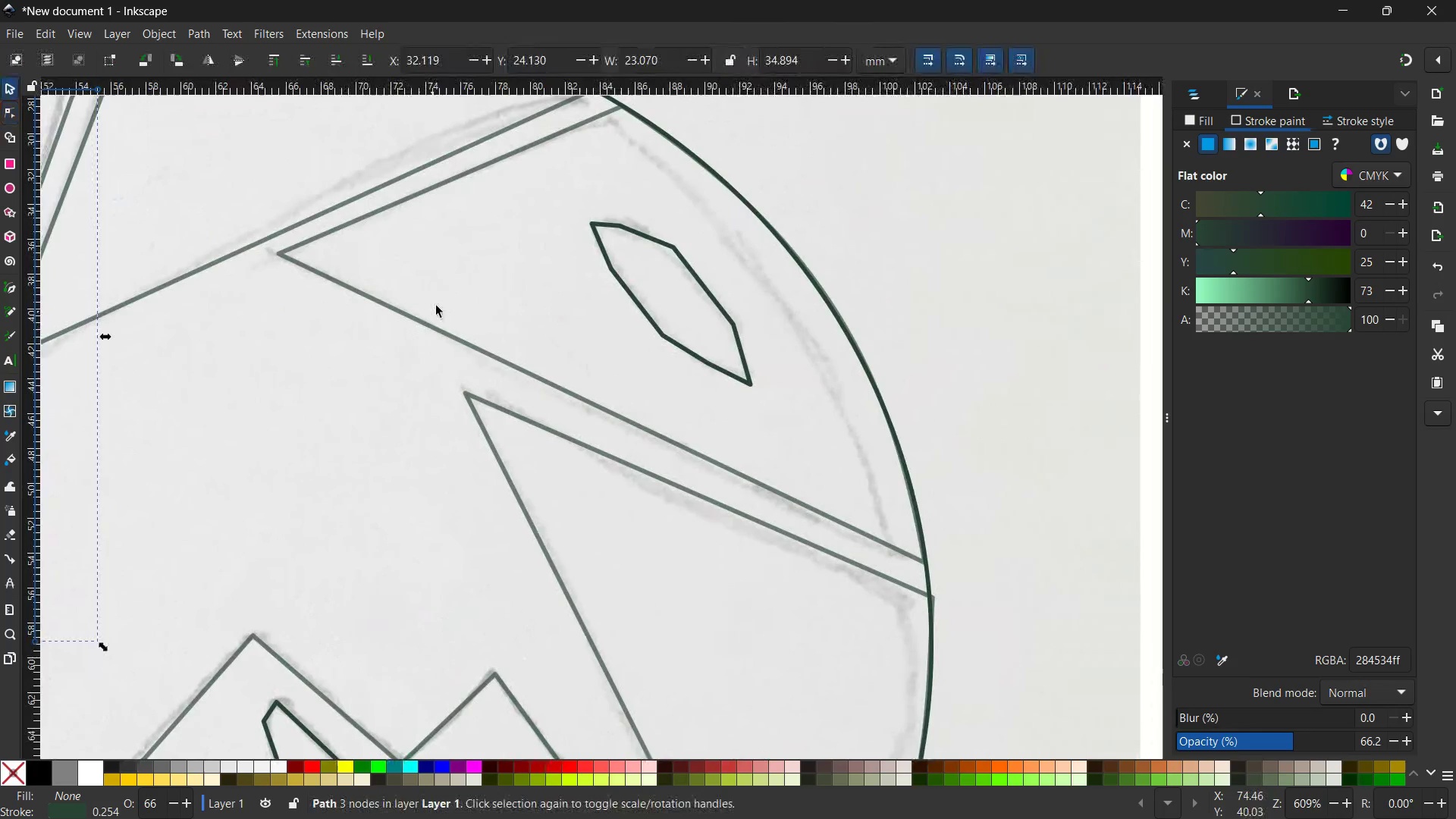 
hold_key(key=Space, duration=16.83)
 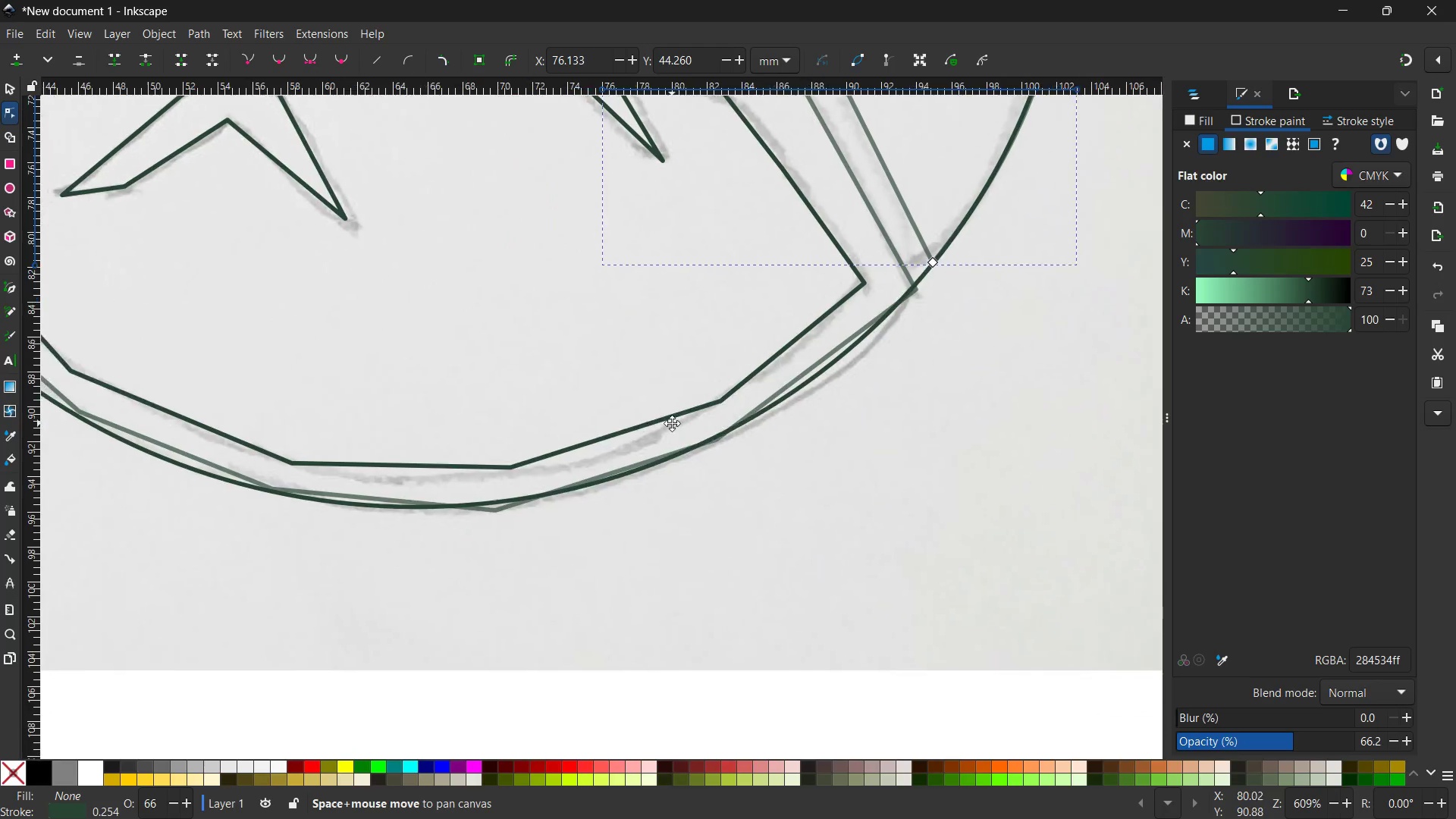 
left_click([435, 327])
 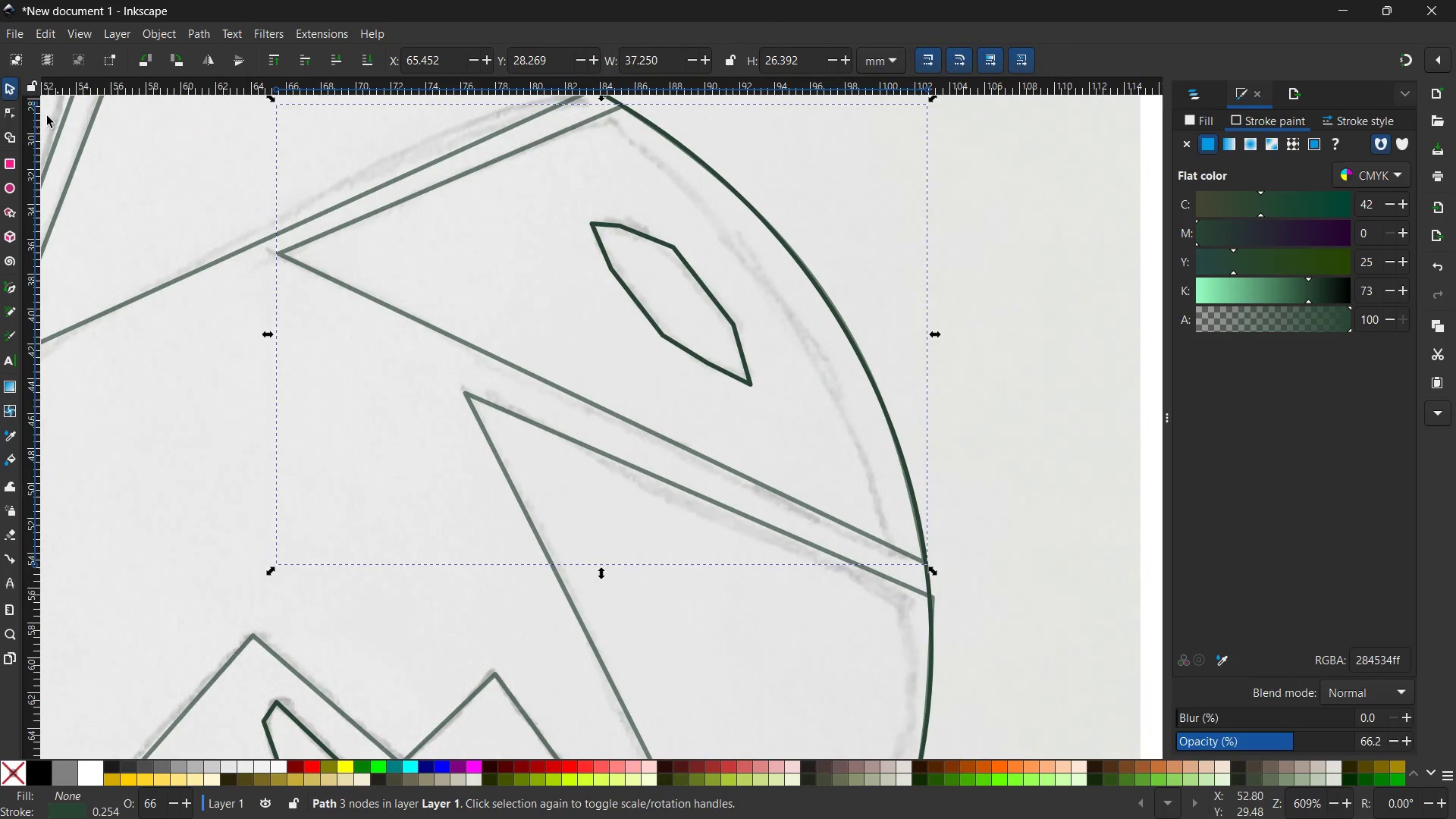 
left_click([11, 118])
 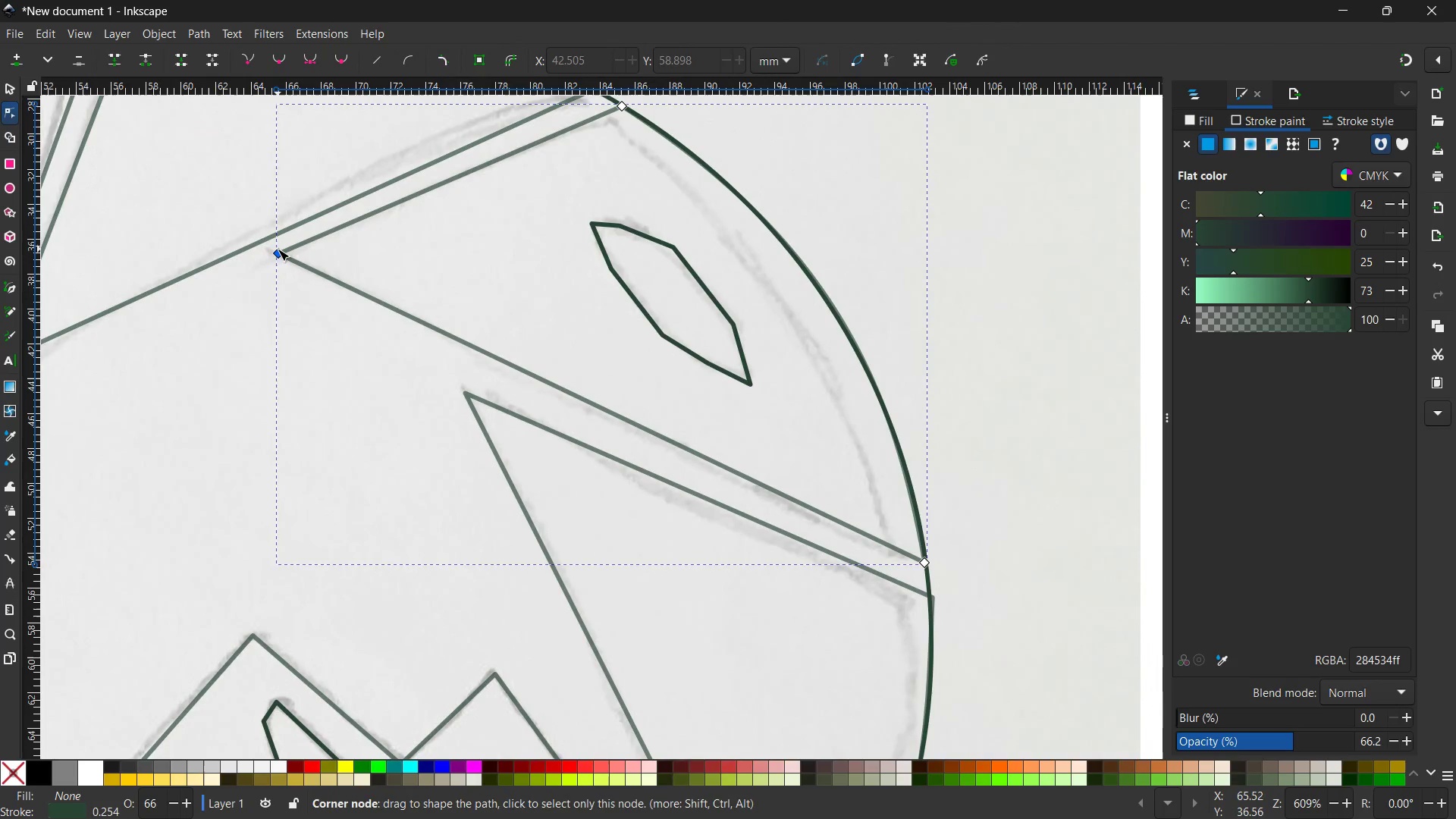 
left_click_drag(start_coordinate=[276, 251], to_coordinate=[282, 259])
 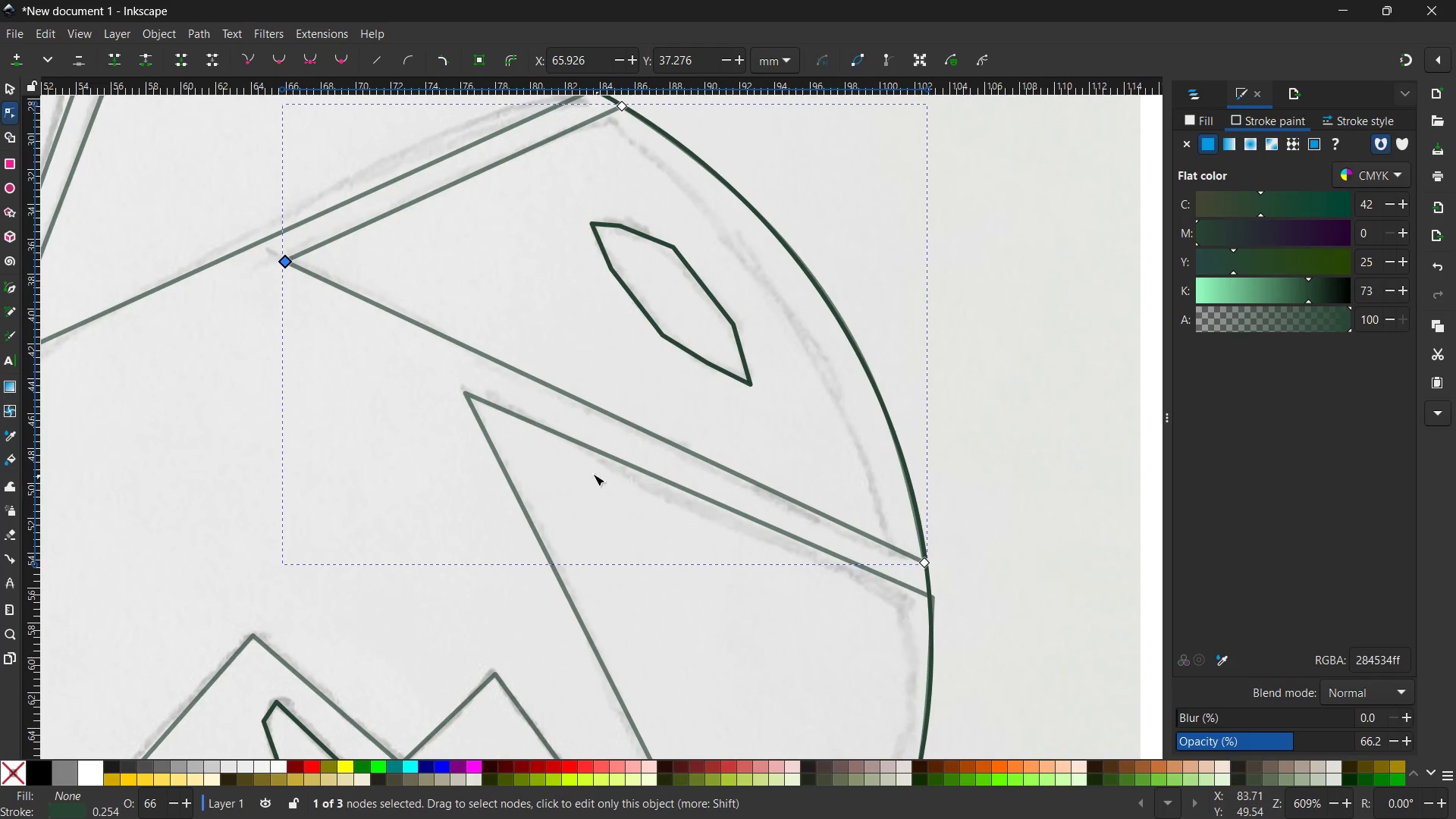 
scroll: coordinate [574, 456], scroll_direction: down, amount: 1.0
 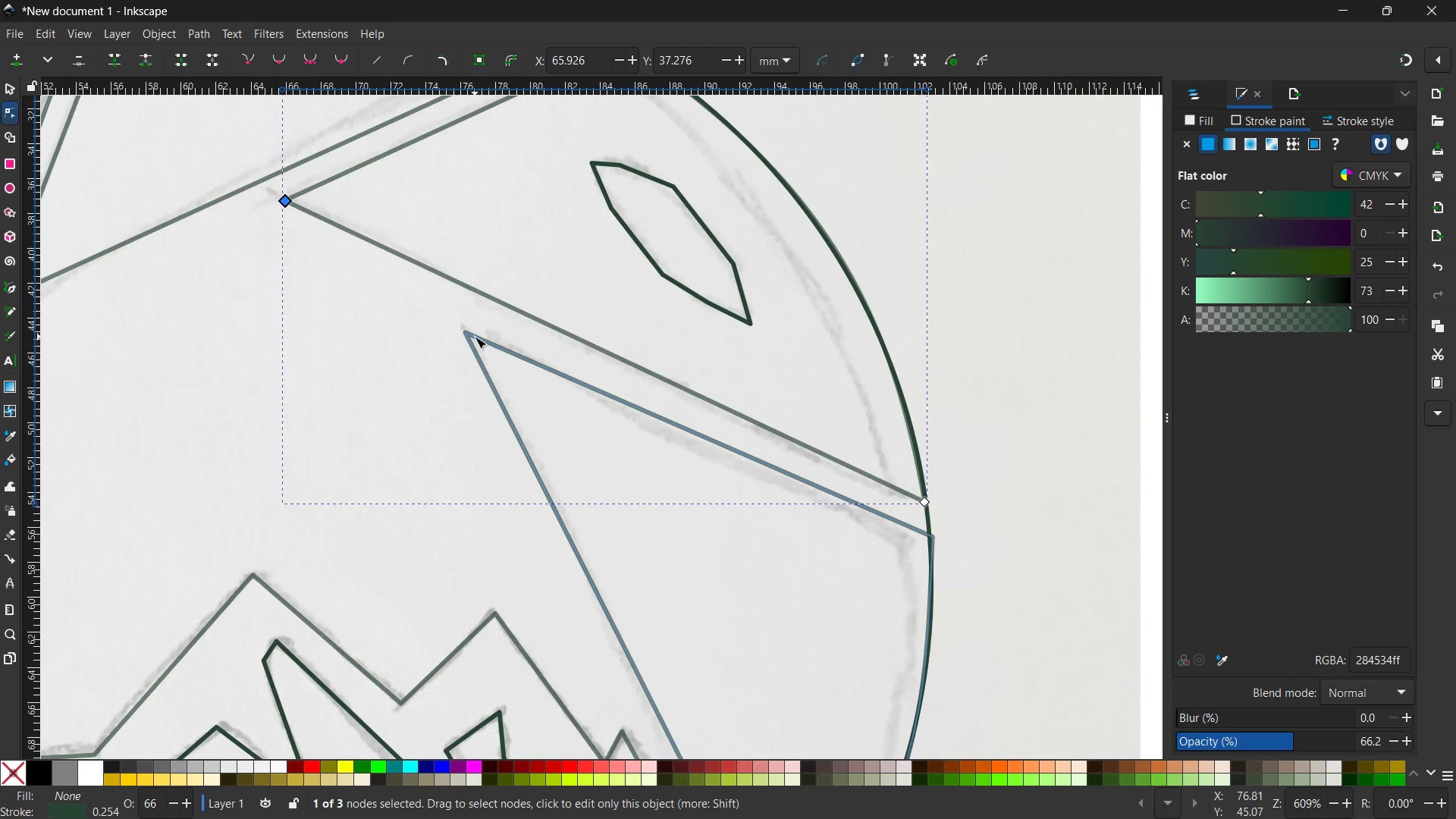 
left_click([475, 337])
 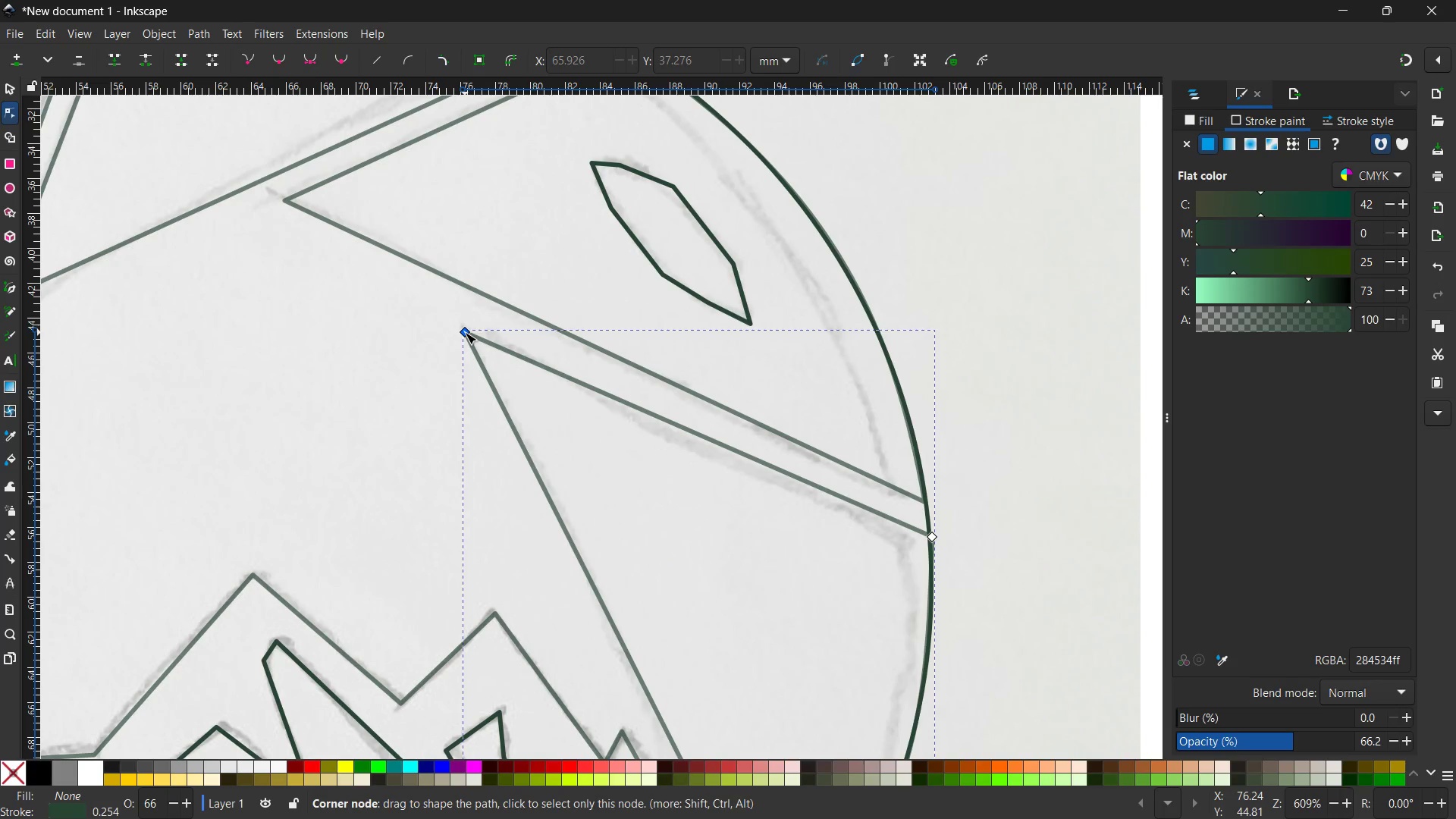 
left_click_drag(start_coordinate=[465, 332], to_coordinate=[463, 322])
 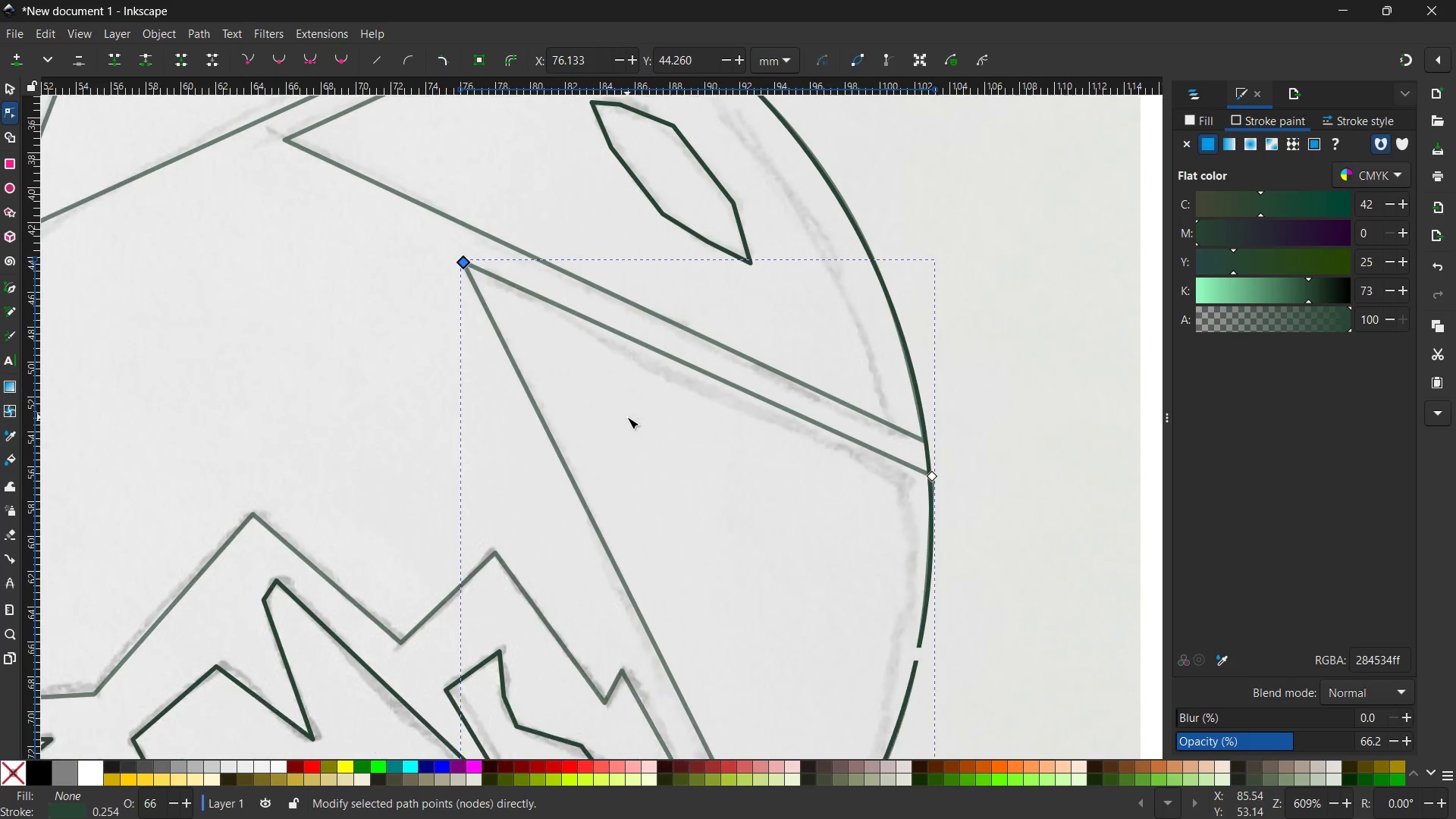 
scroll: coordinate [627, 417], scroll_direction: down, amount: 10.0
 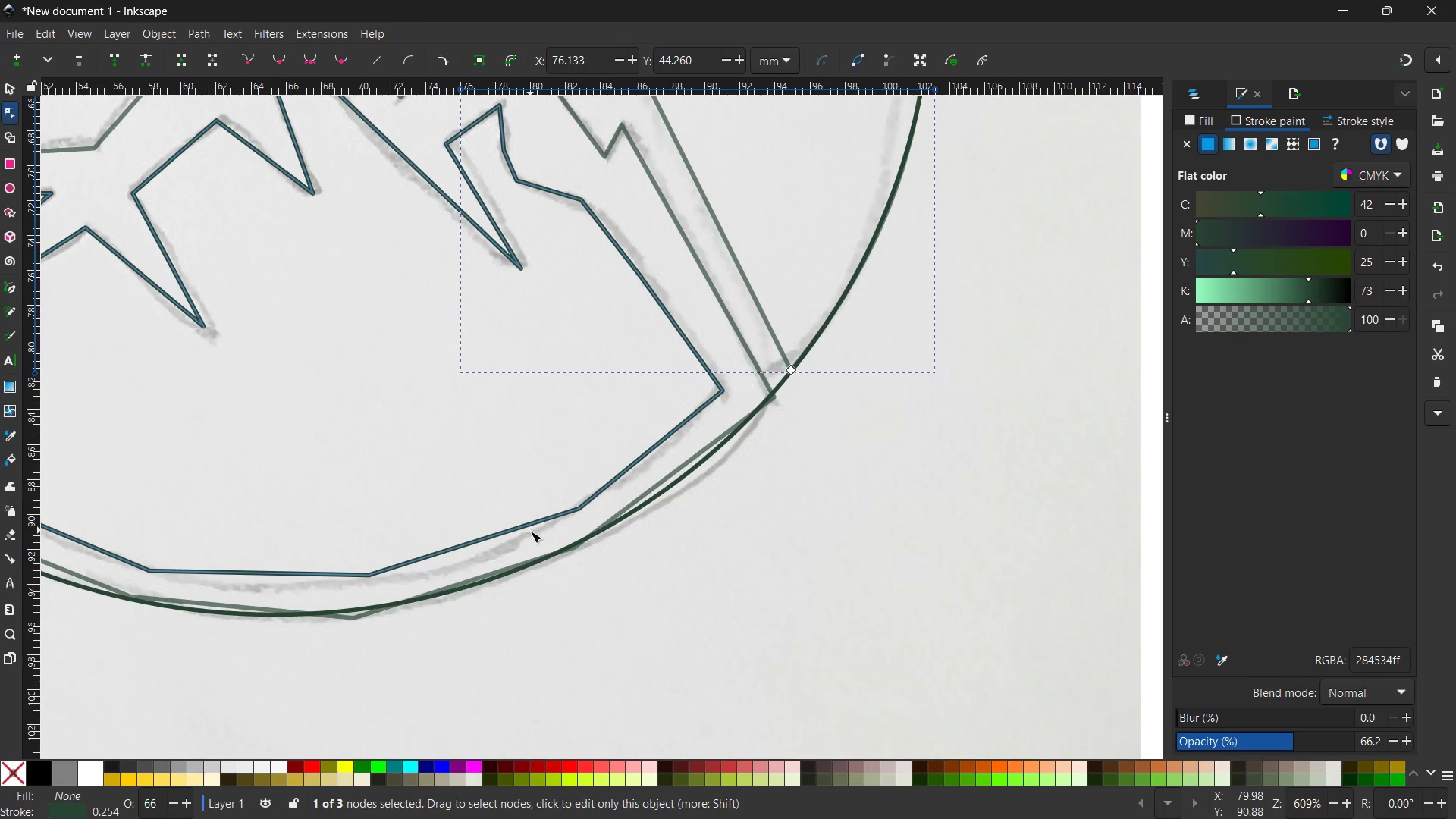 
hold_key(key=Space, duration=1.02)
 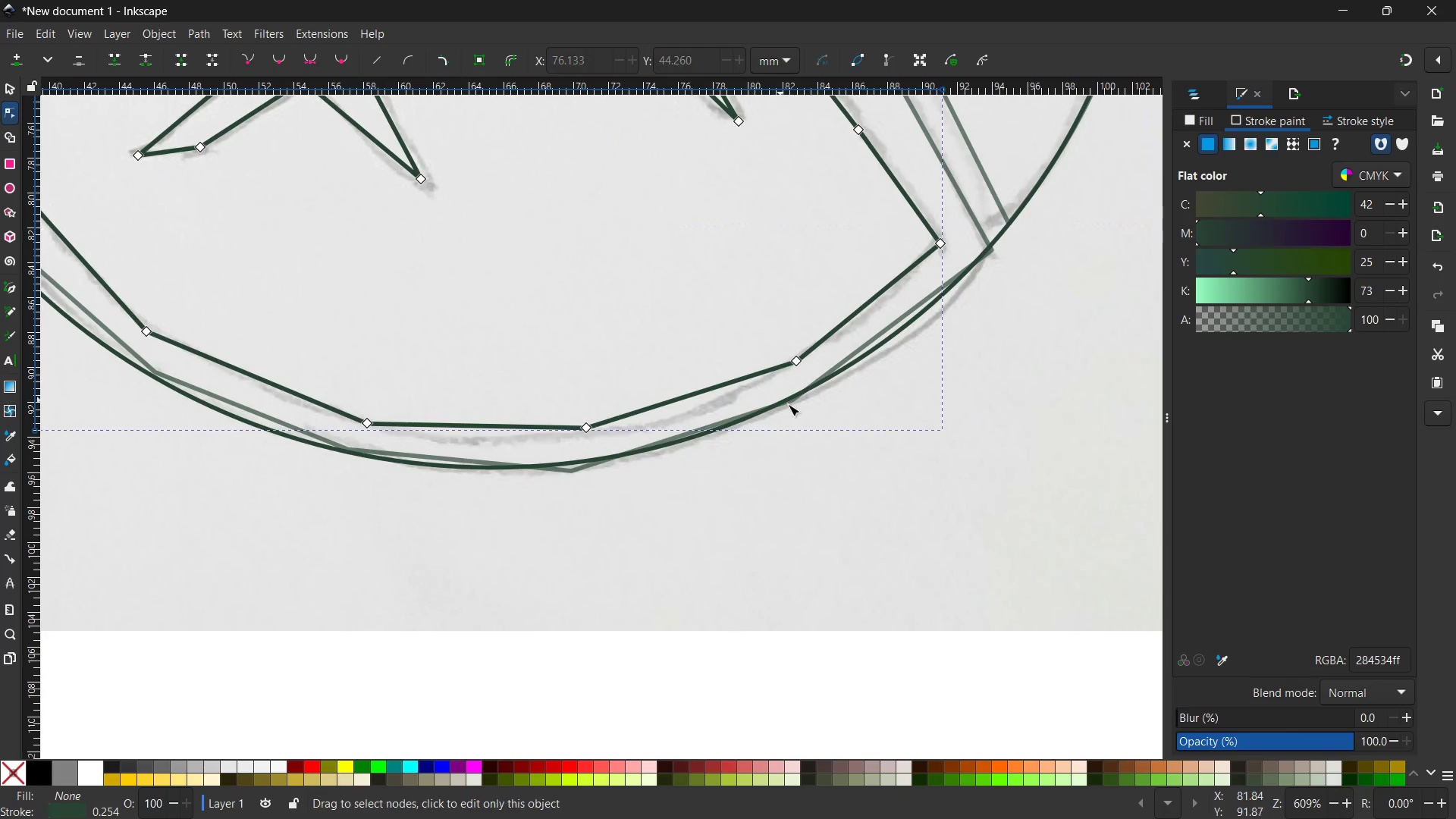 
left_click_drag(start_coordinate=[530, 531], to_coordinate=[748, 384])
 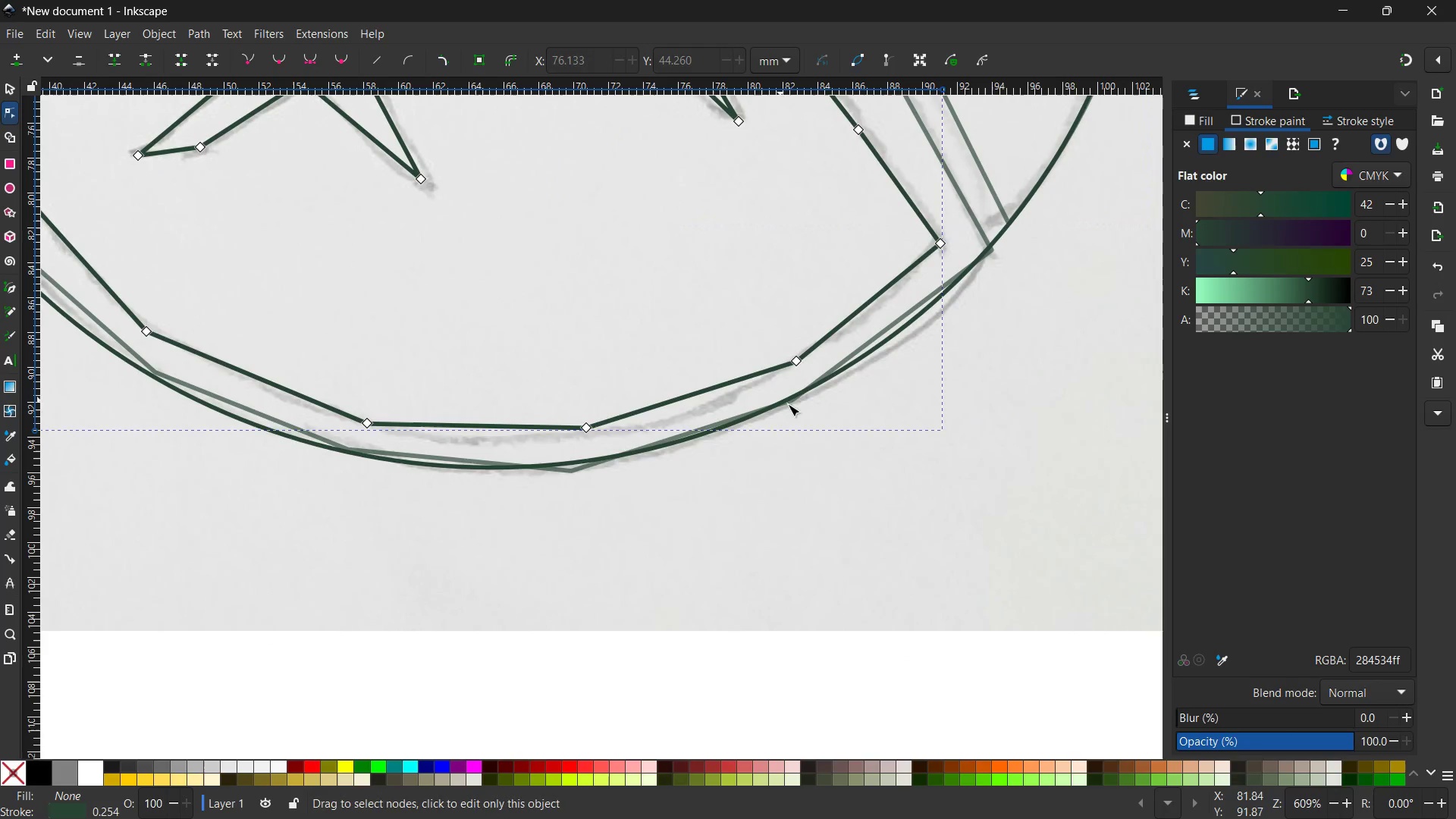 
hold_key(key=Space, duration=7.08)
 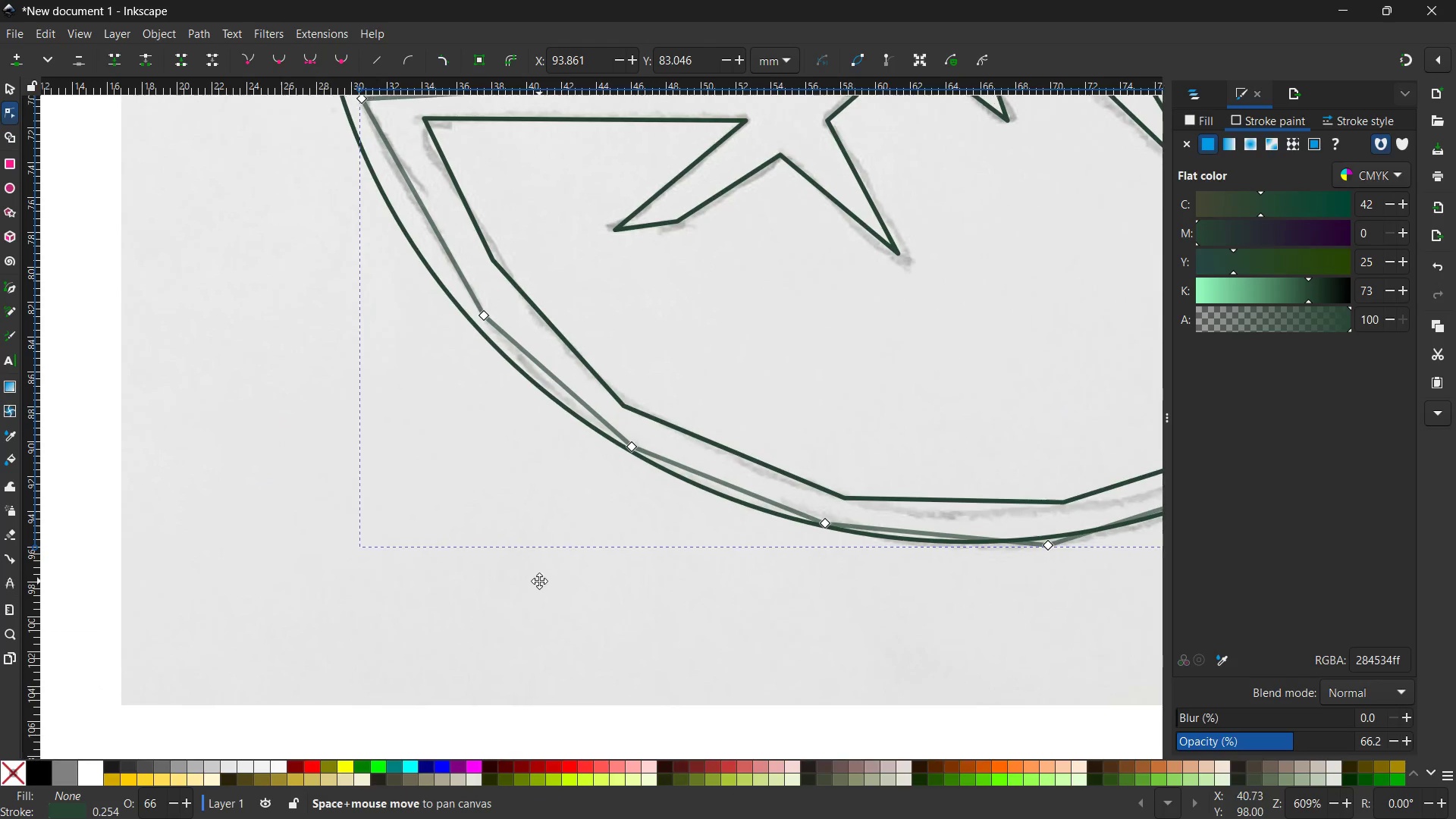 
left_click([798, 397])
 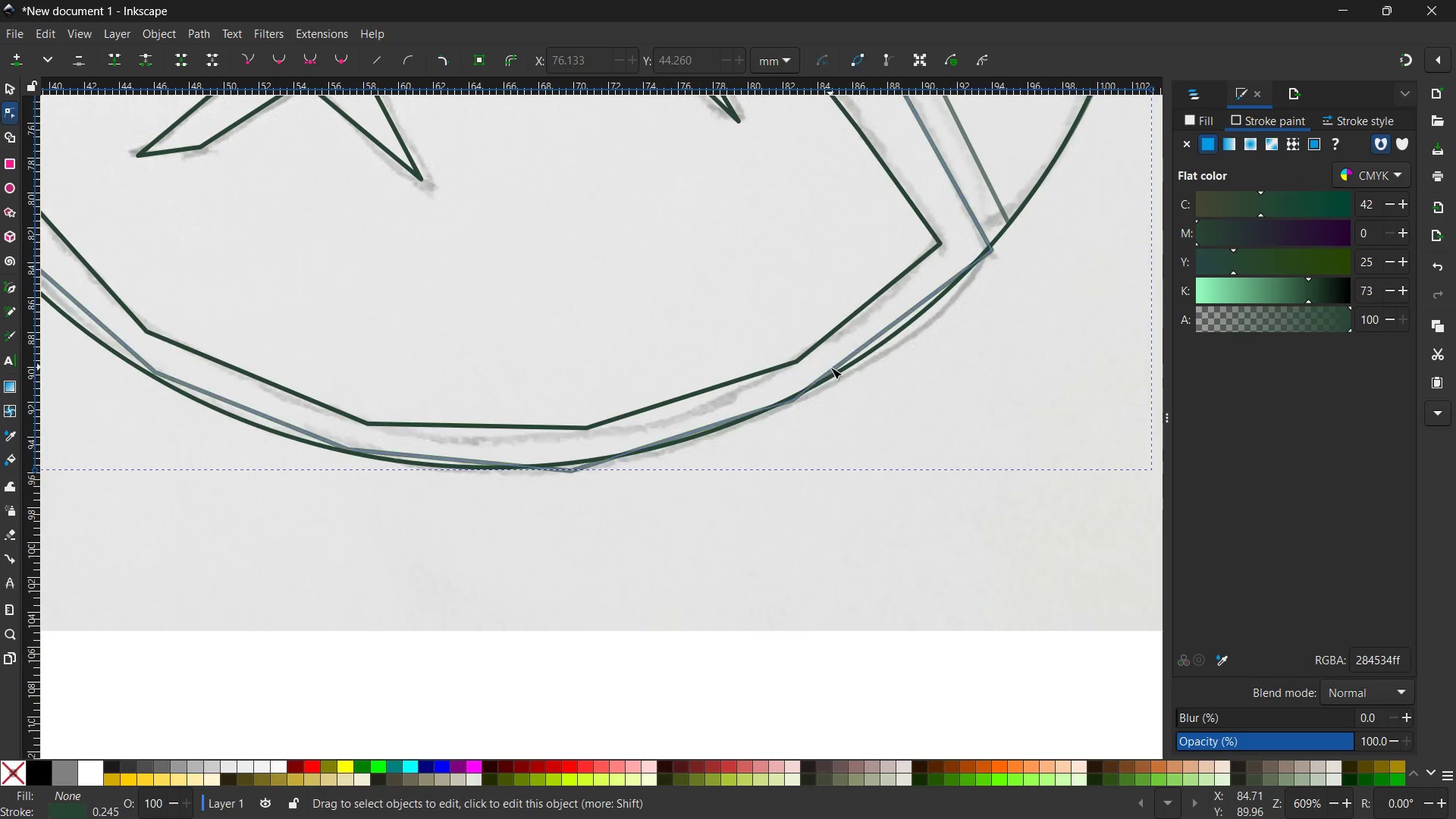 
left_click([830, 367])
 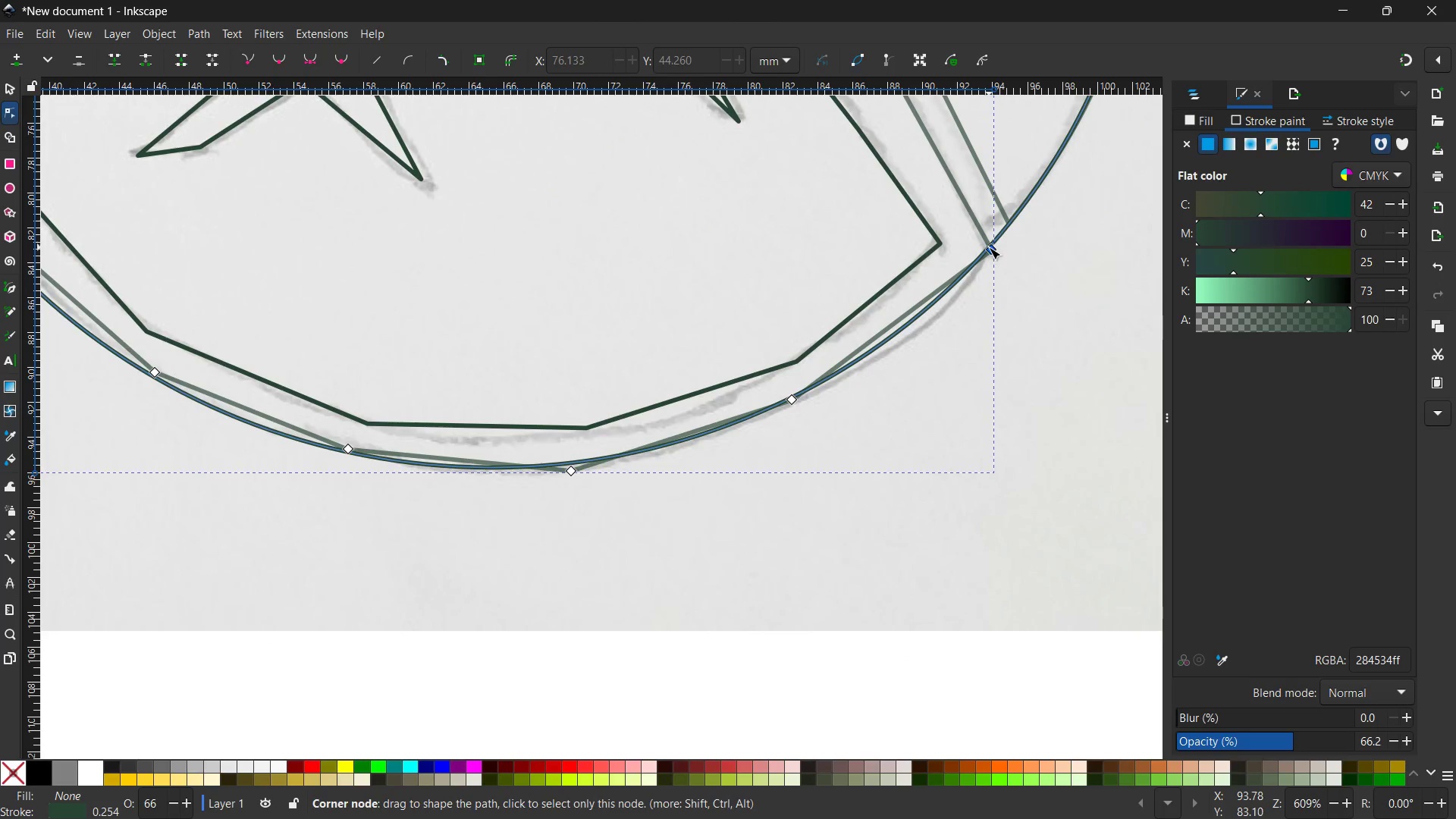 
left_click_drag(start_coordinate=[990, 249], to_coordinate=[988, 246])
 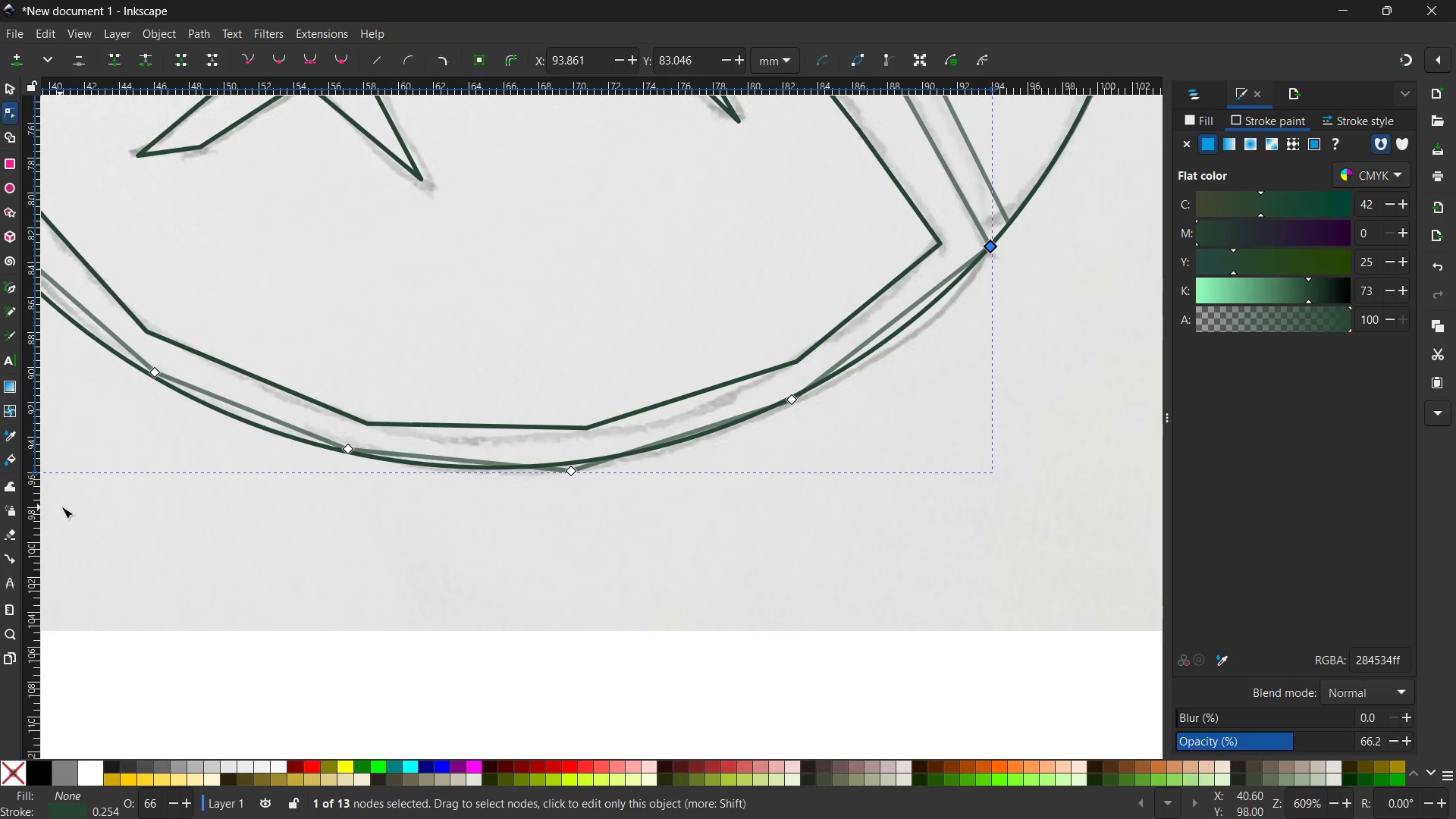 
hold_key(key=Space, duration=1.31)
 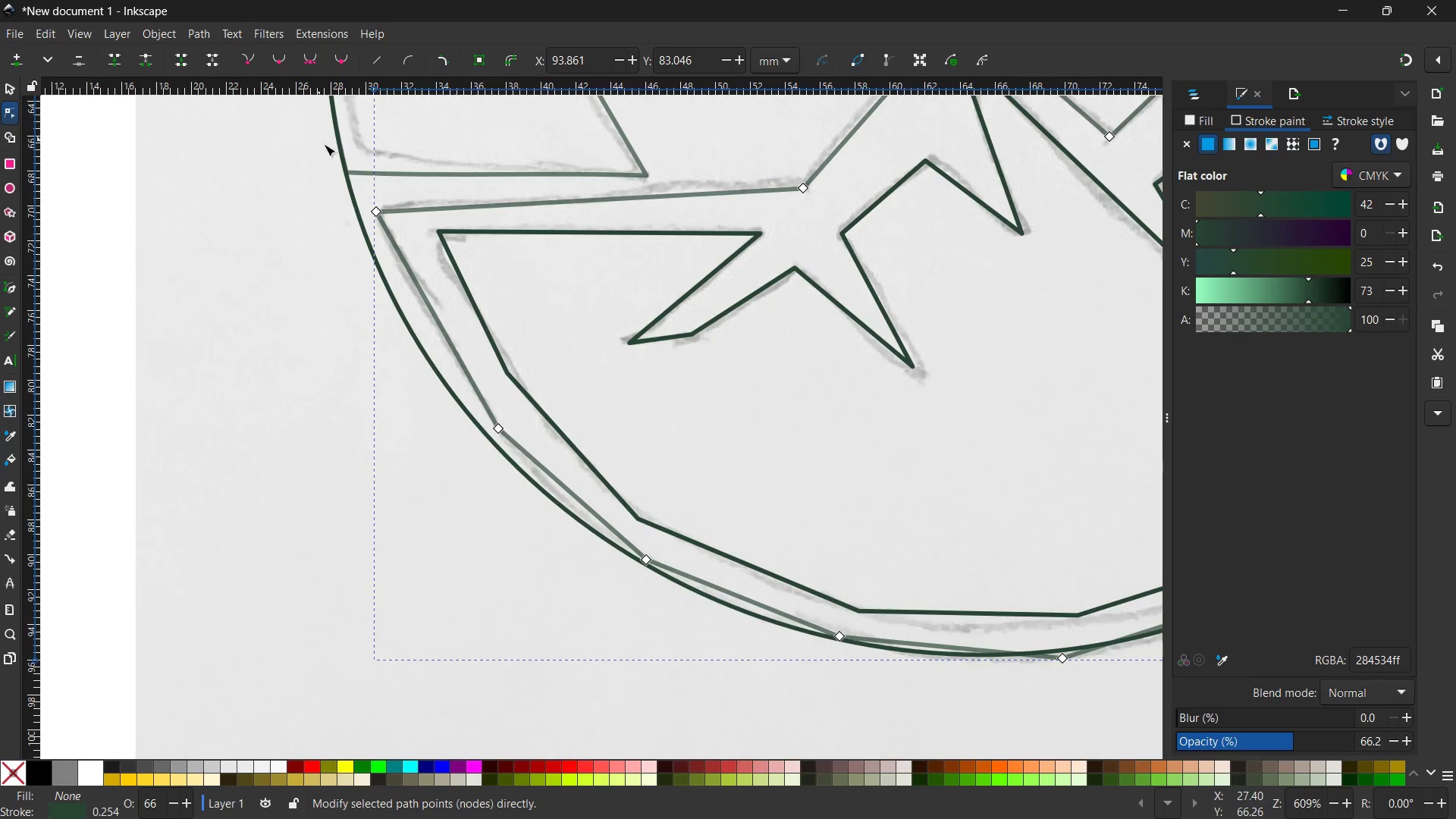 
left_click_drag(start_coordinate=[62, 507], to_coordinate=[554, 694])
 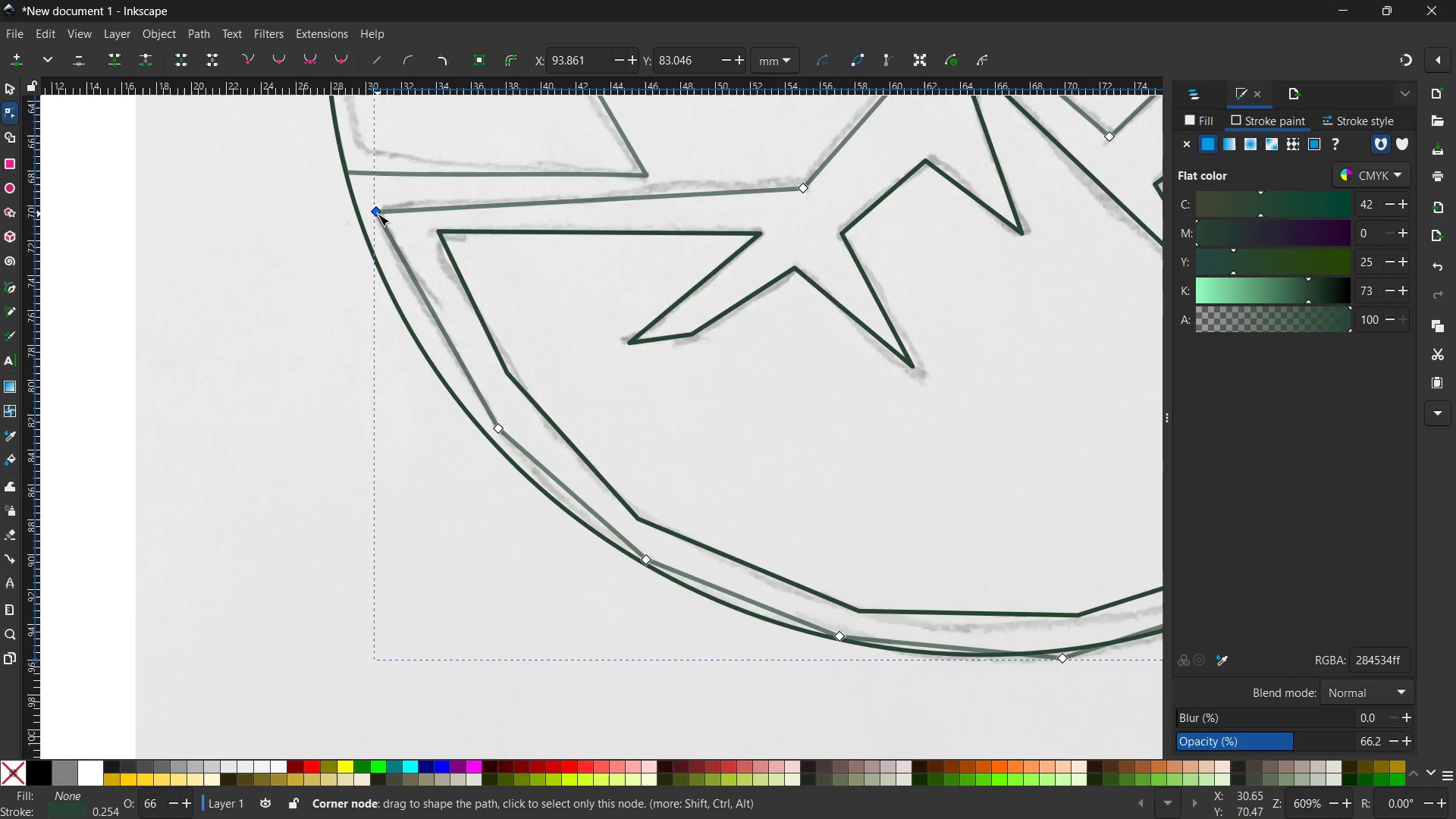 
left_click_drag(start_coordinate=[378, 214], to_coordinate=[354, 199])
 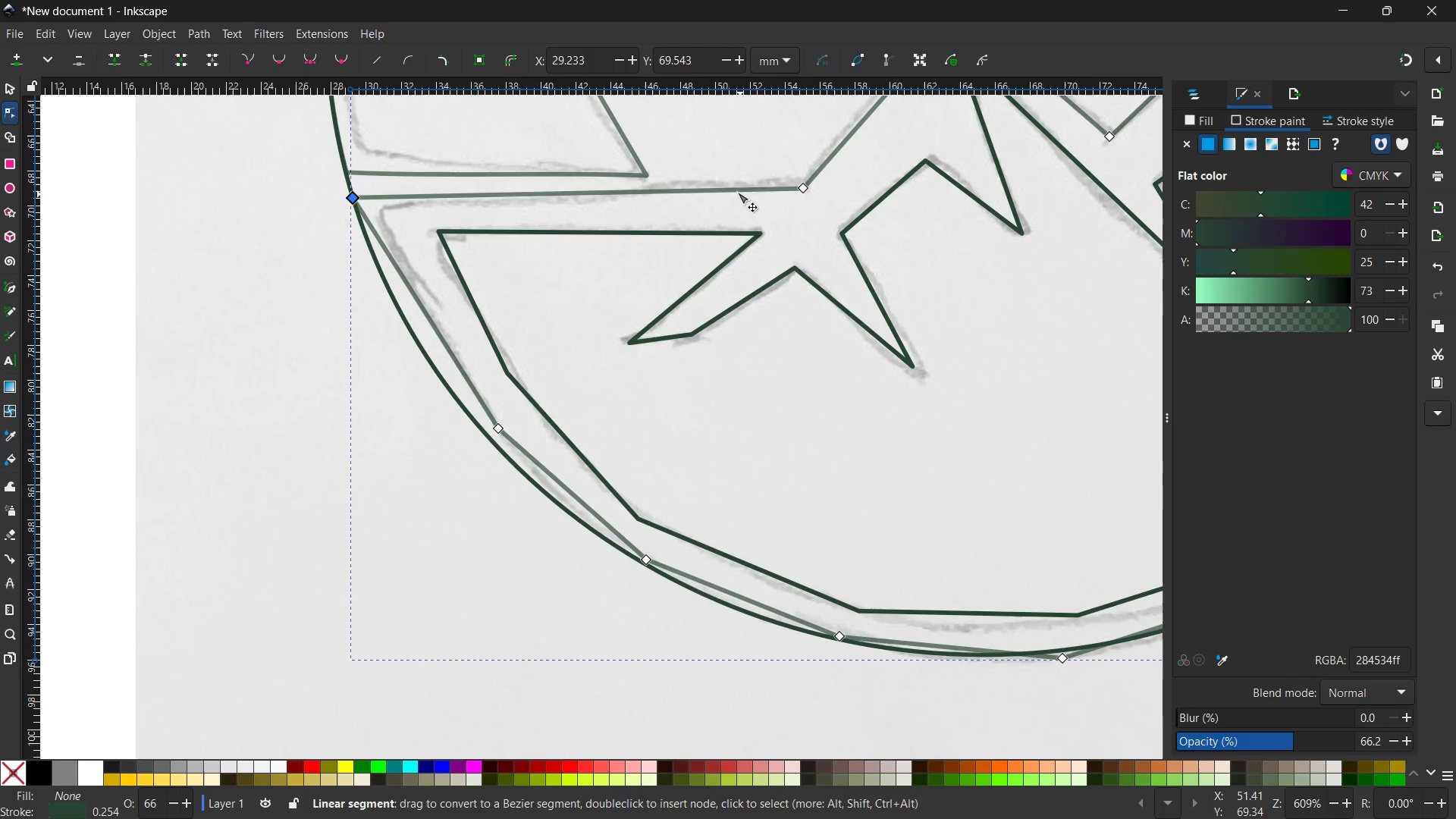 
left_click_drag(start_coordinate=[805, 188], to_coordinate=[804, 195])
 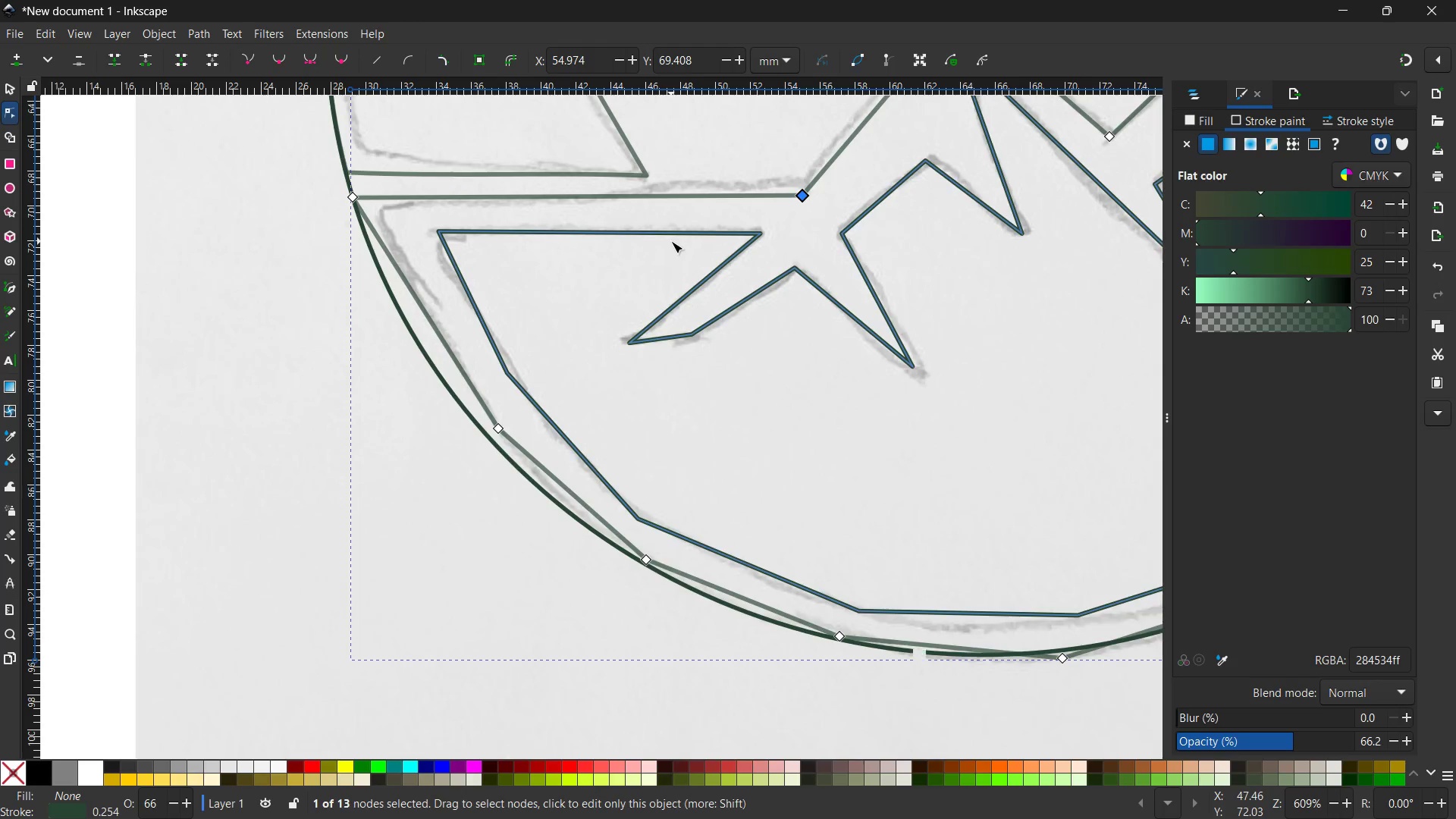 
scroll: coordinate [671, 241], scroll_direction: down, amount: 2.0
 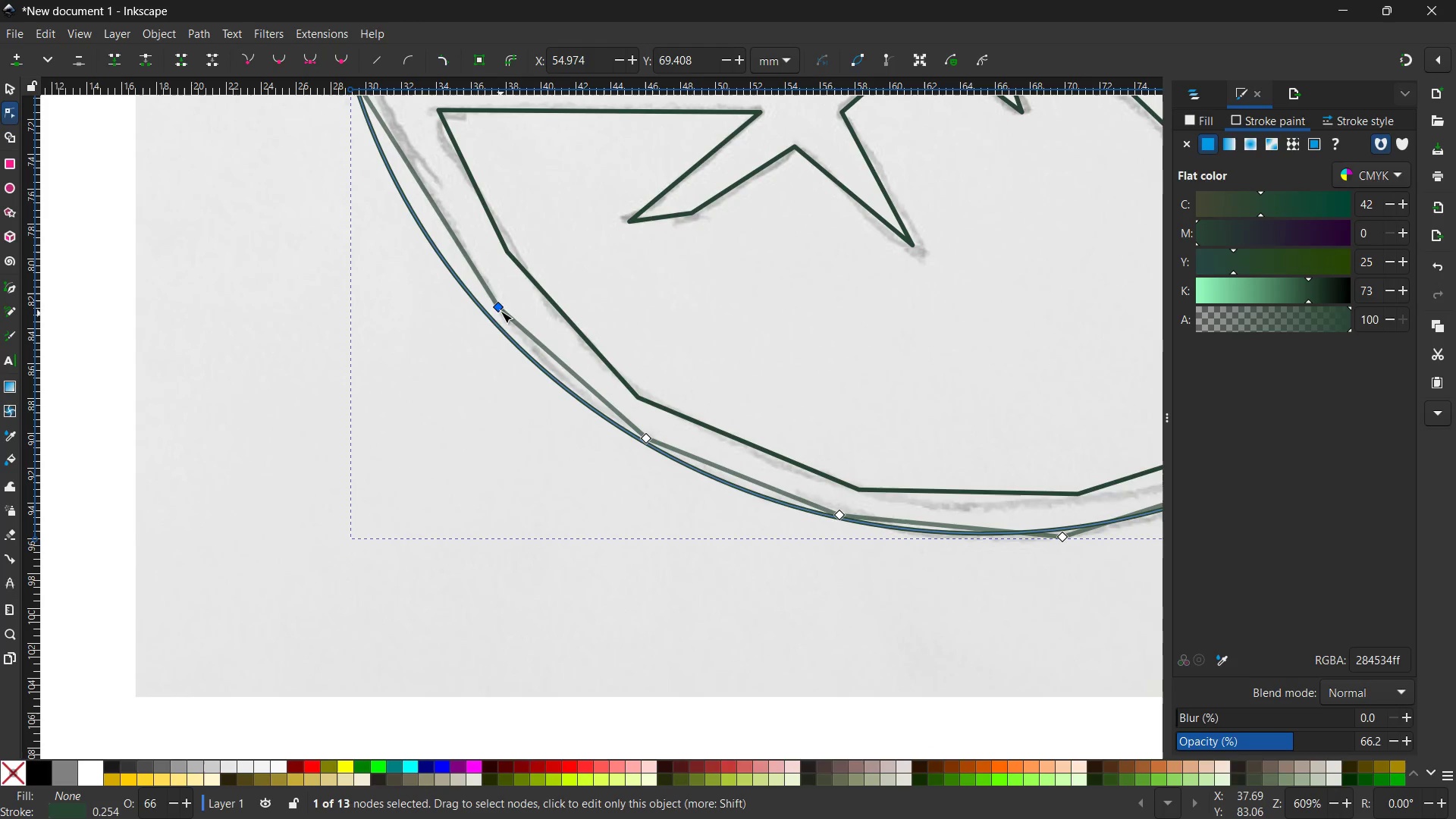 
left_click([500, 305])
 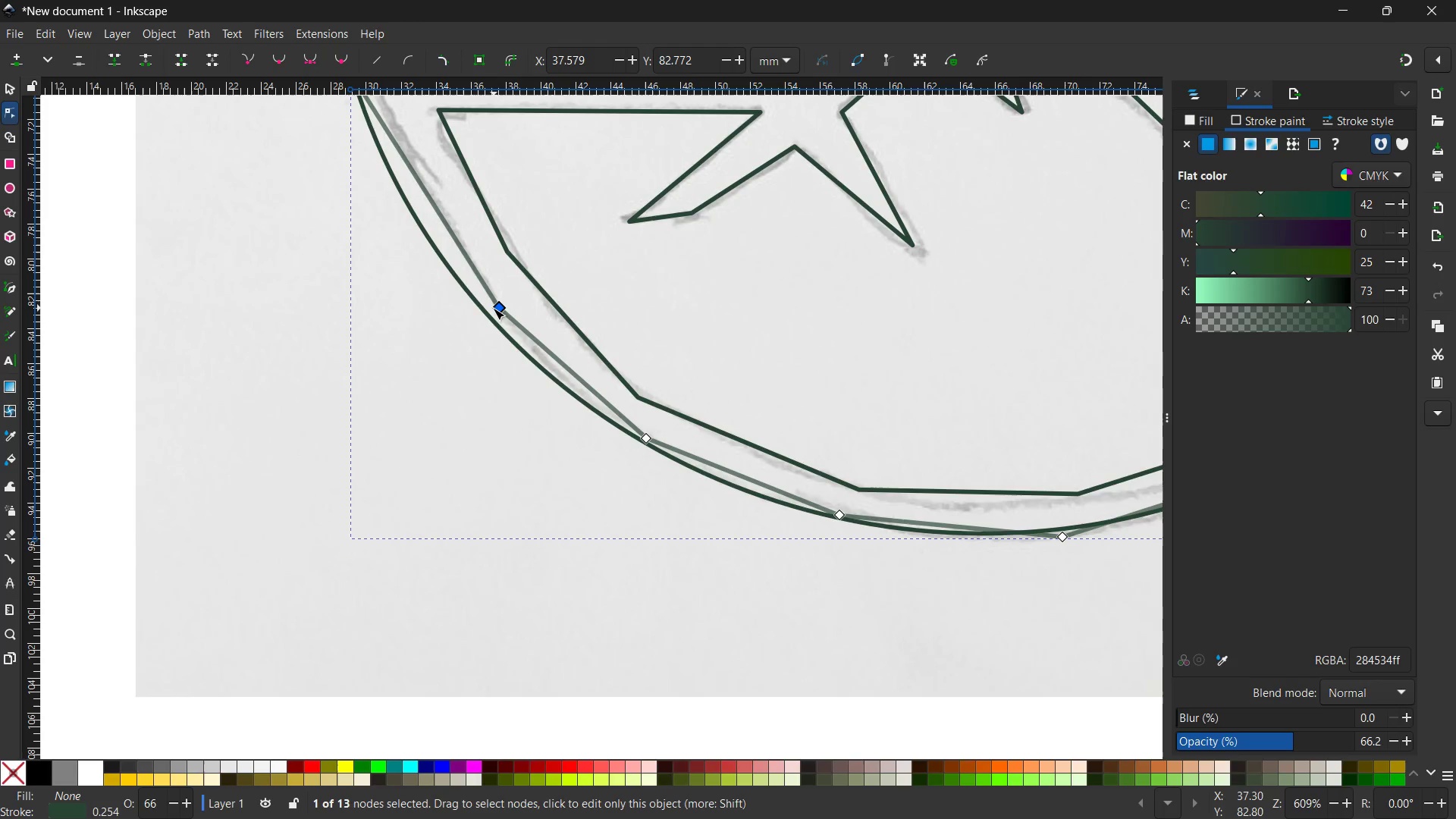 
key(Backspace)
 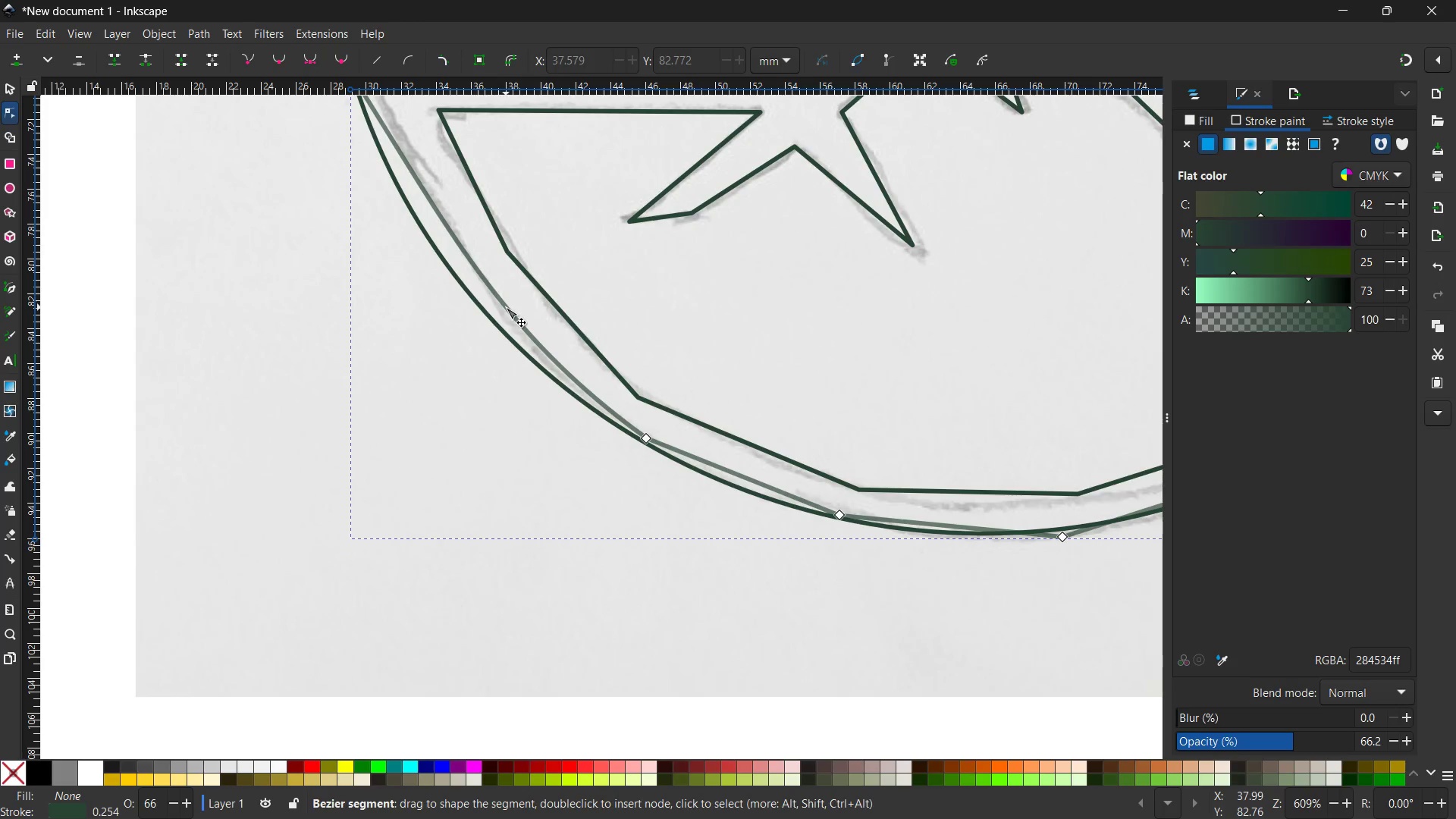 
left_click_drag(start_coordinate=[506, 307], to_coordinate=[475, 298])
 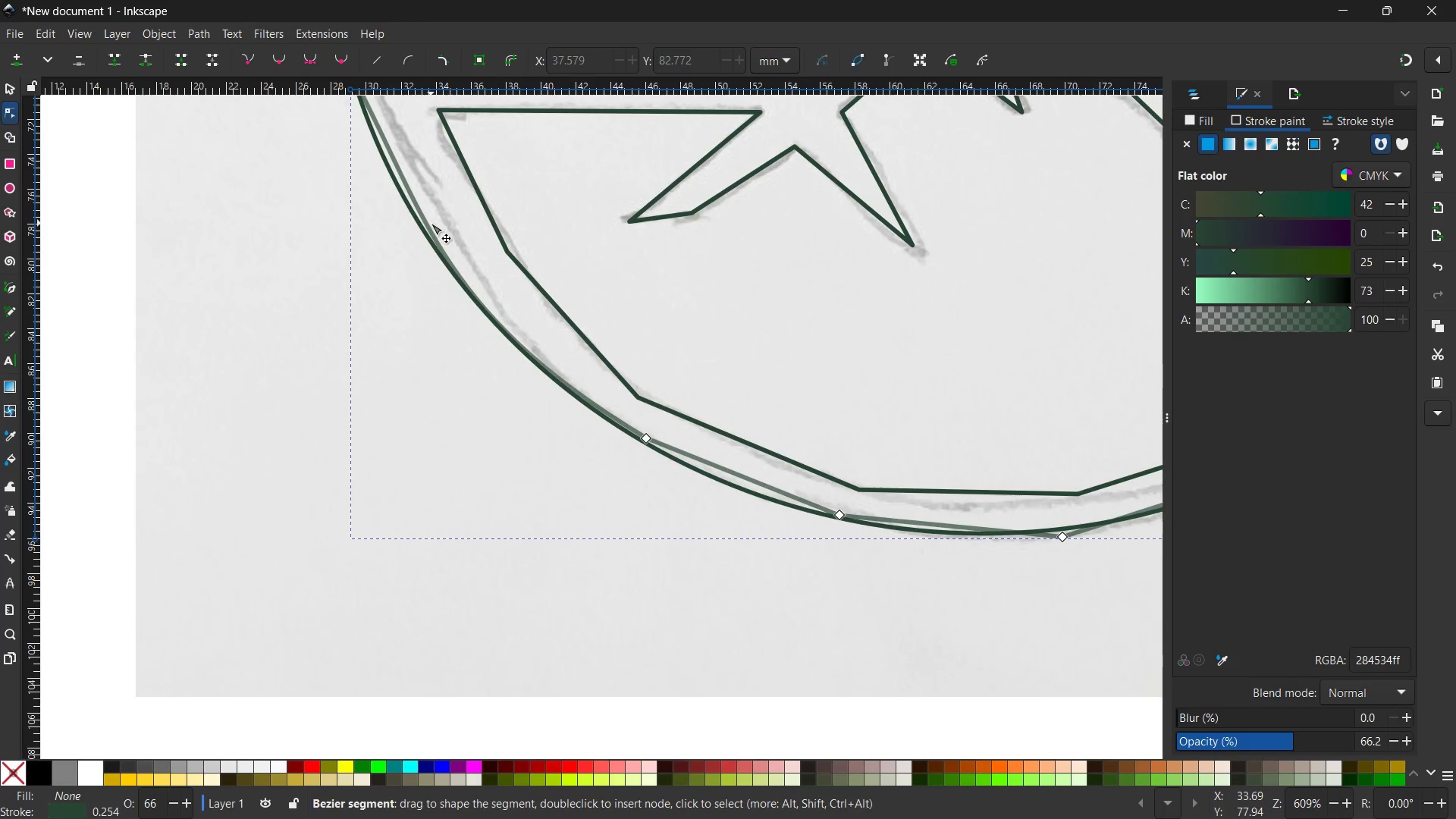 
scroll: coordinate [431, 223], scroll_direction: up, amount: 1.0
 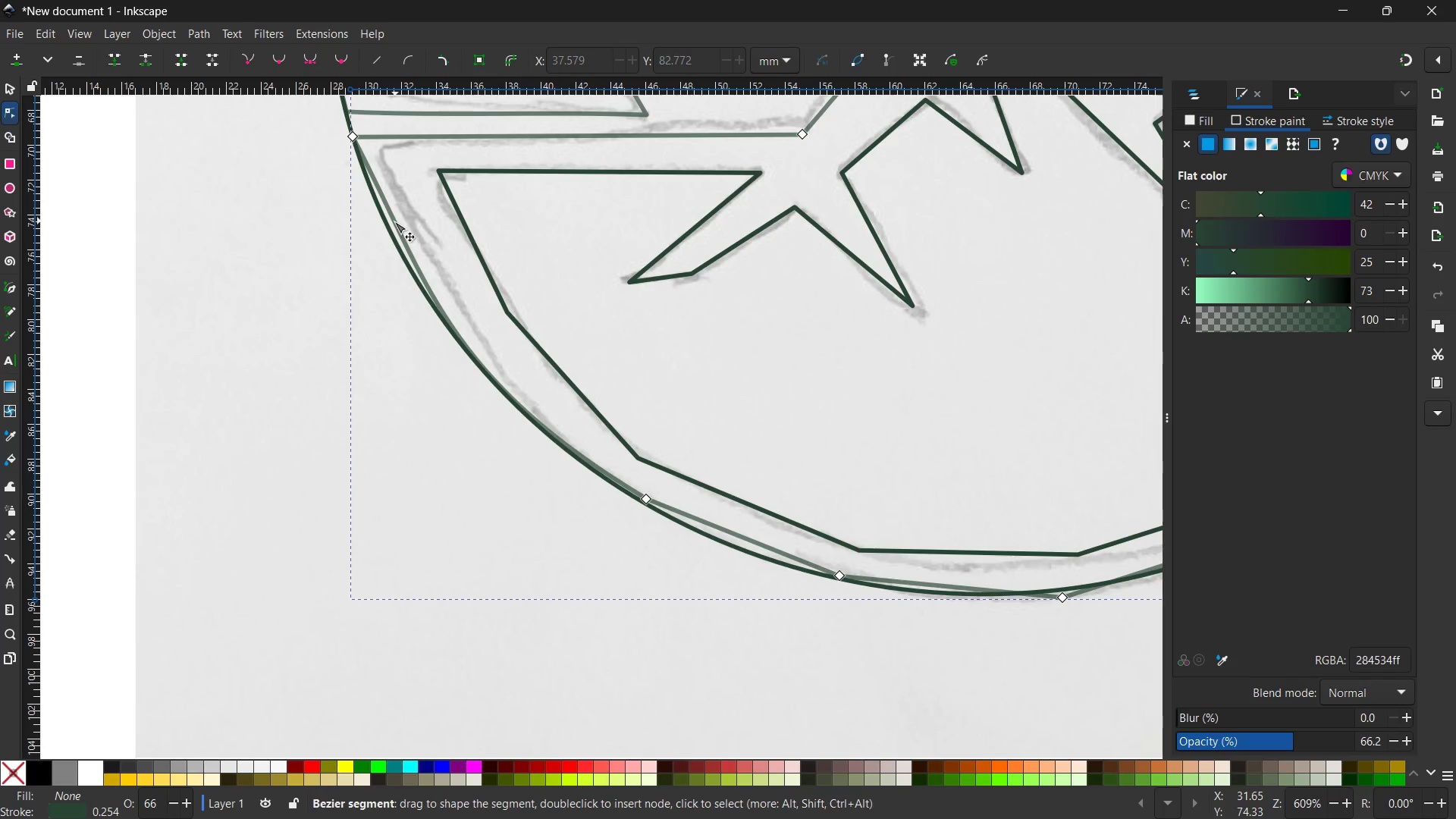 
left_click_drag(start_coordinate=[394, 221], to_coordinate=[378, 204])
 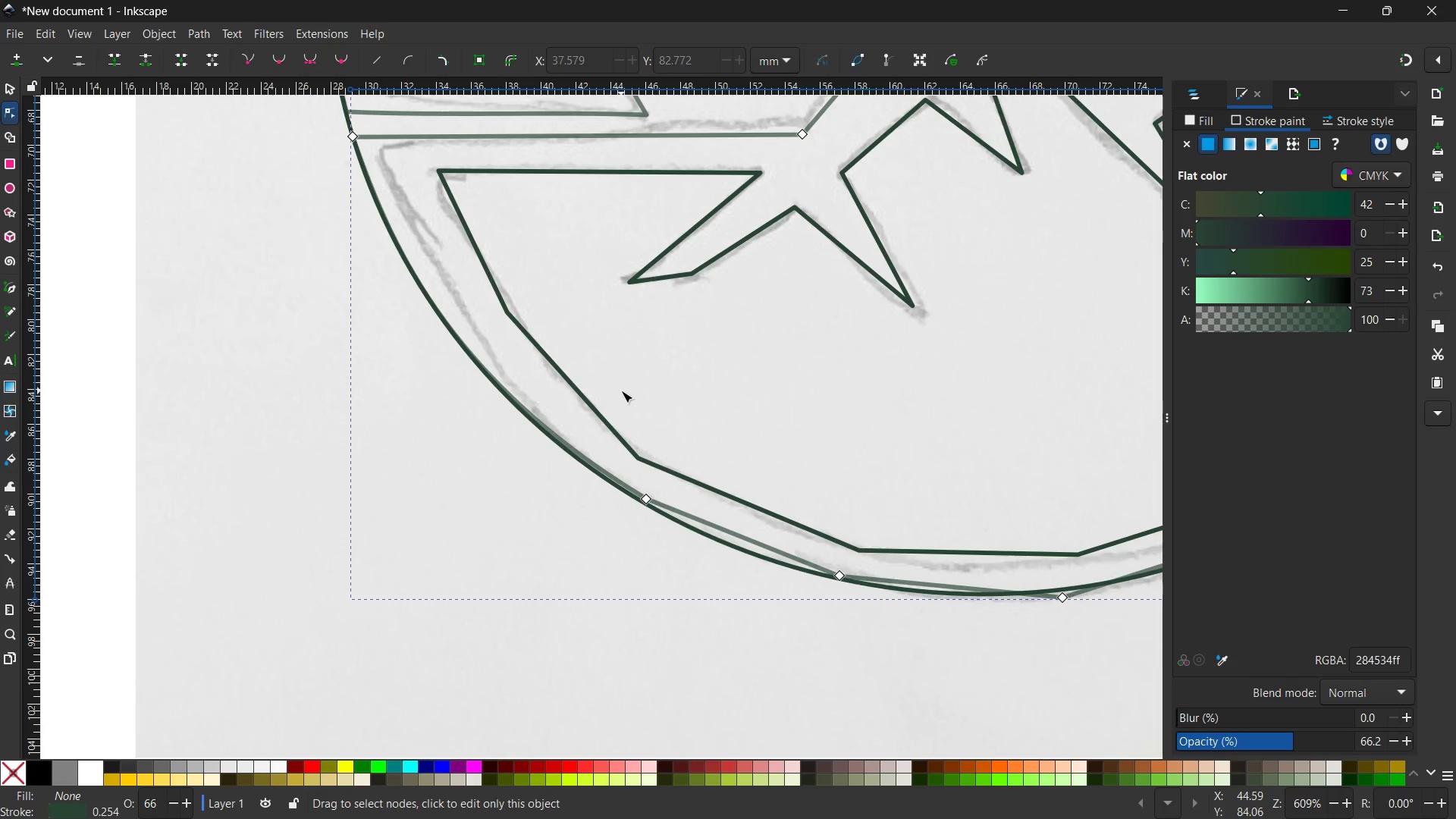 
scroll: coordinate [621, 391], scroll_direction: down, amount: 2.0
 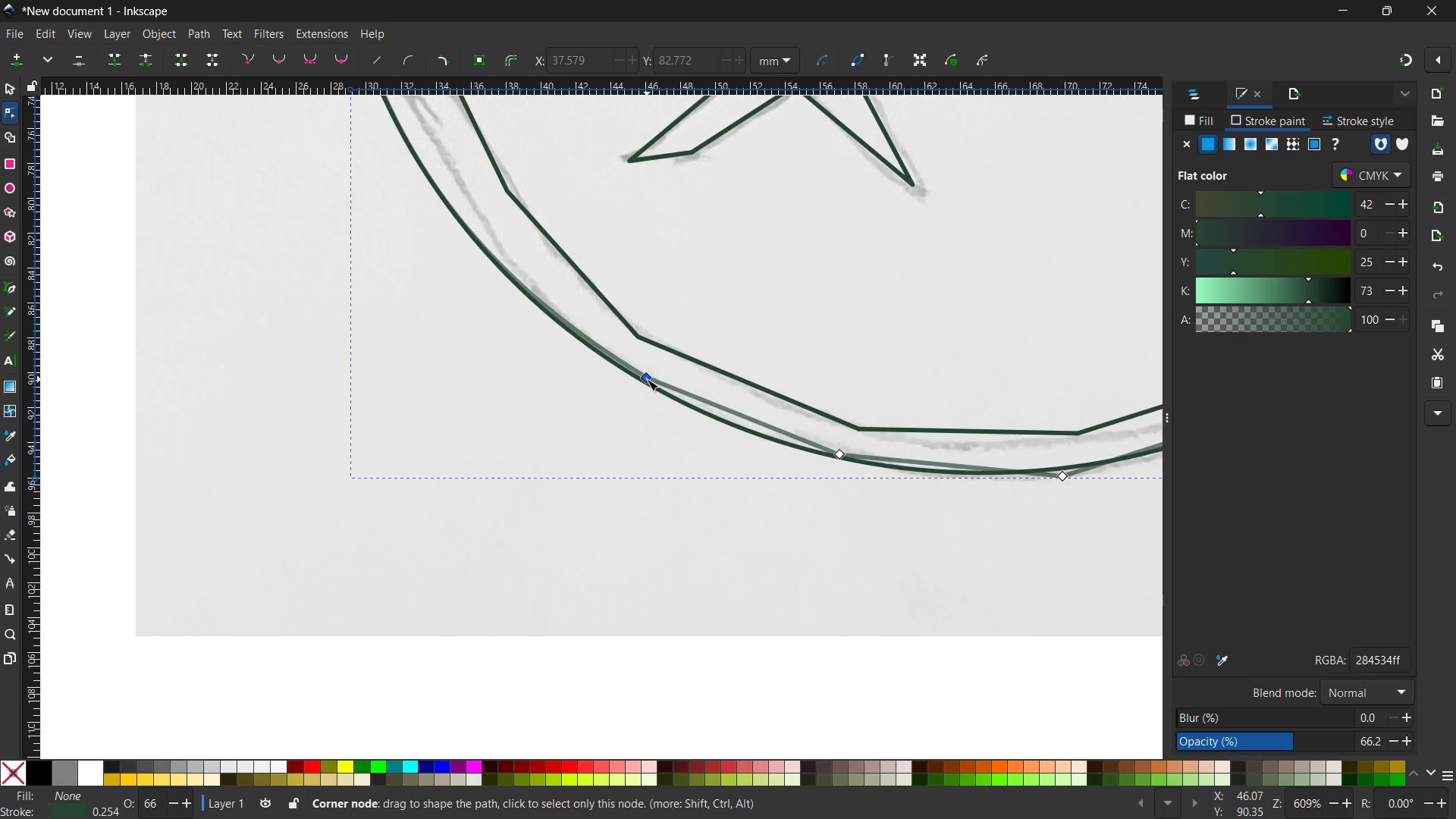 
left_click([647, 379])
 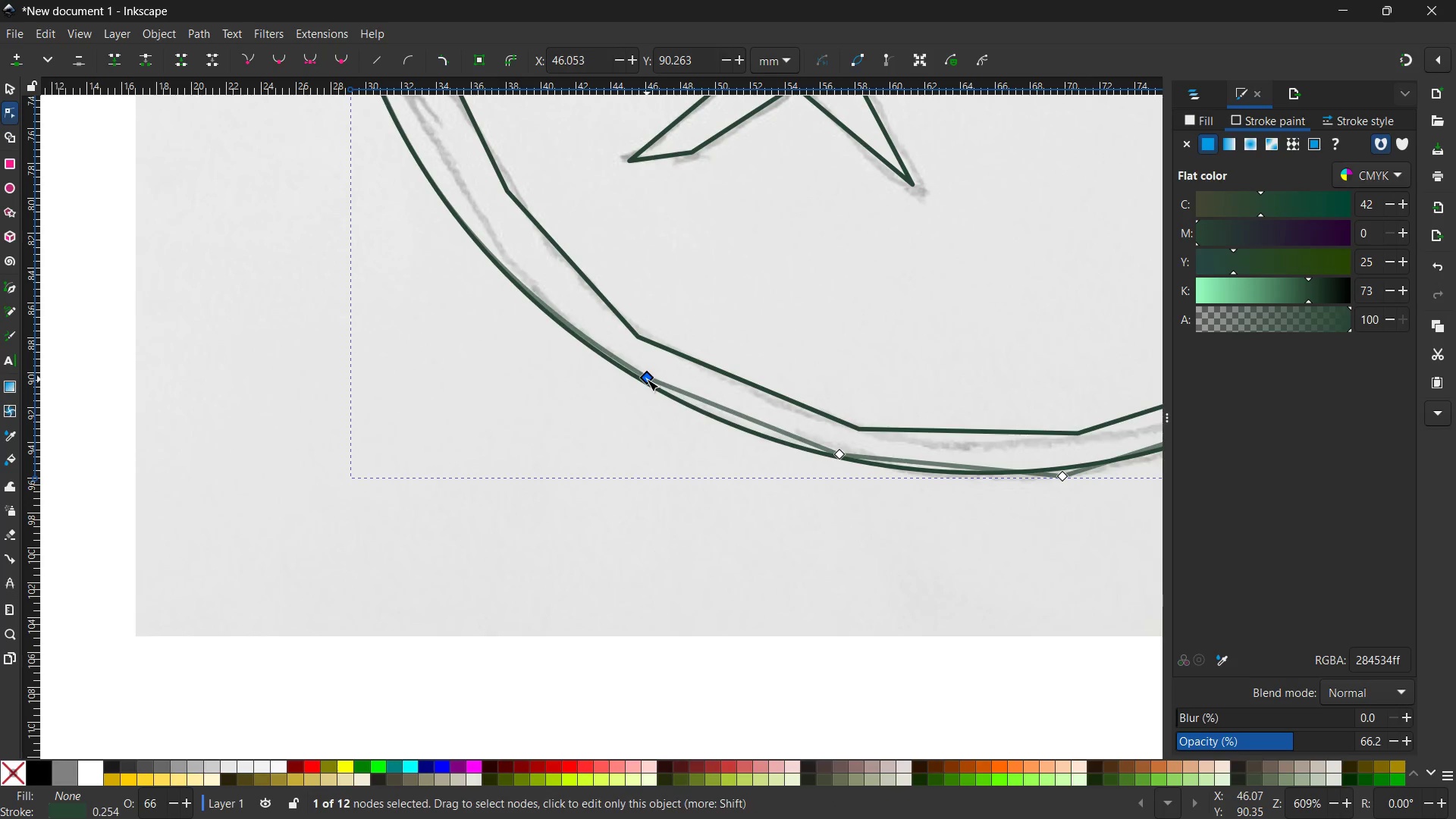 
key(Backspace)
 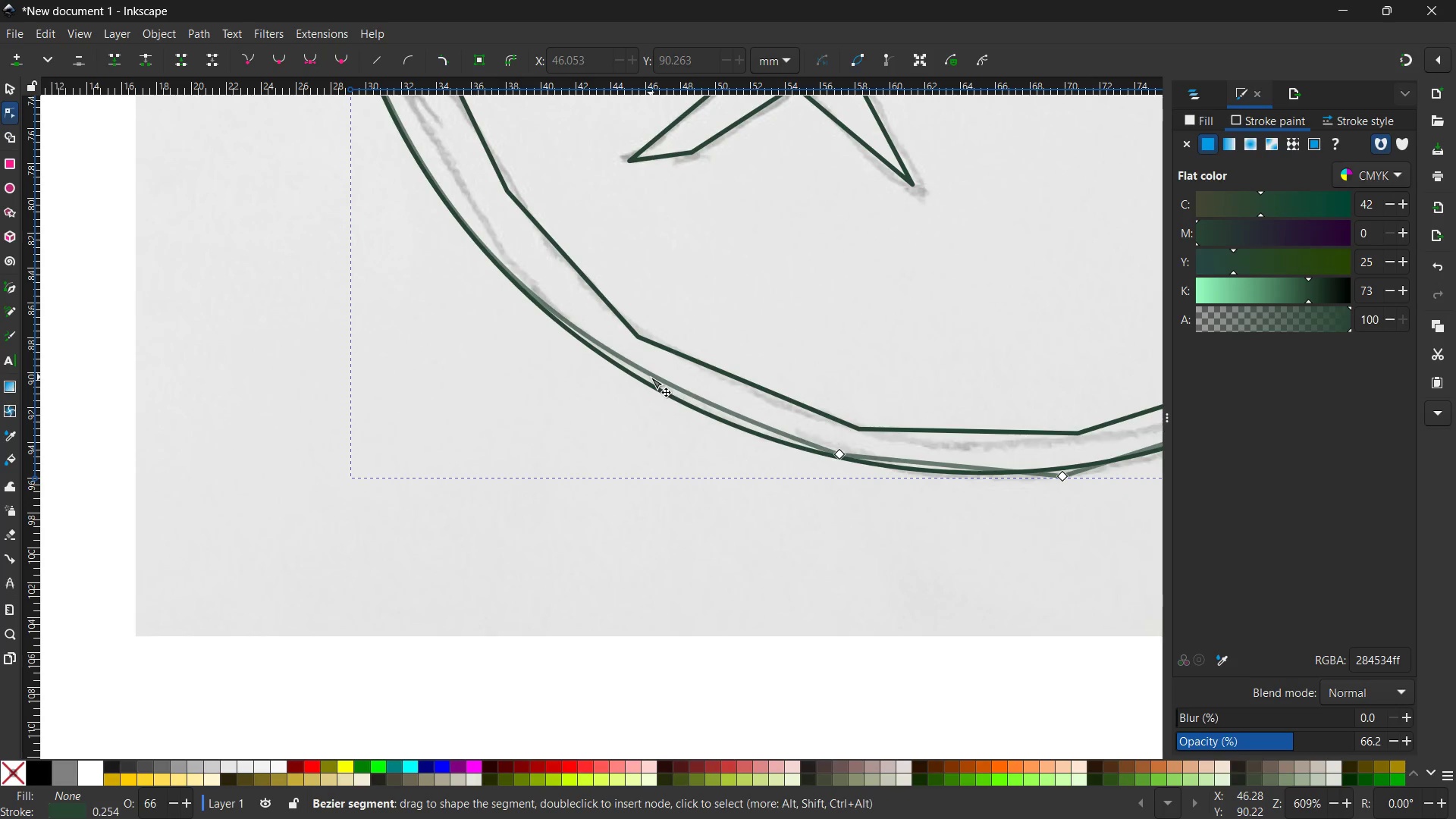 
left_click_drag(start_coordinate=[651, 377], to_coordinate=[654, 389])
 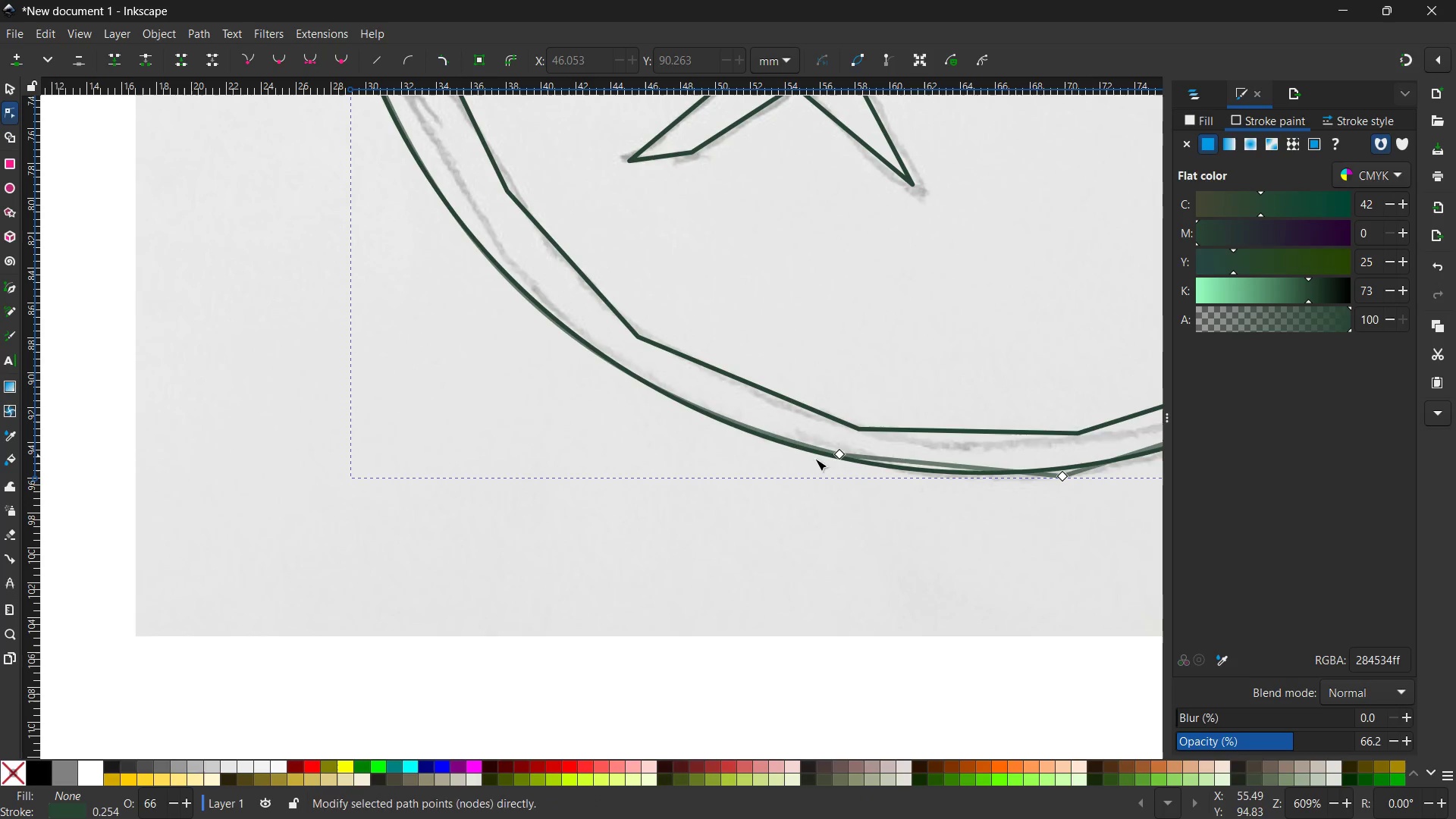 
hold_key(key=Space, duration=1.08)
 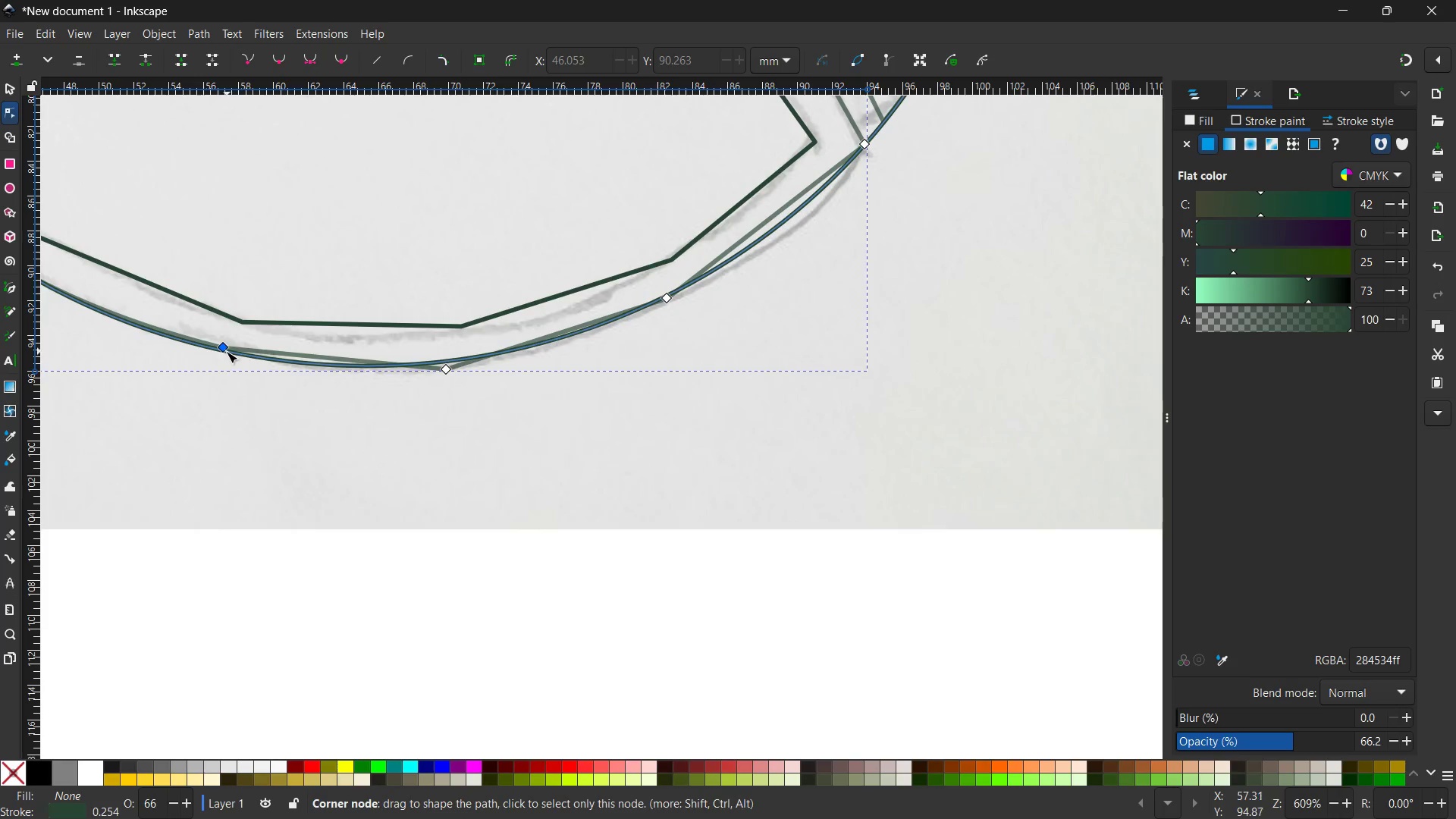 
left_click_drag(start_coordinate=[840, 469], to_coordinate=[218, 360])
 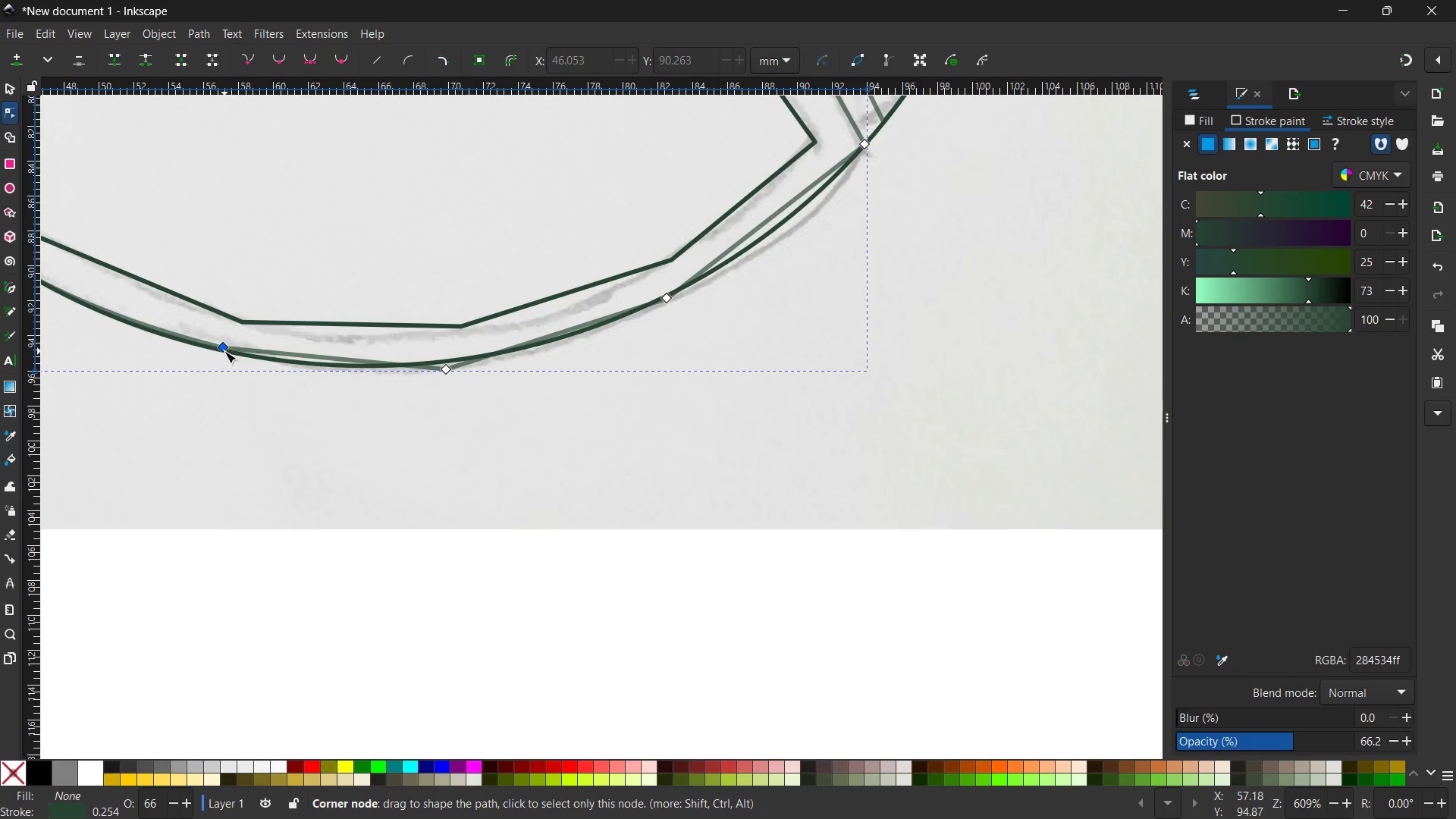 
left_click([224, 348])
 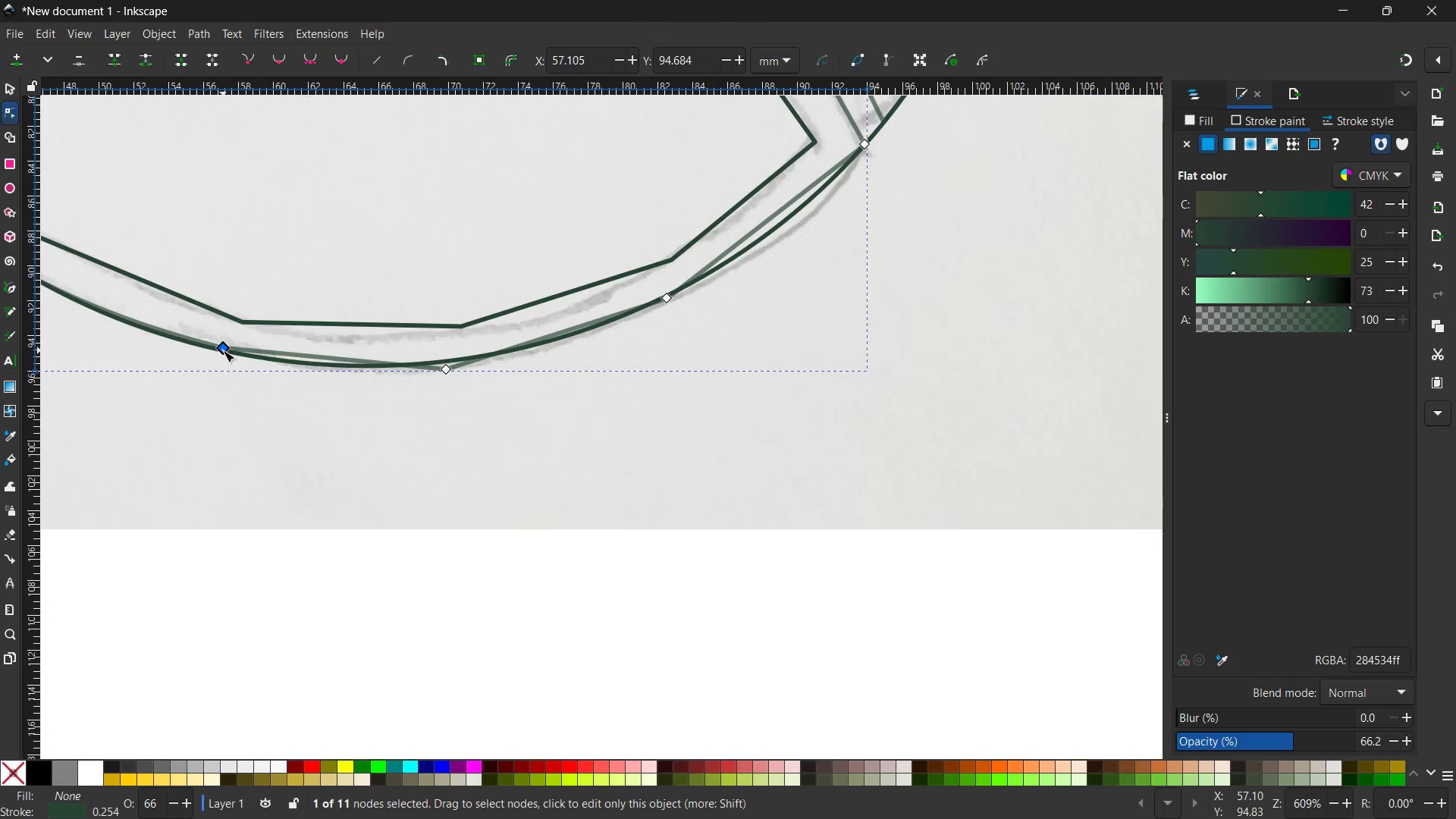 
key(Backspace)
 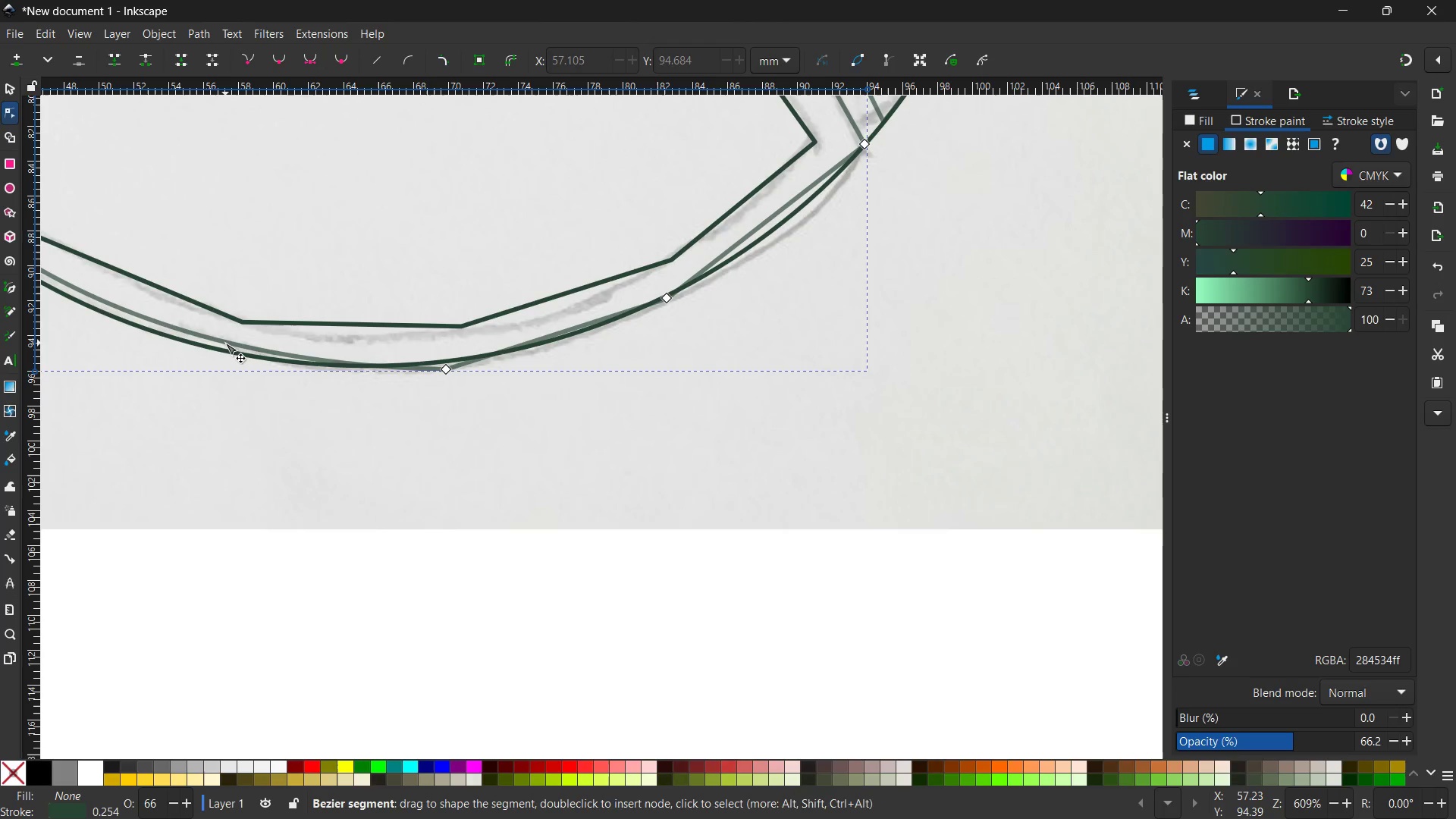 
left_click_drag(start_coordinate=[225, 343], to_coordinate=[209, 347])
 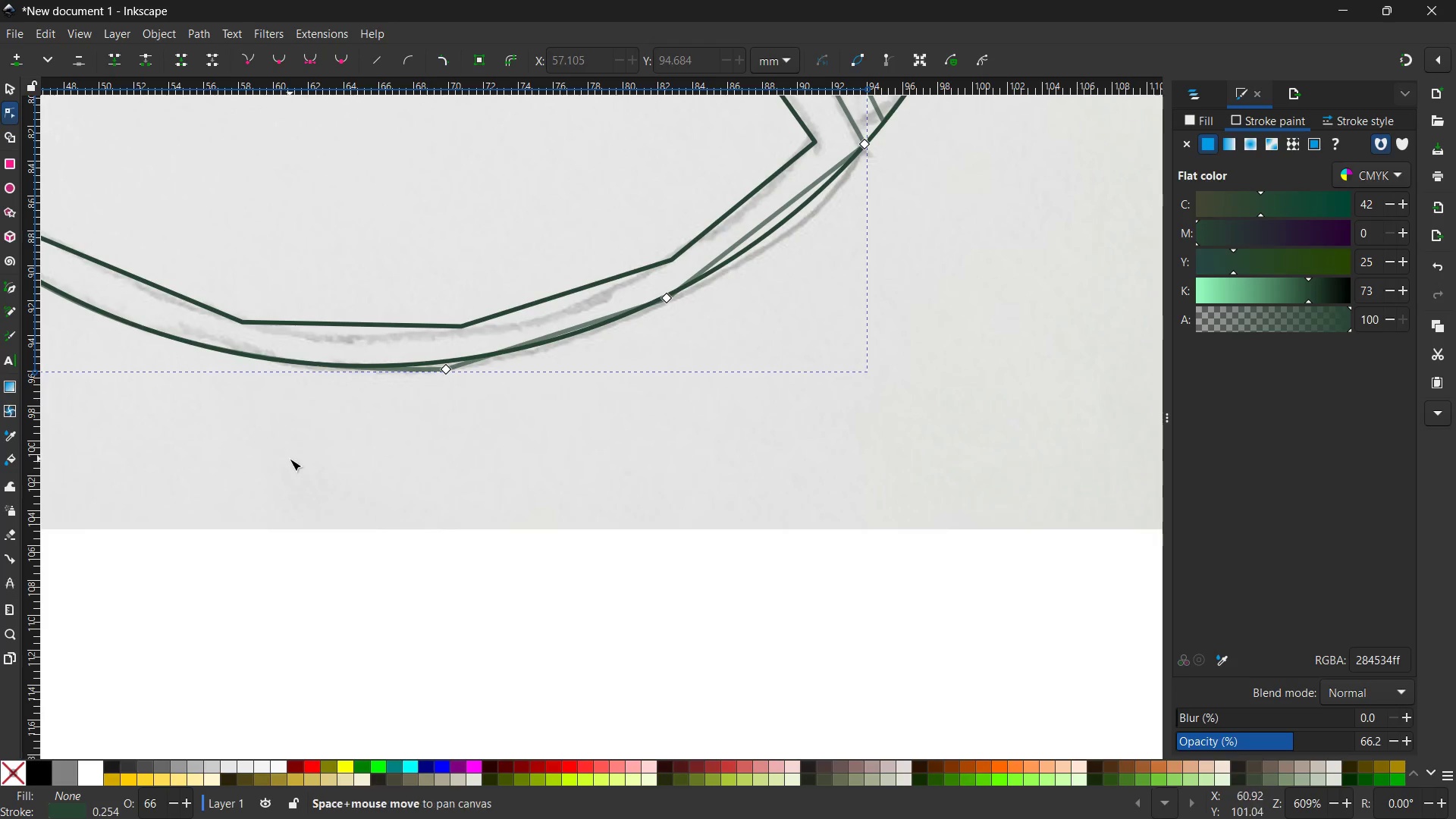 
hold_key(key=Space, duration=1.5)
 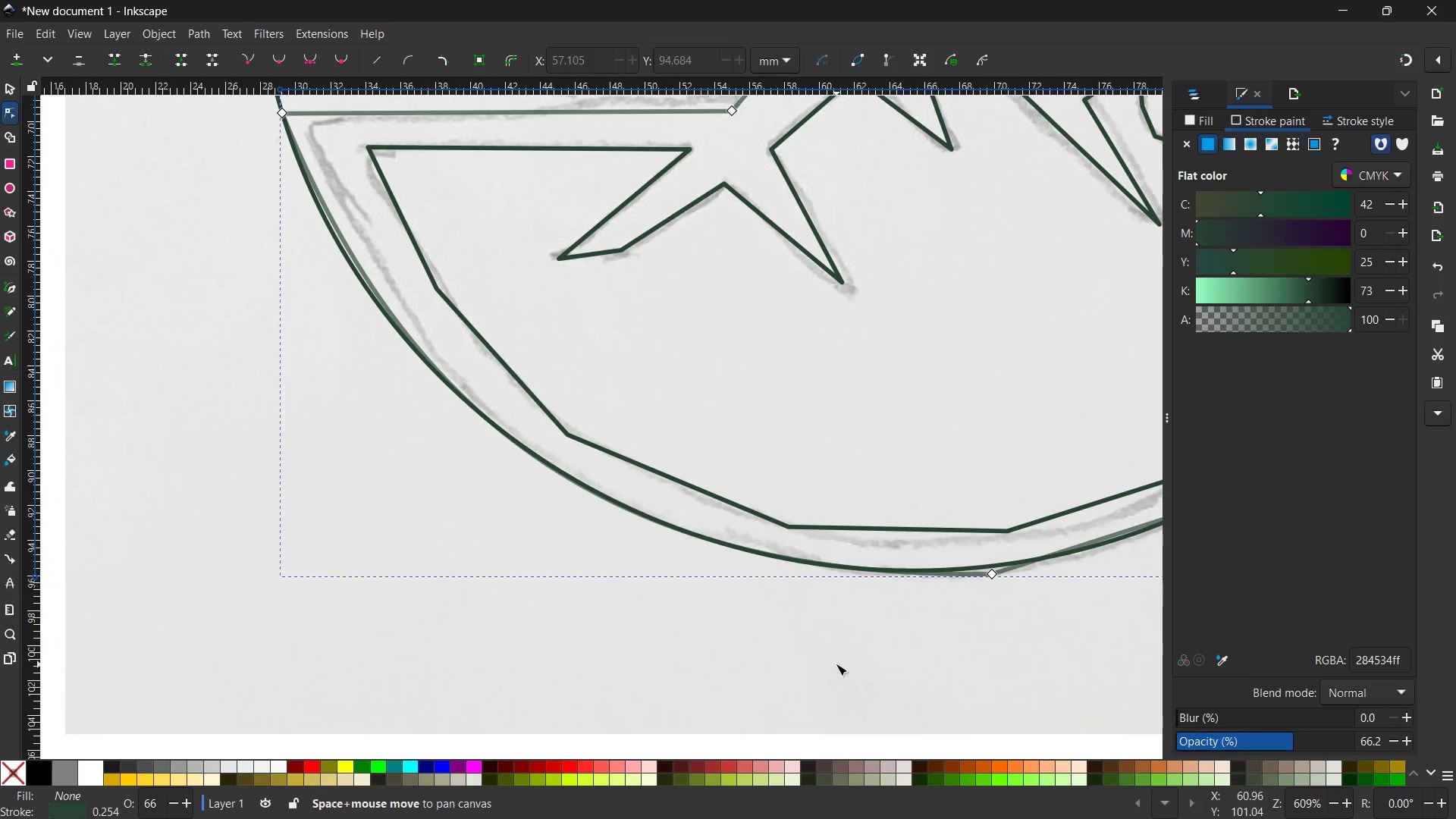 
left_click_drag(start_coordinate=[290, 460], to_coordinate=[836, 665])
 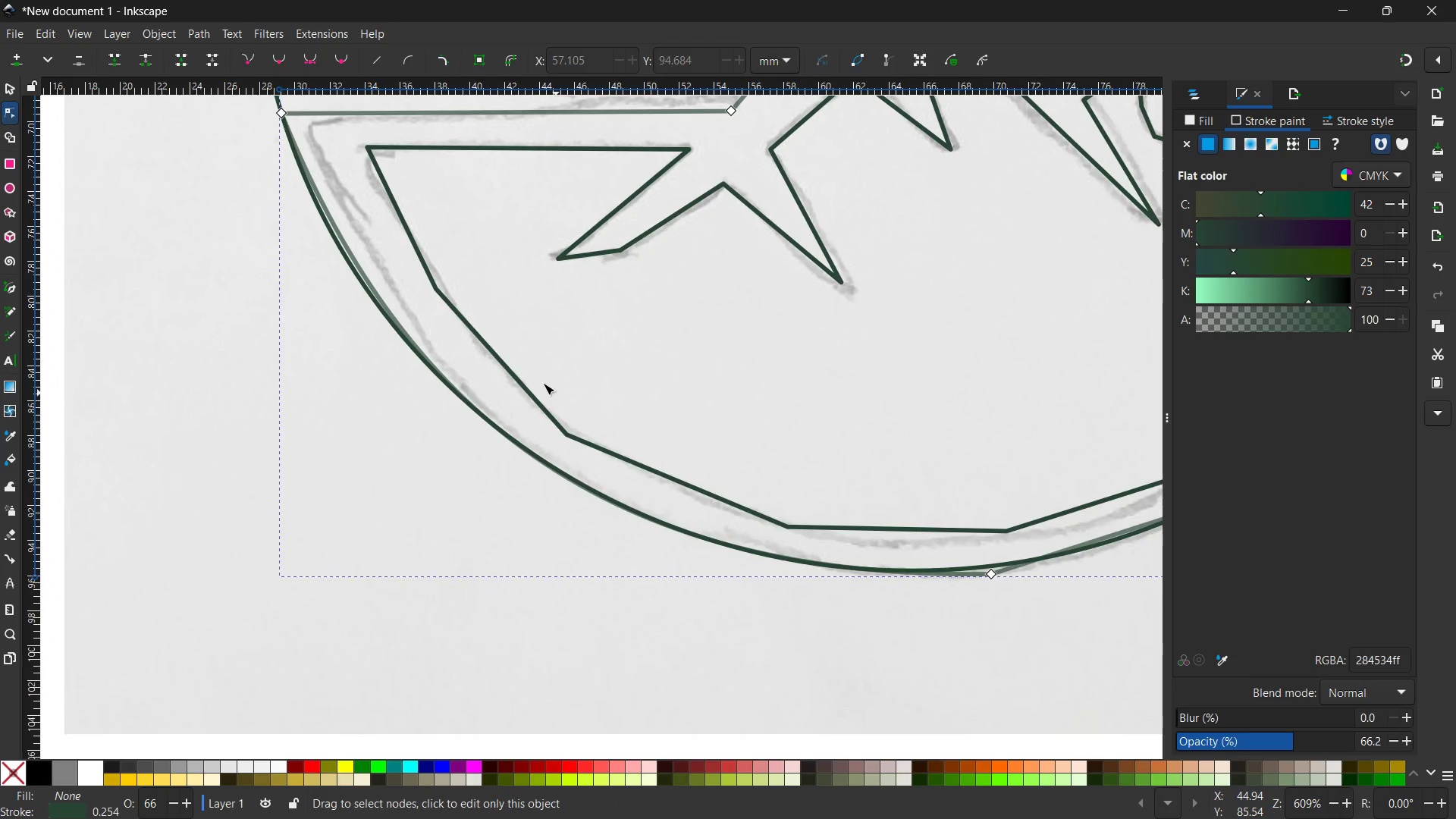 
hold_key(key=Space, duration=0.55)
 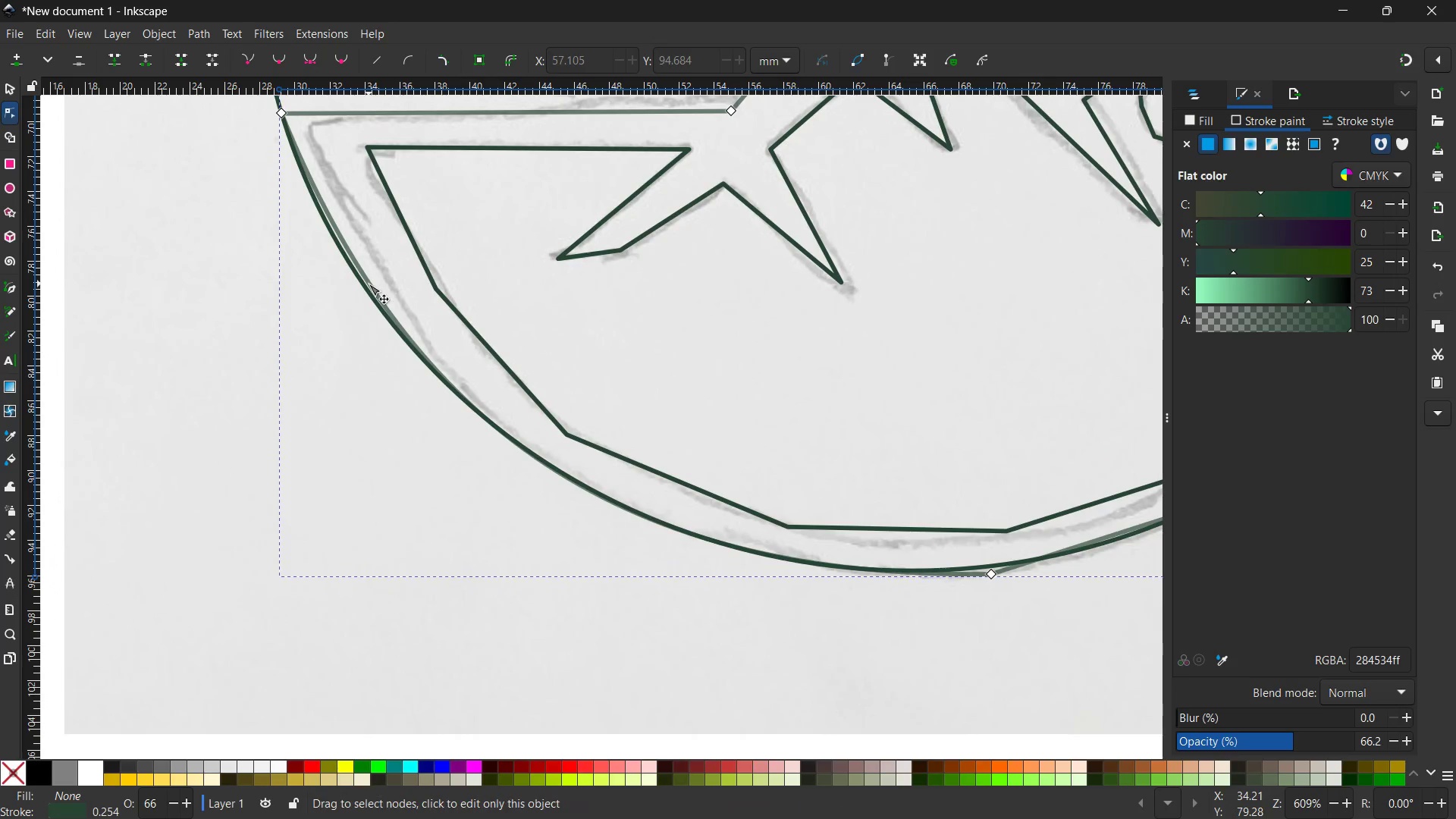 
left_click_drag(start_coordinate=[369, 282], to_coordinate=[362, 280])
 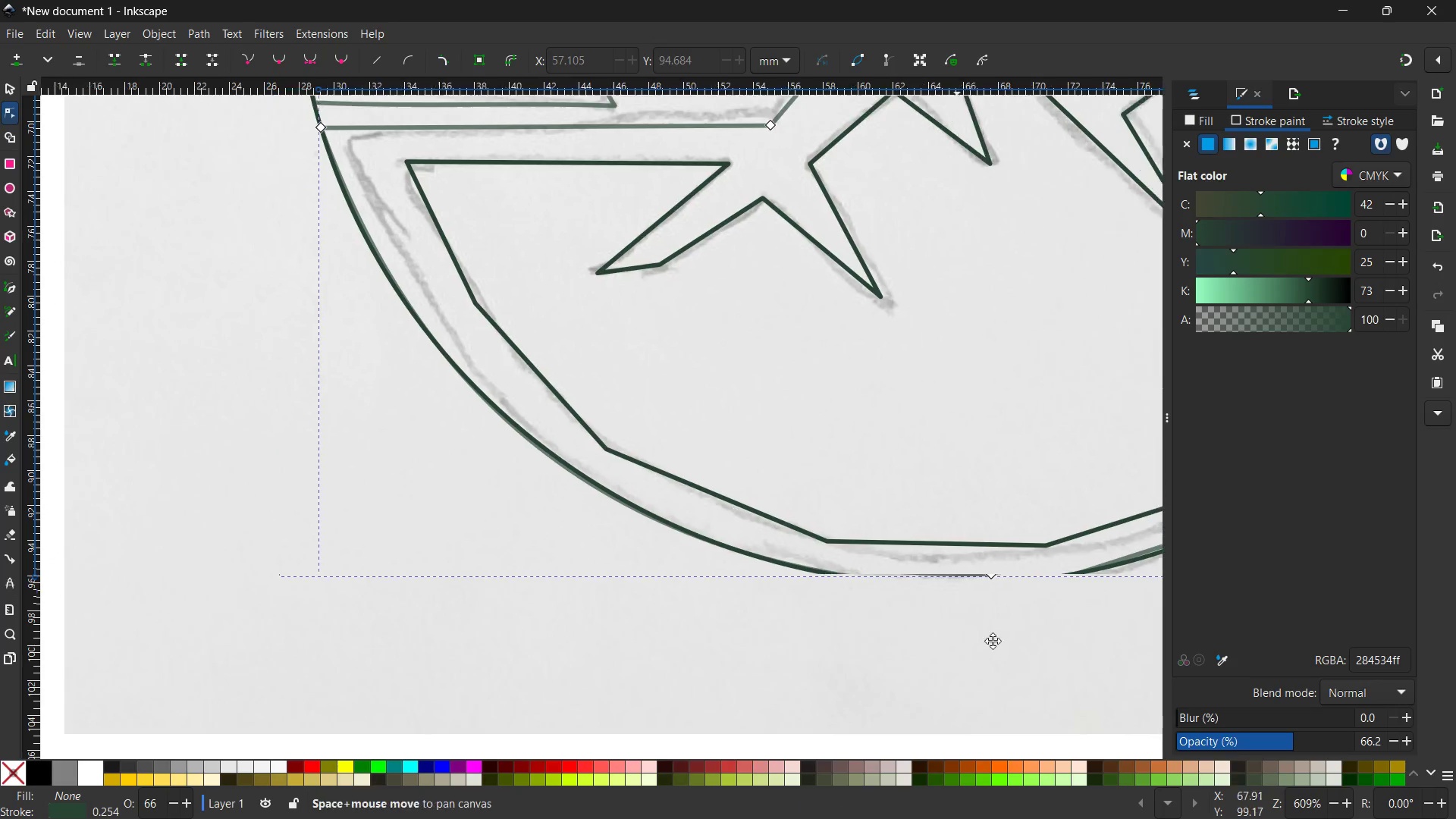 
hold_key(key=Space, duration=0.78)
 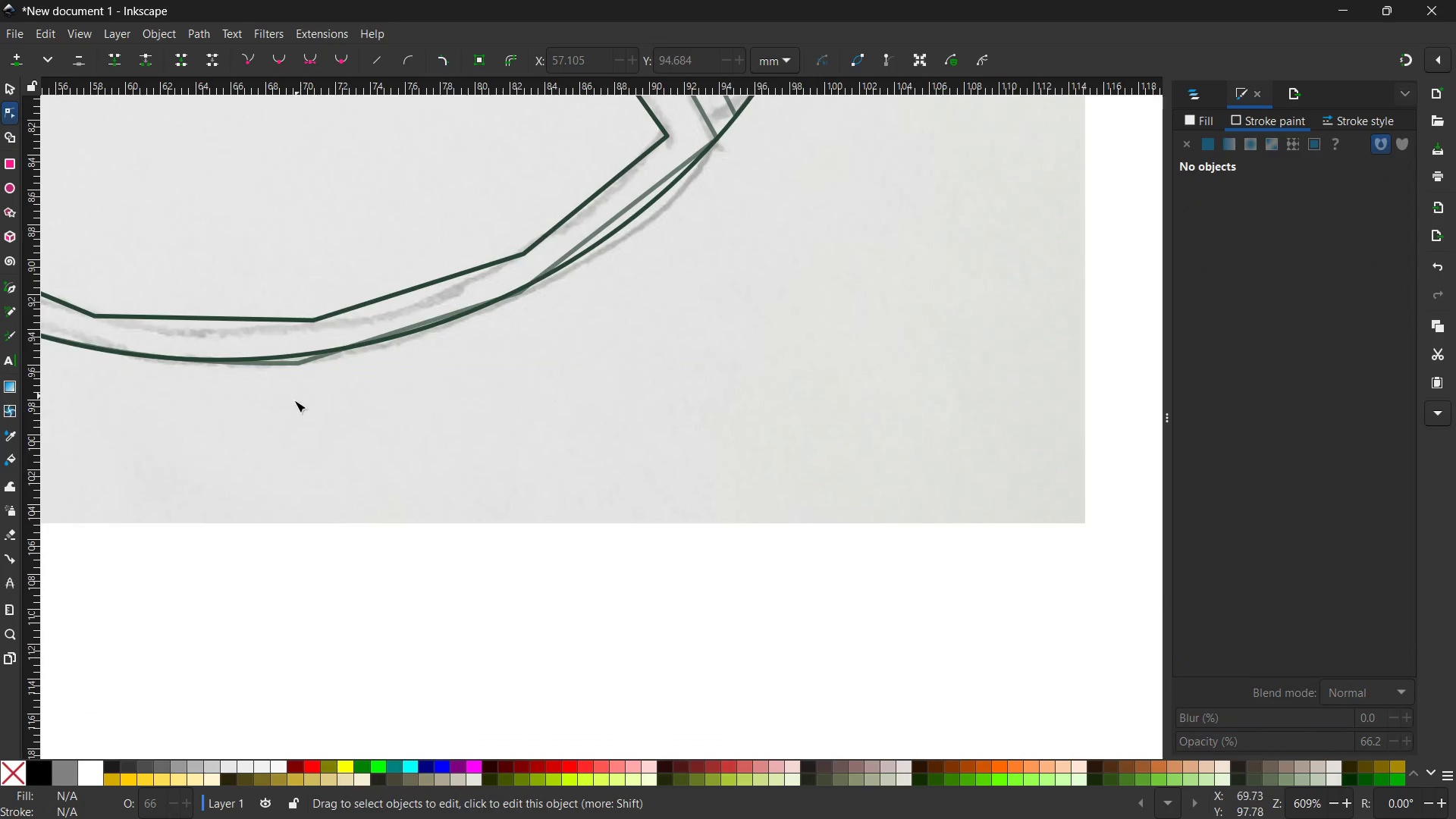 
left_click_drag(start_coordinate=[993, 639], to_coordinate=[224, 406])
 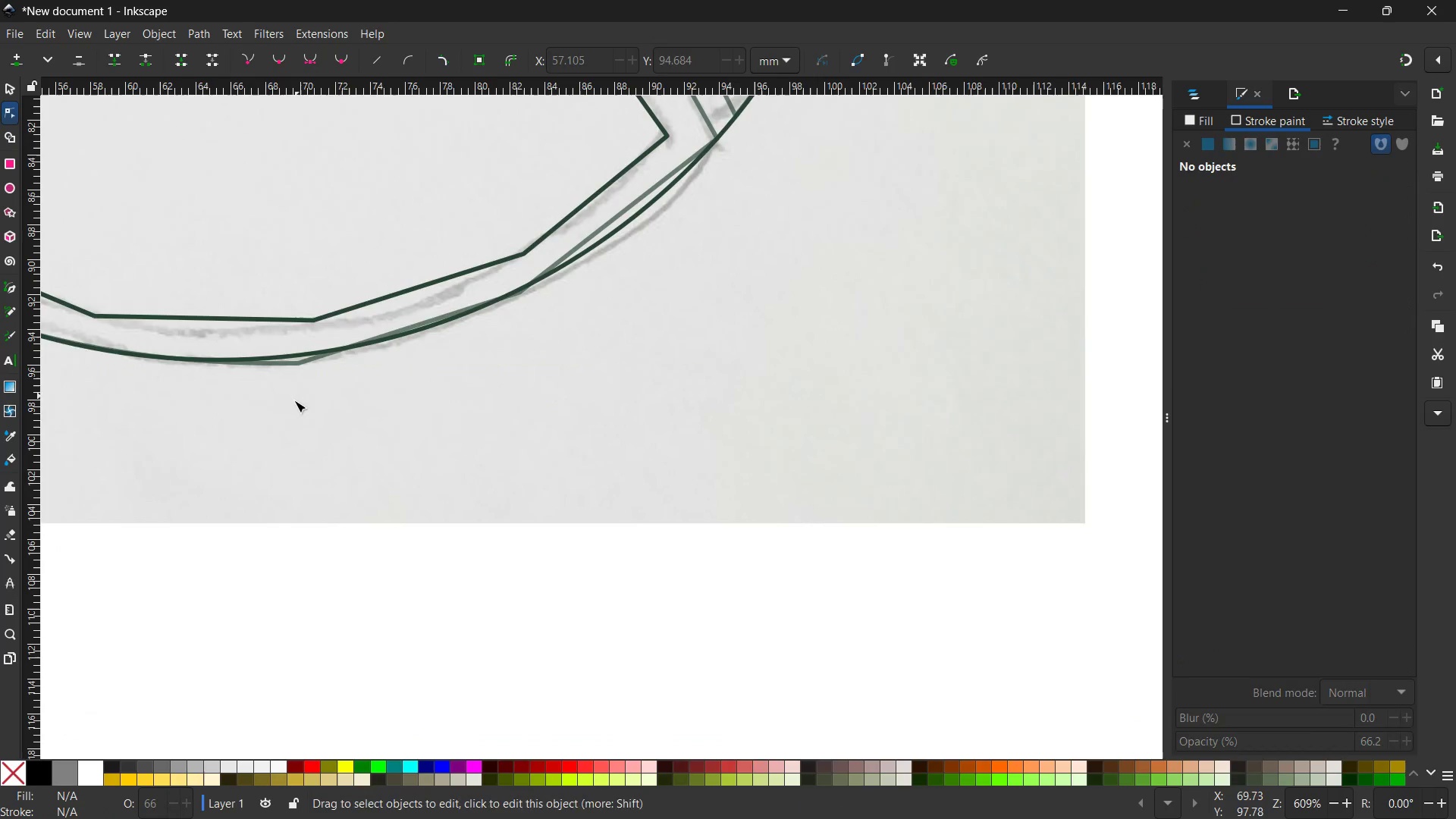 
hold_key(key=Space, duration=0.53)
 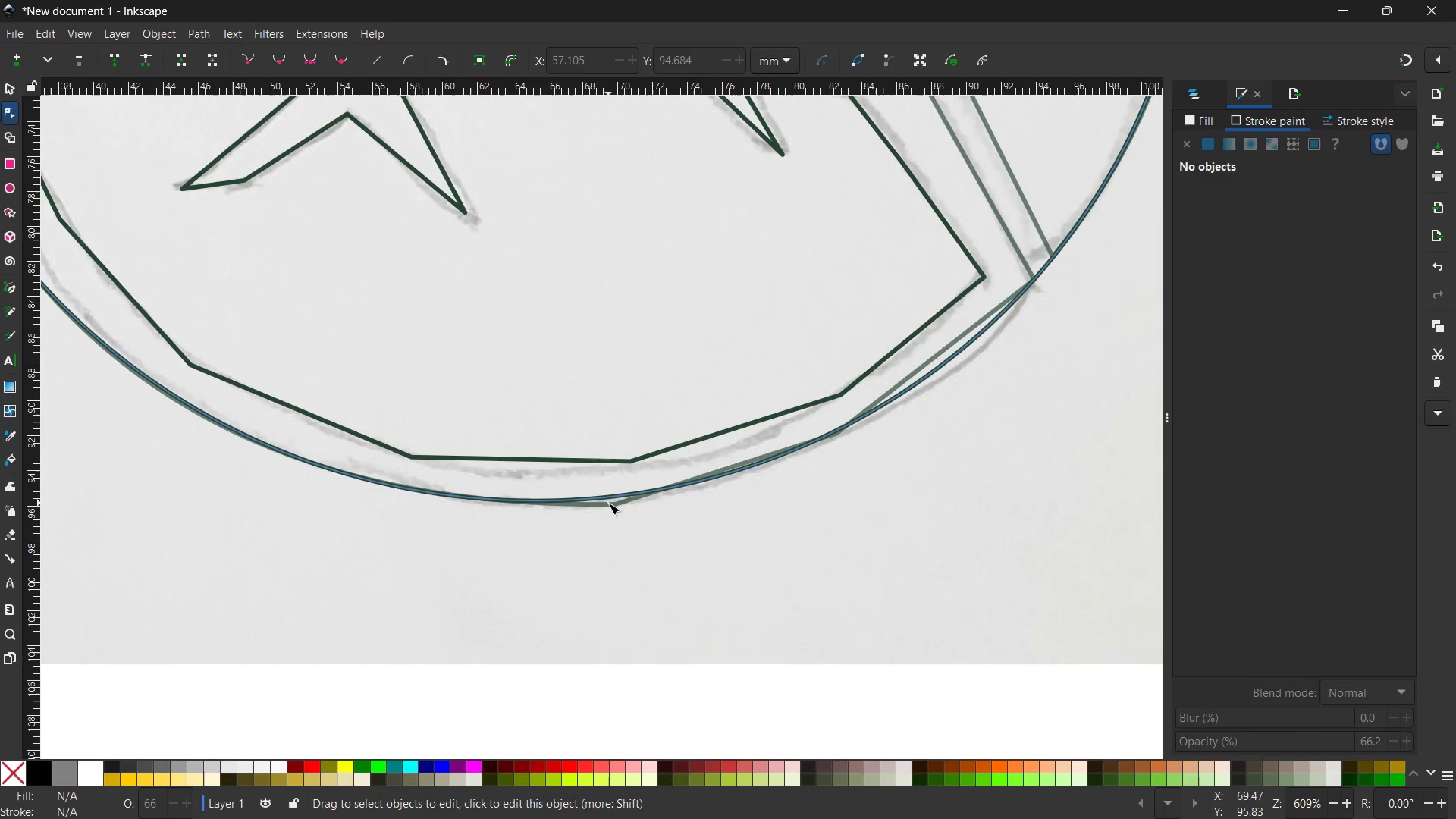 
left_click_drag(start_coordinate=[302, 419], to_coordinate=[617, 559])
 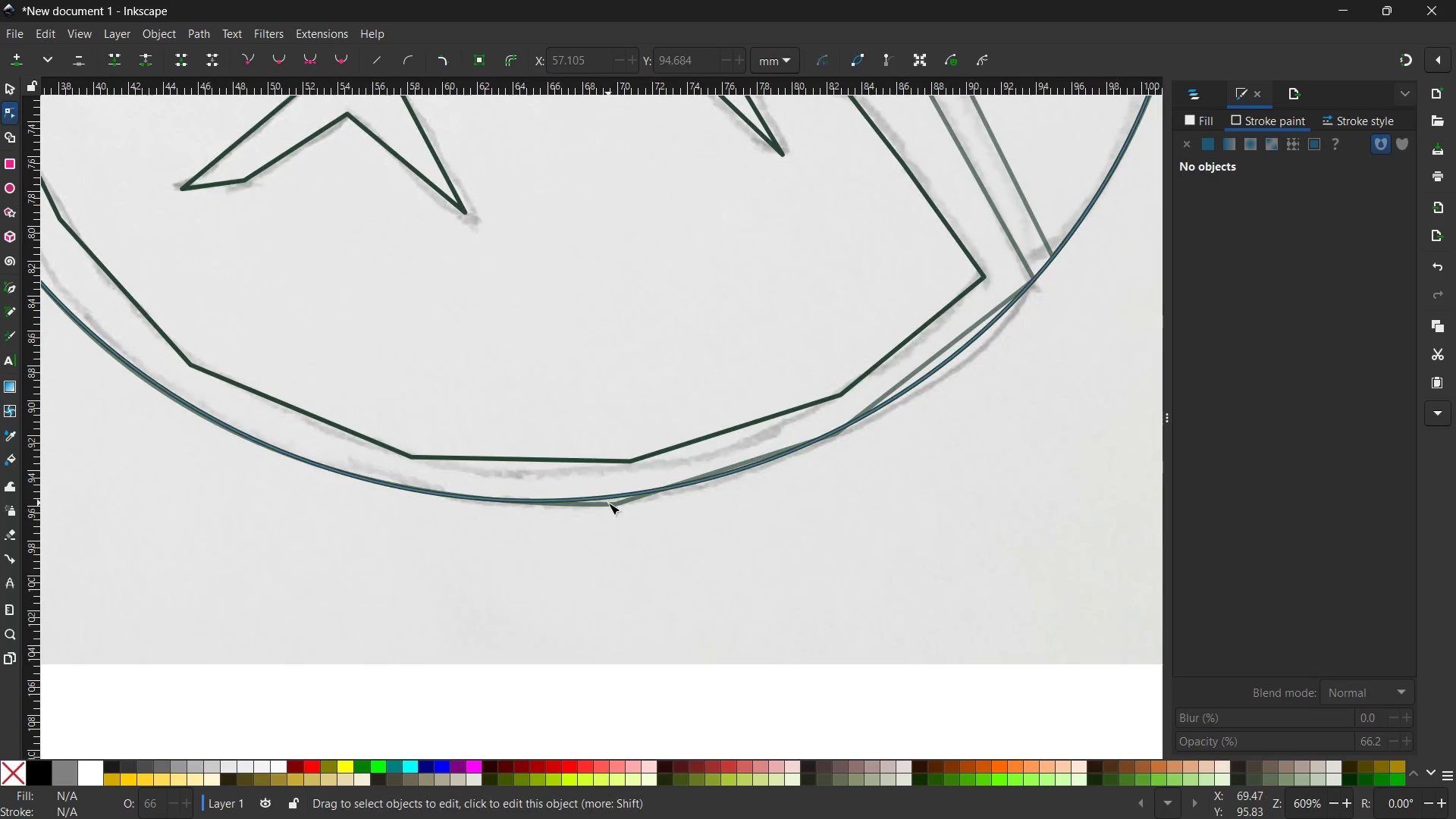 
left_click([608, 503])
 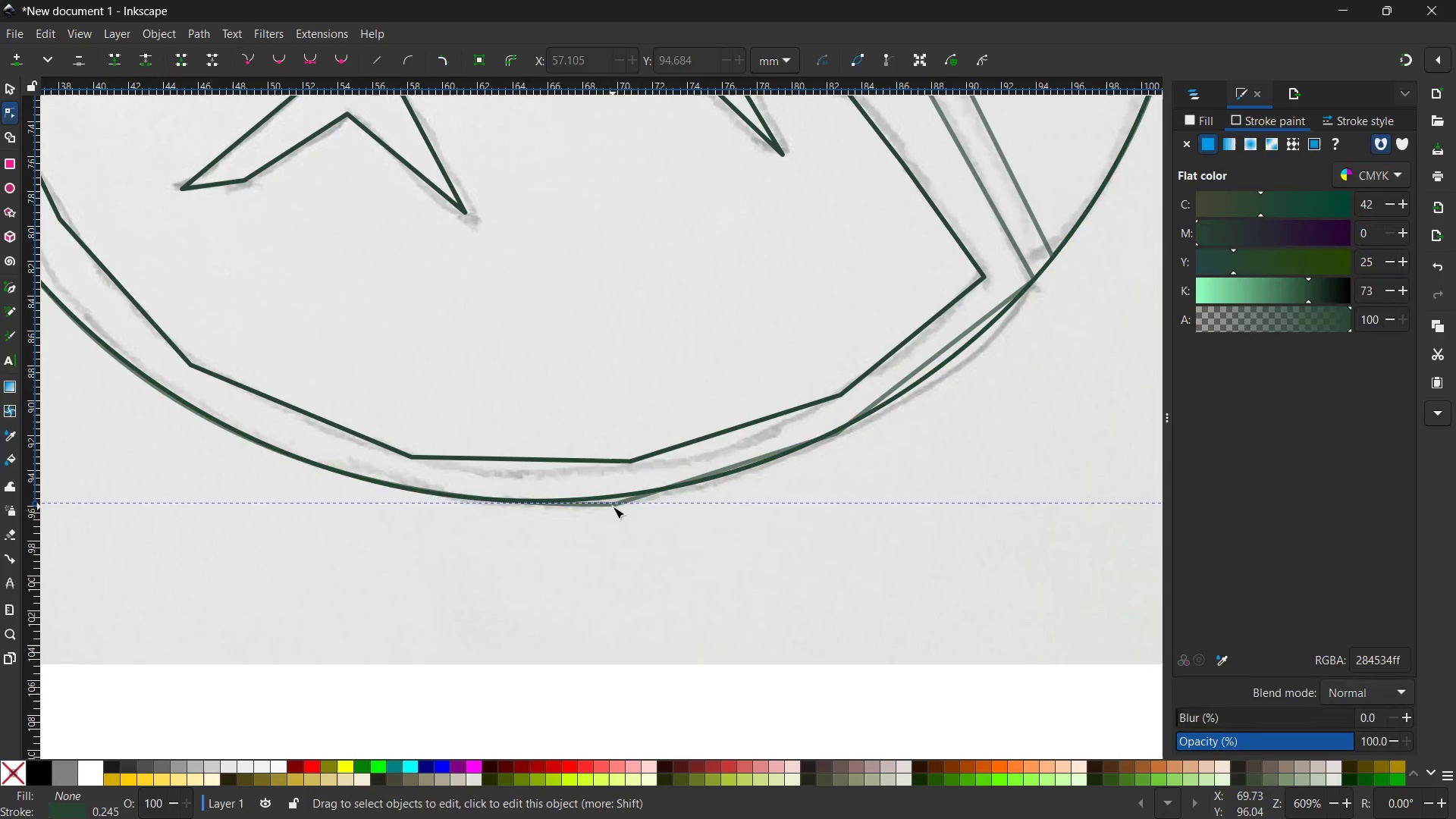 
left_click([613, 507])
 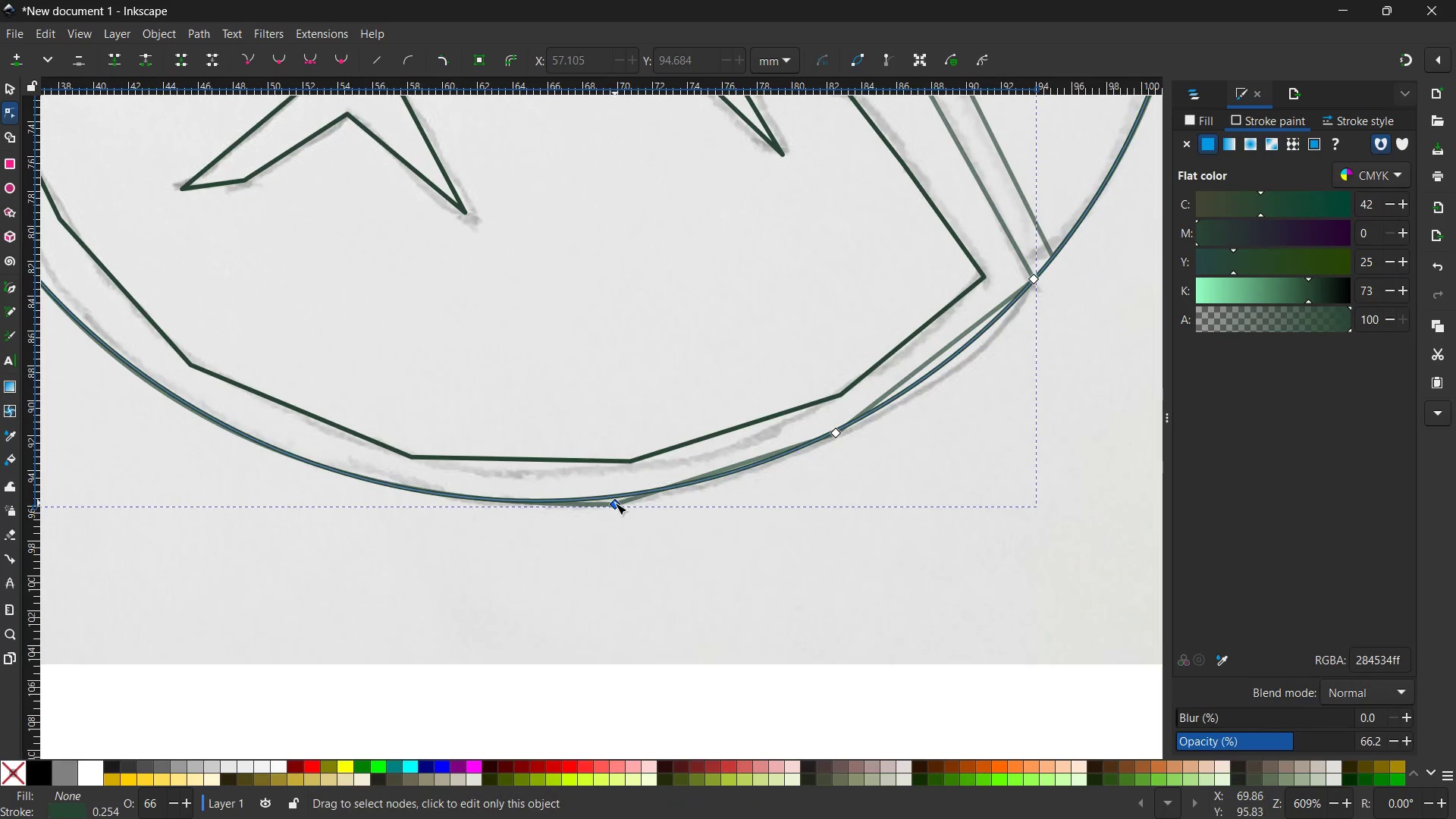 
left_click([615, 503])
 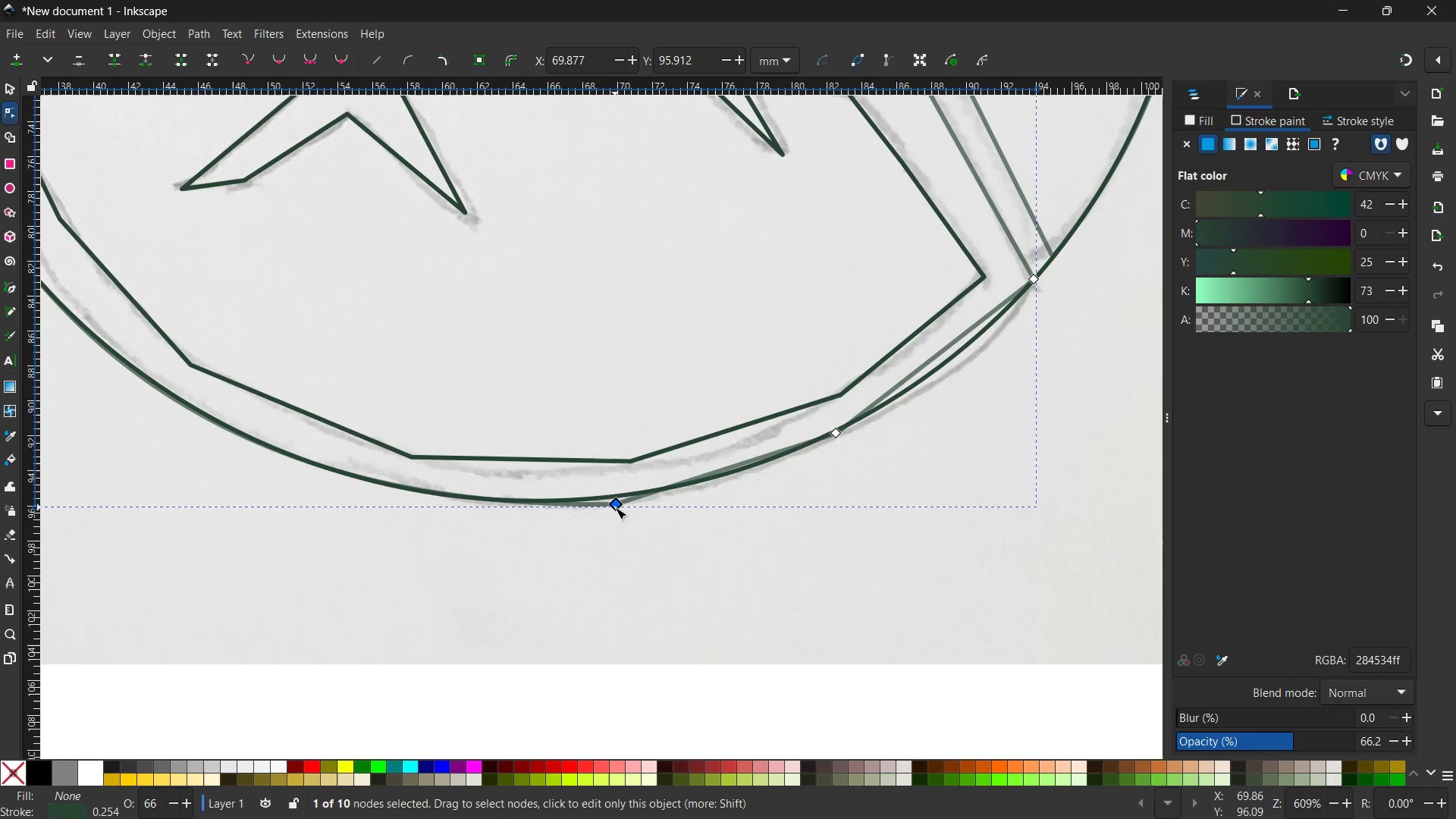 
key(Backspace)
 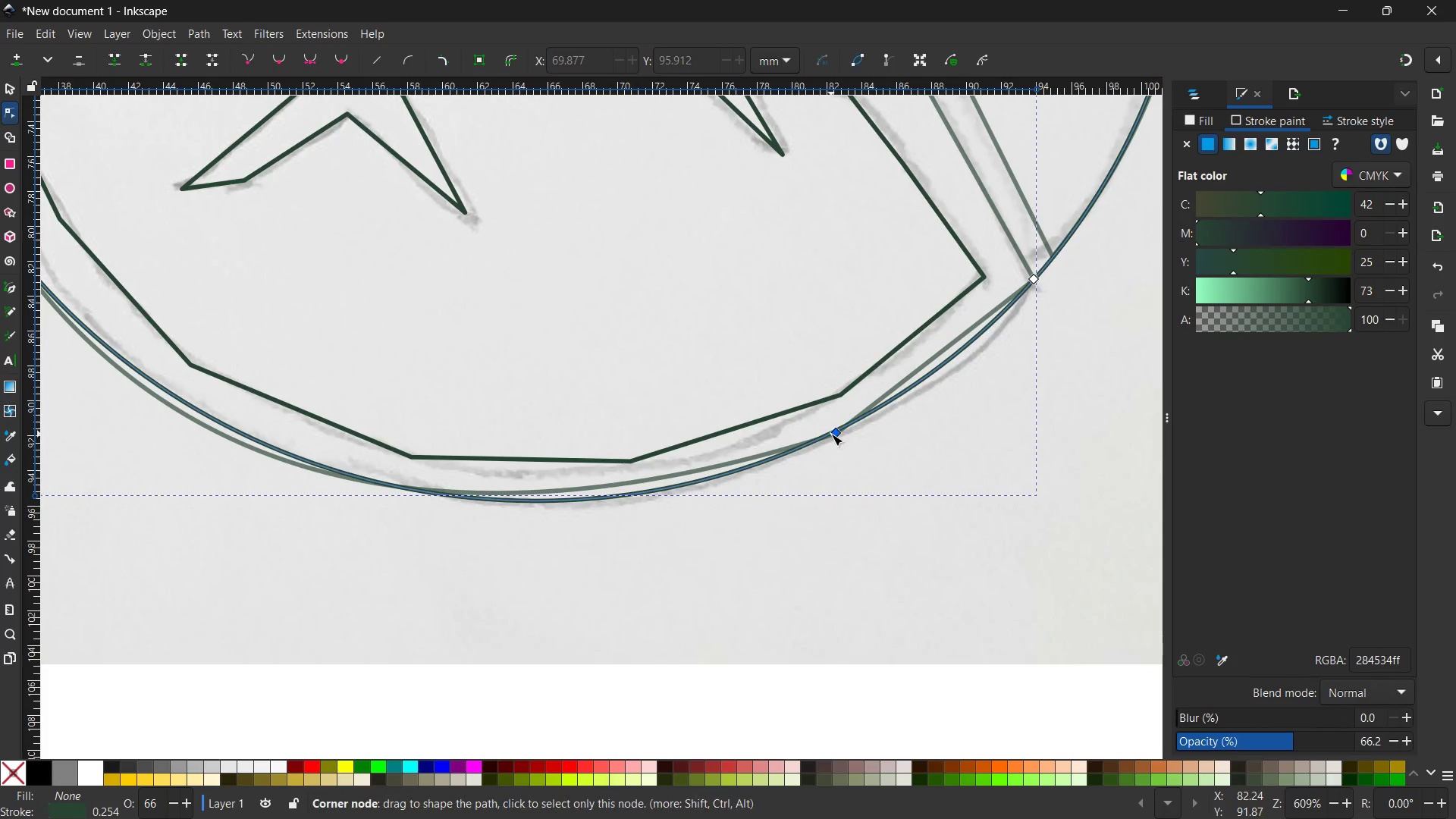 
left_click([831, 434])
 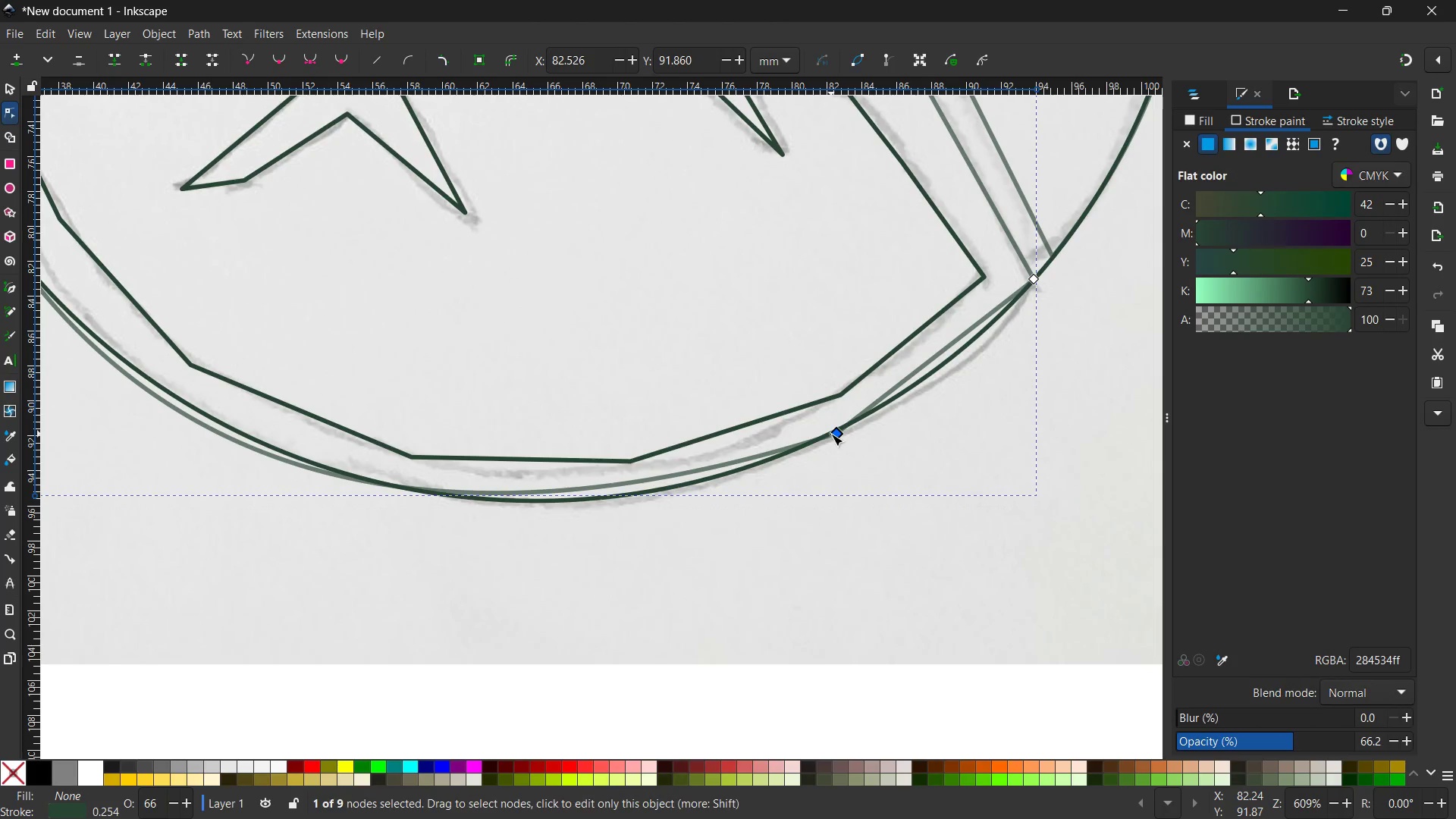 
key(Backspace)
 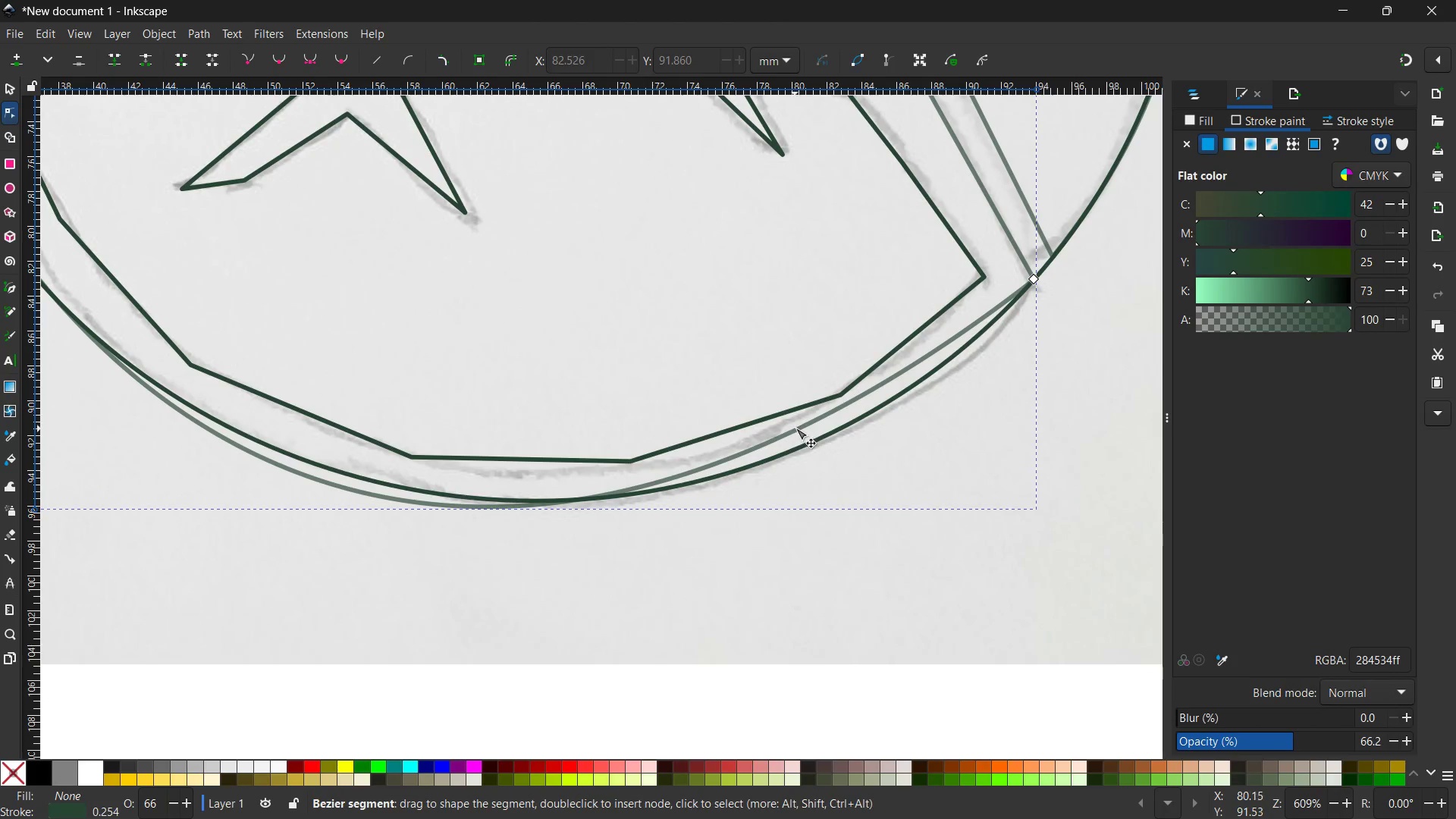 
left_click_drag(start_coordinate=[796, 428], to_coordinate=[830, 434])
 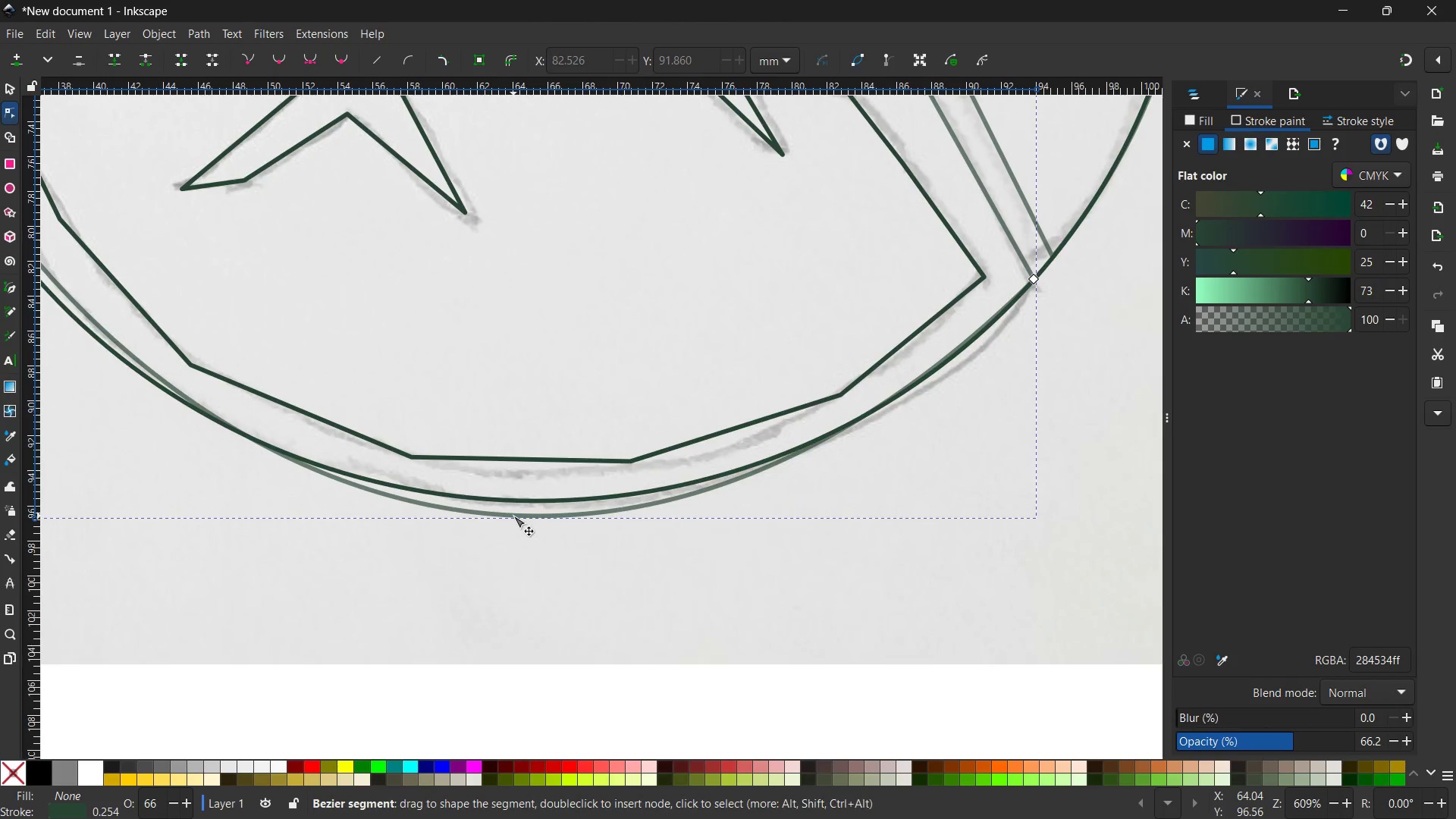 
left_click_drag(start_coordinate=[513, 516], to_coordinate=[510, 500])
 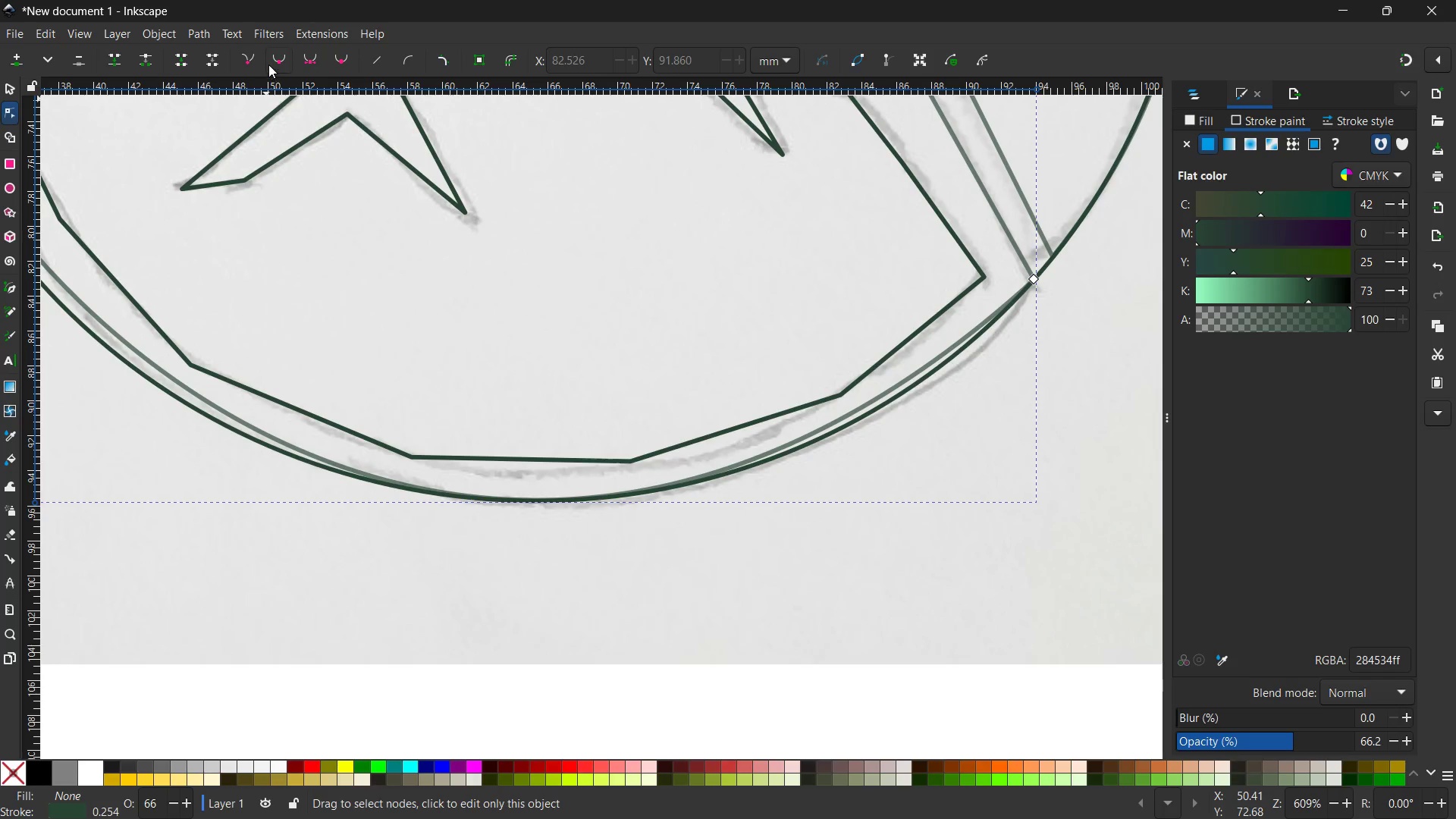 
left_click([272, 59])
 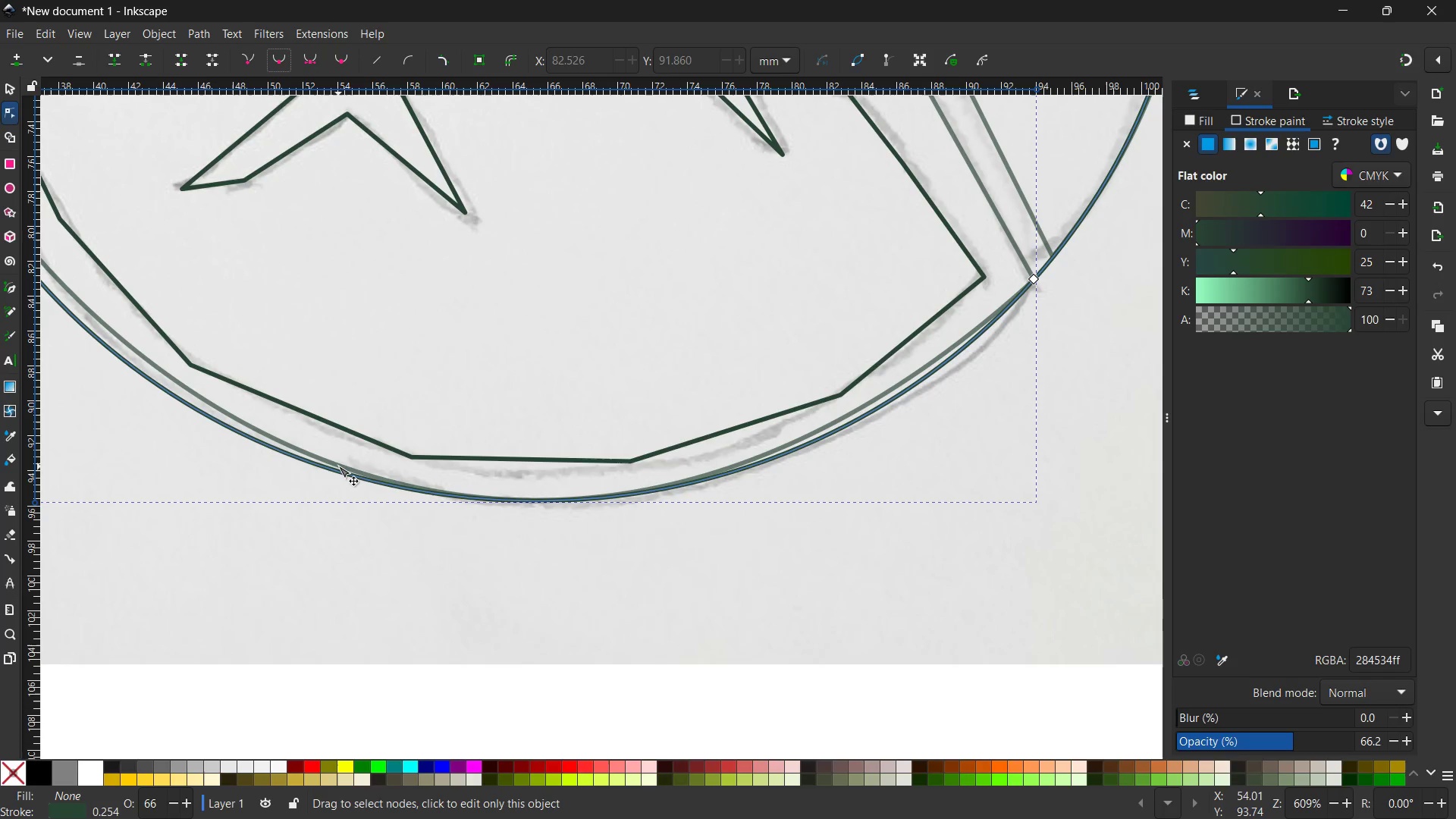 
left_click([337, 464])
 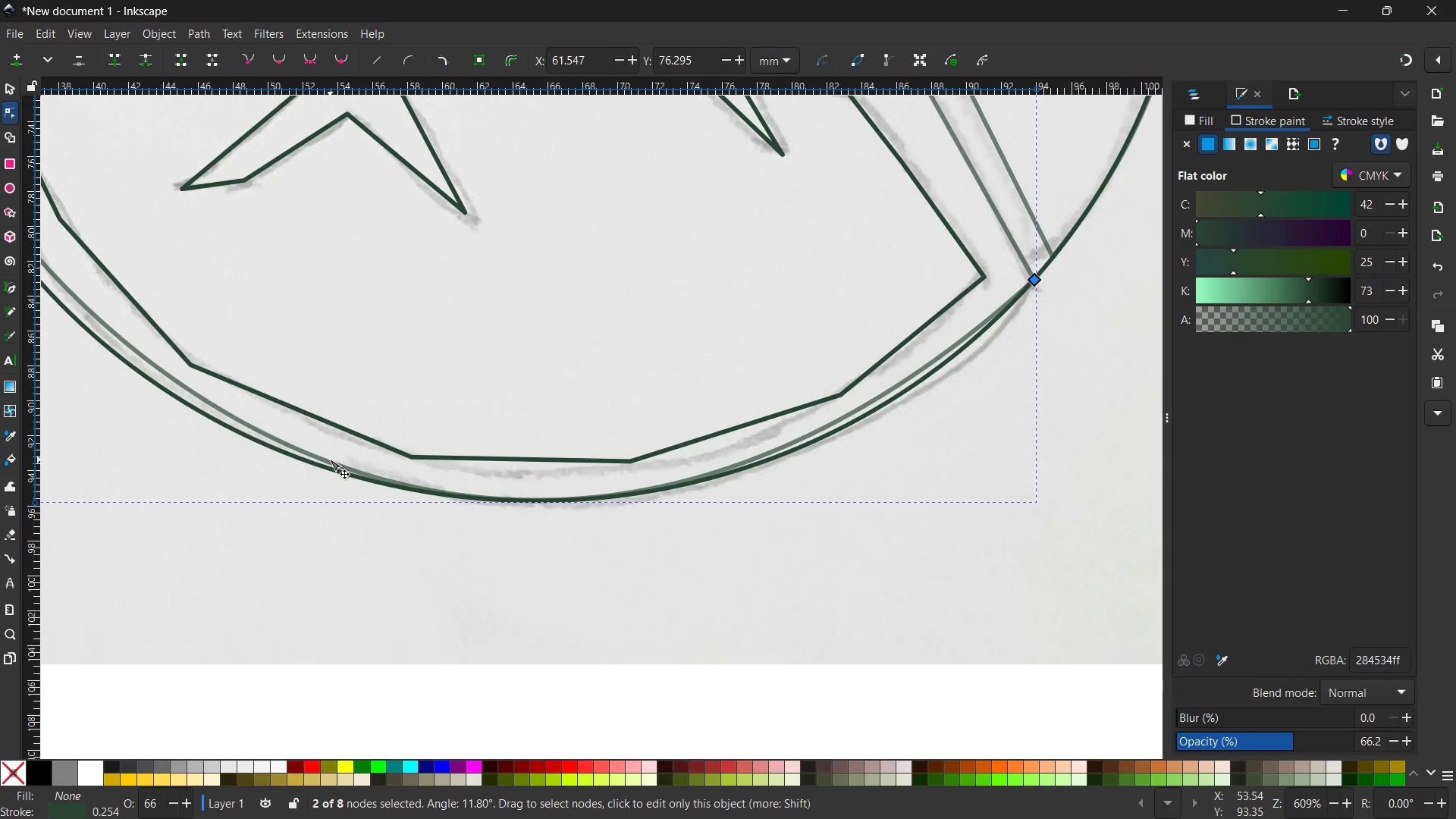 
left_click([329, 459])
 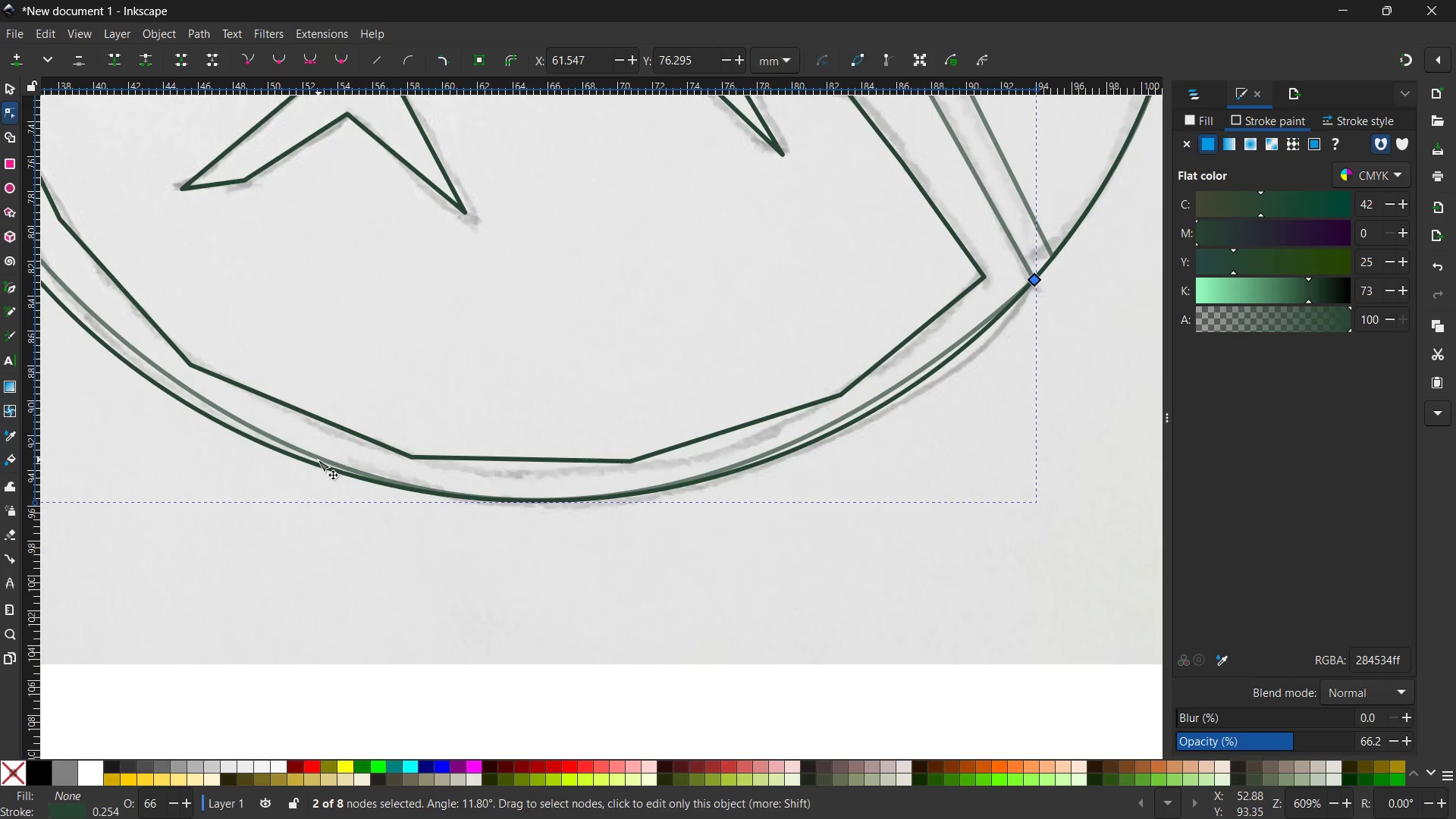 
double_click([318, 460])
 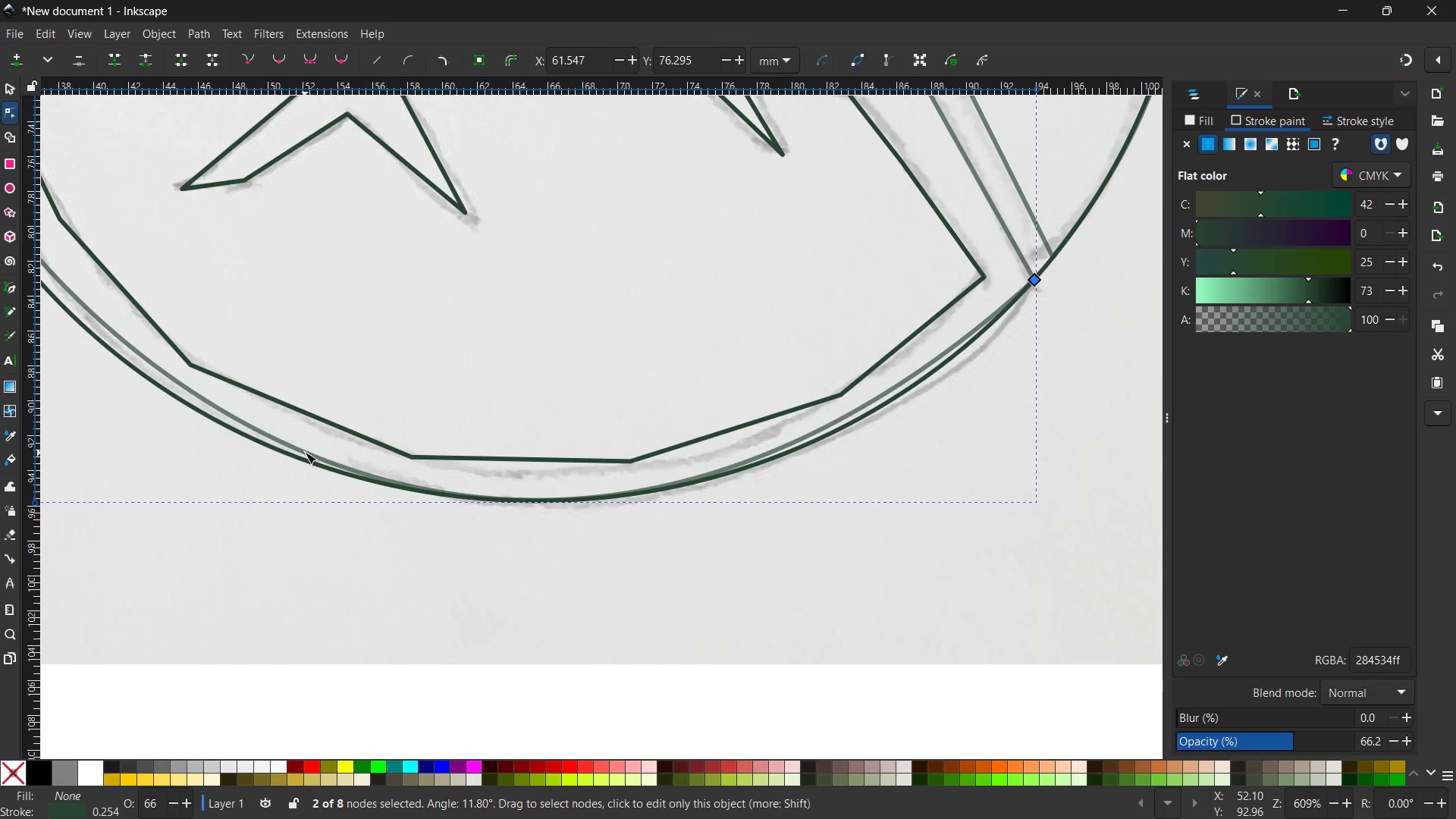 
triple_click([305, 450])
 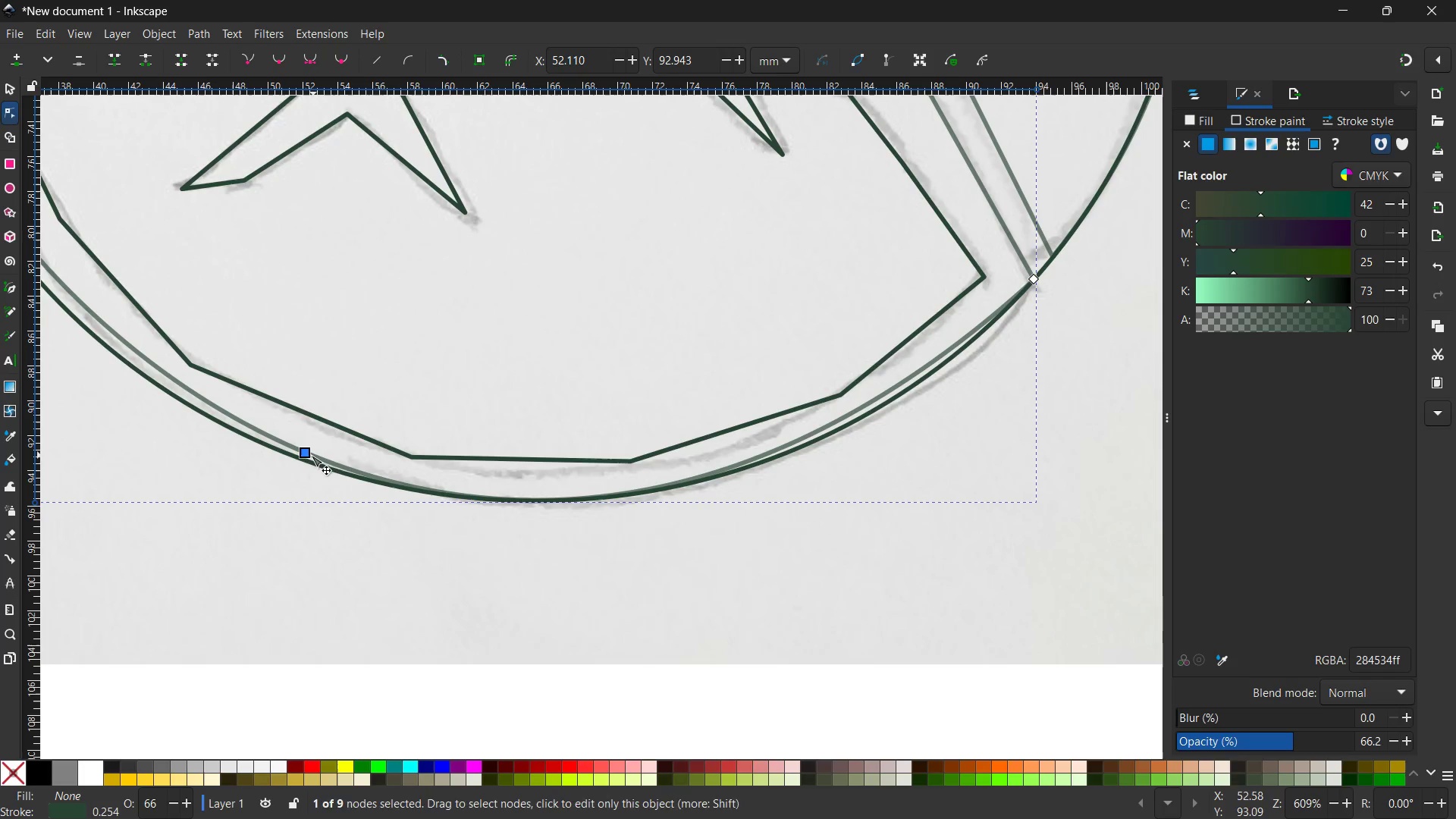 
left_click_drag(start_coordinate=[309, 455], to_coordinate=[266, 444])
 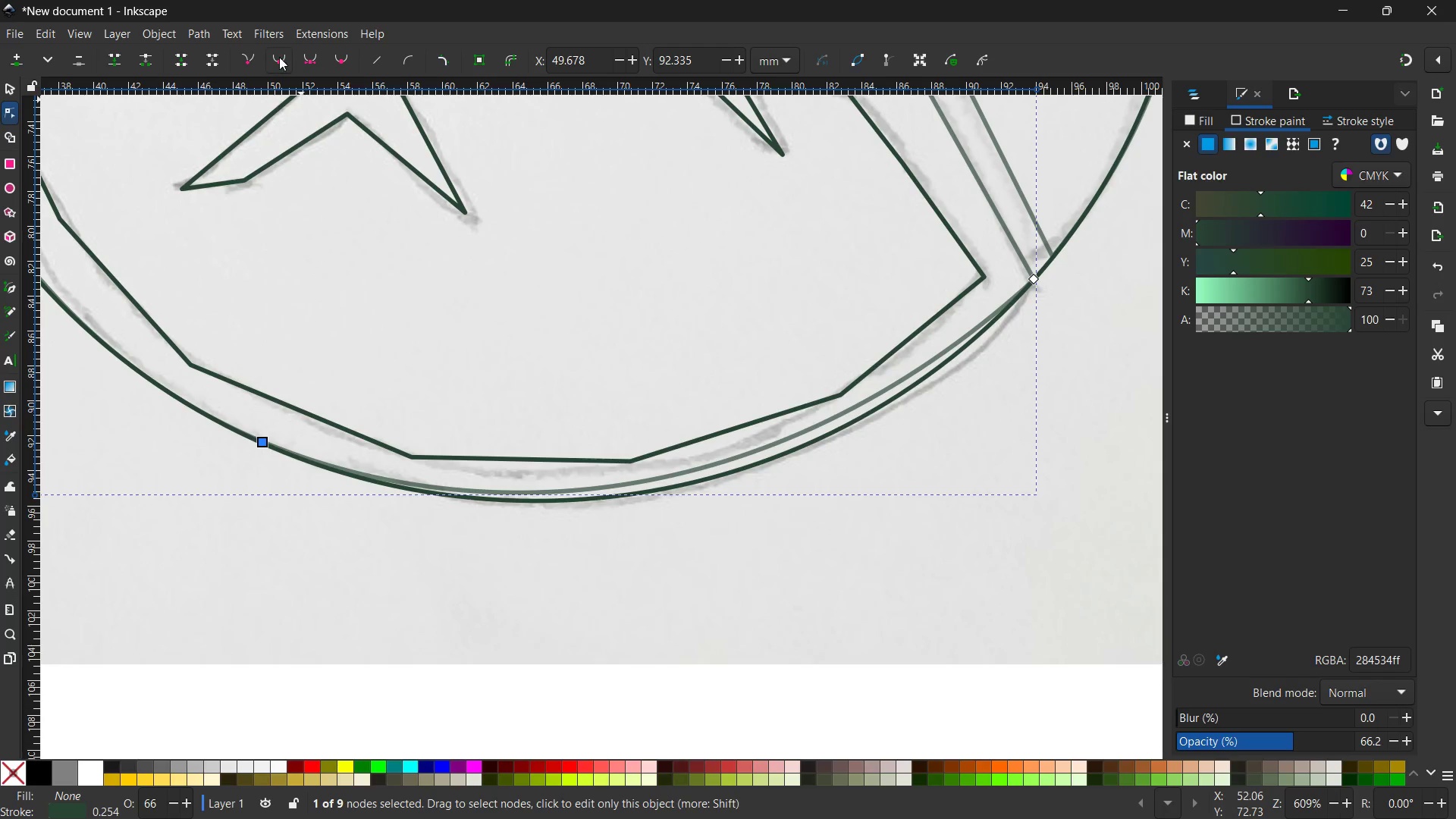 
left_click([278, 57])
 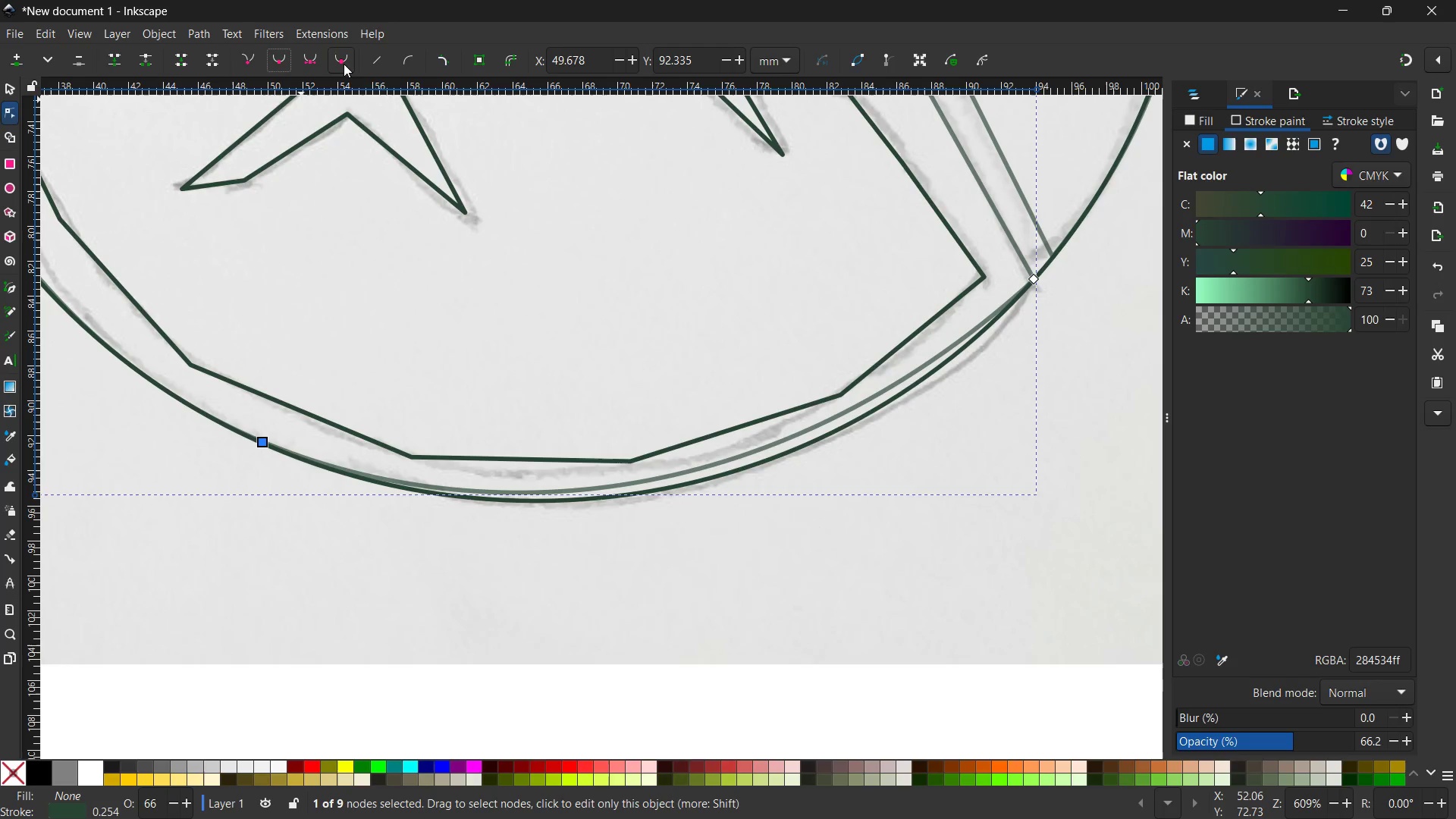 
left_click([342, 64])
 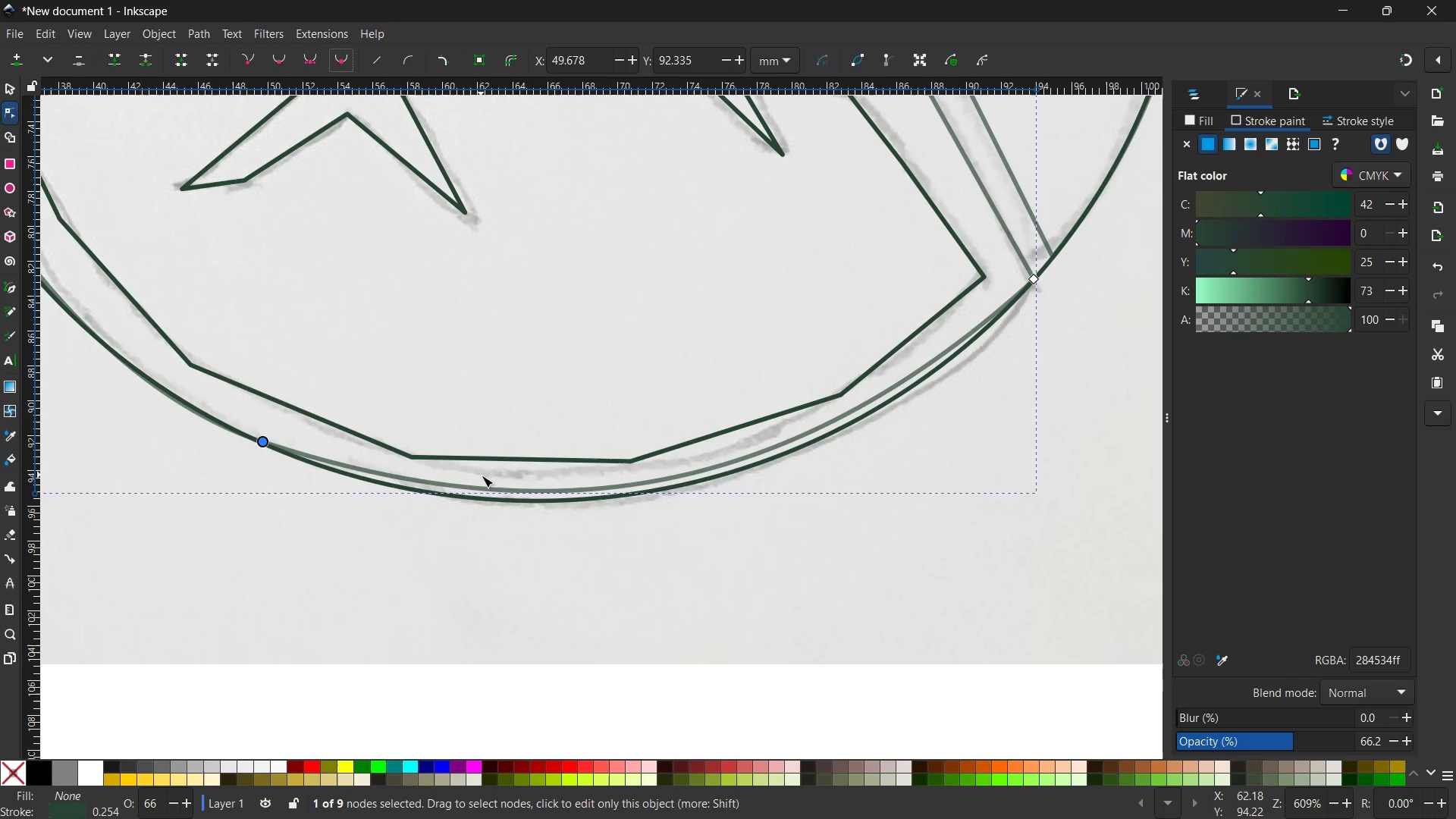 
hold_key(key=Space, duration=0.86)
 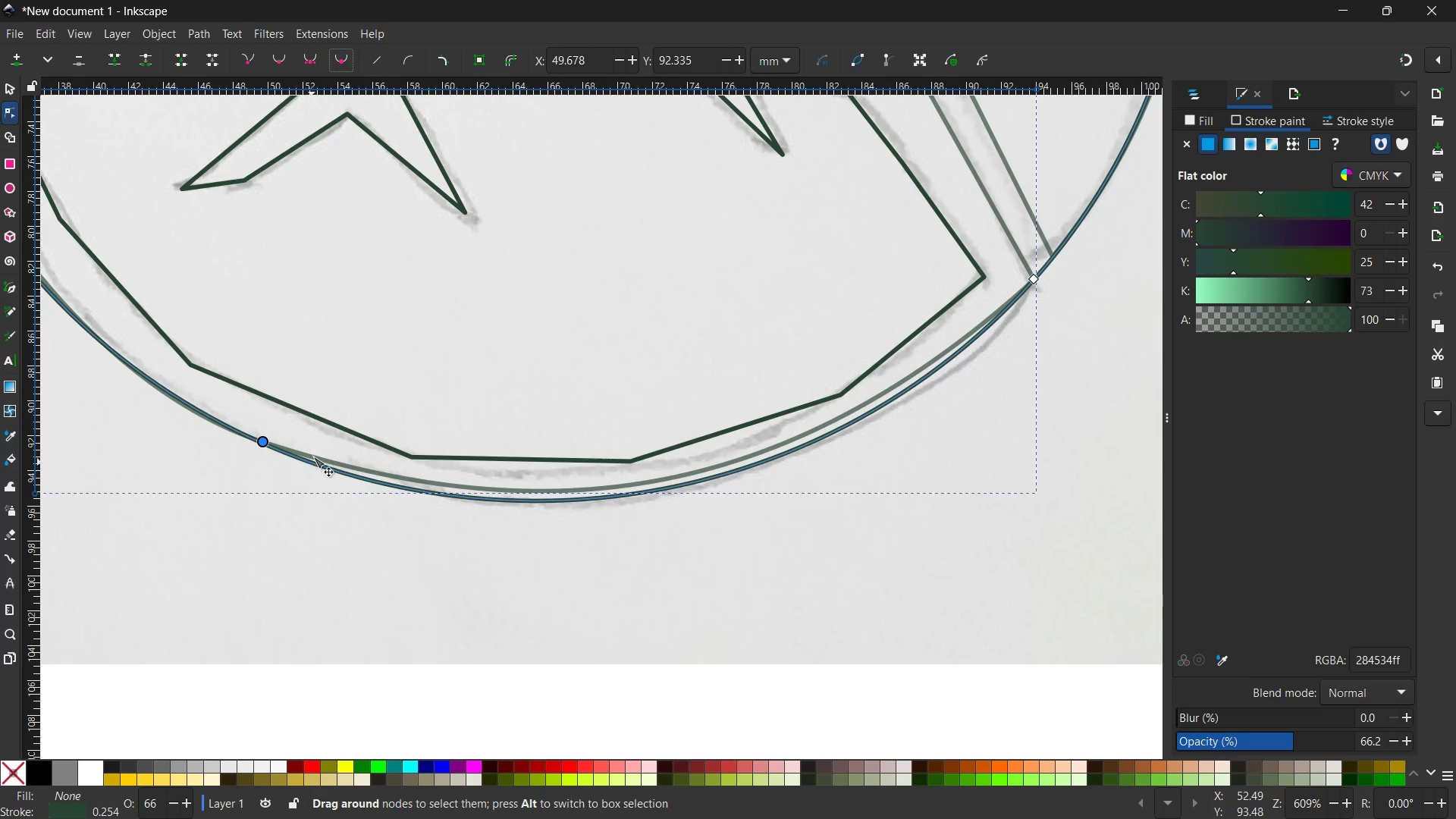 
left_click_drag(start_coordinate=[500, 528], to_coordinate=[723, 549])
 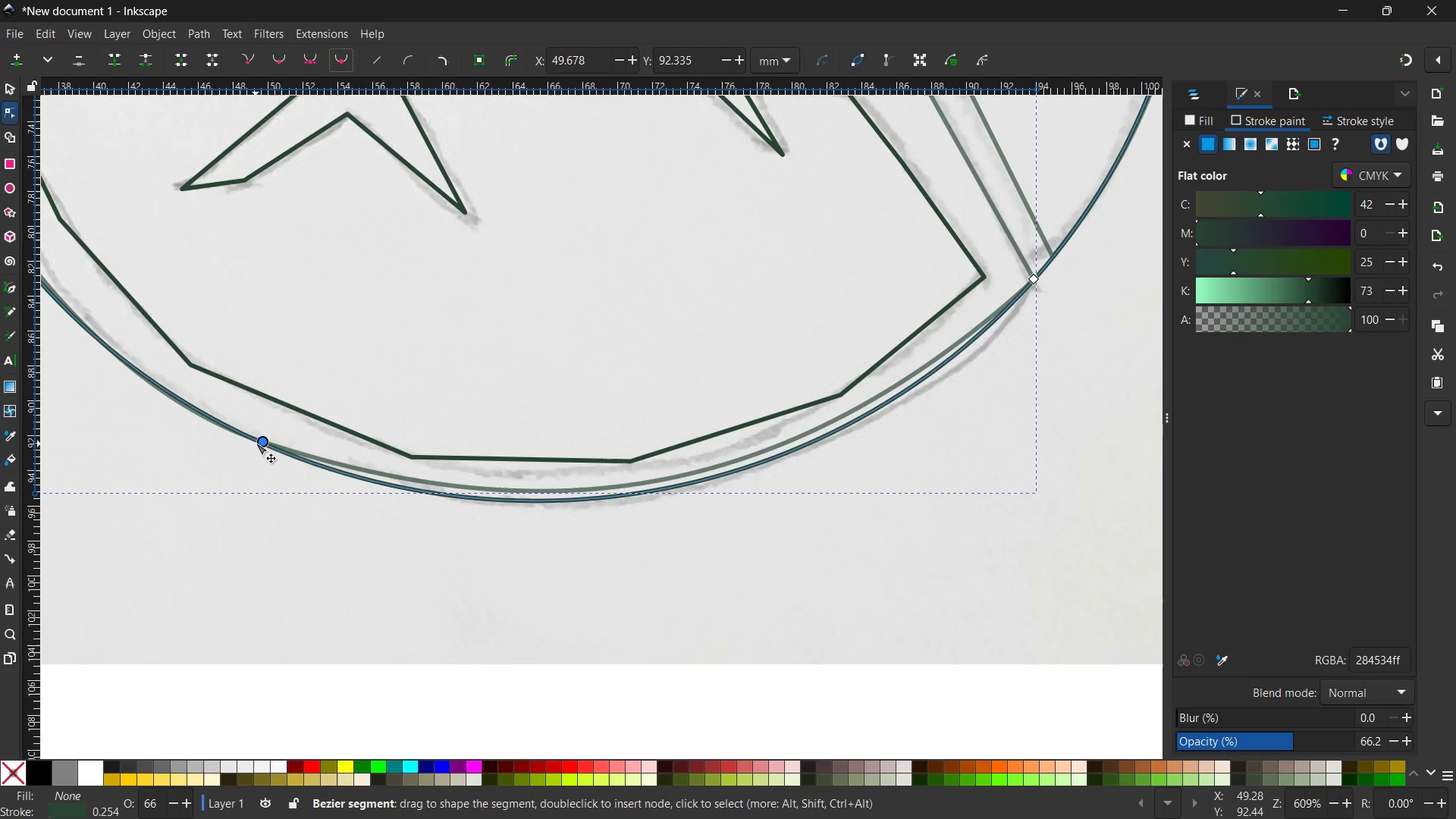 
left_click_drag(start_coordinate=[257, 440], to_coordinate=[322, 466])
 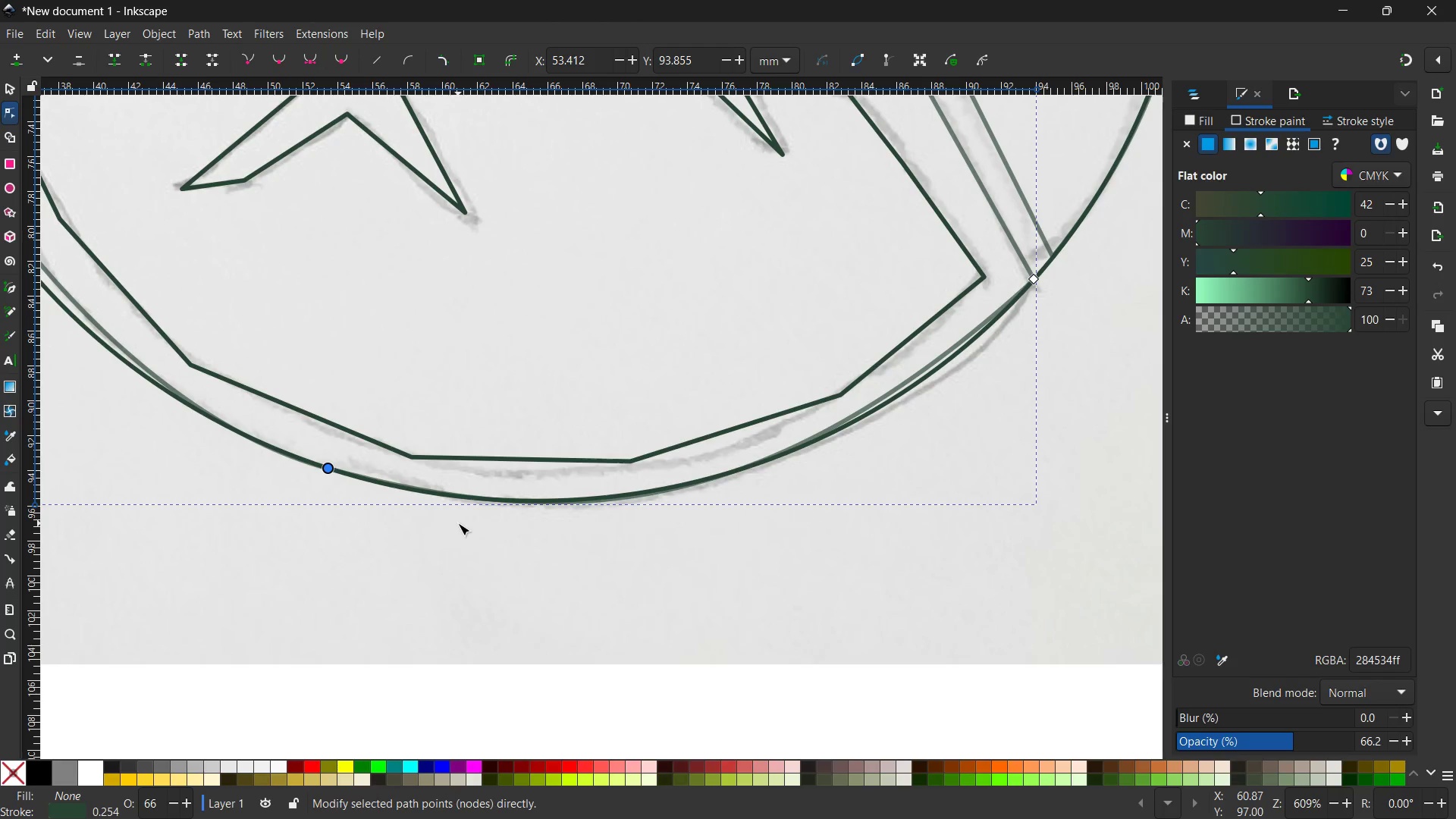 
hold_key(key=ControlLeft, duration=1.25)
scroll: coordinate [458, 523], scroll_direction: down, amount: 2.0
 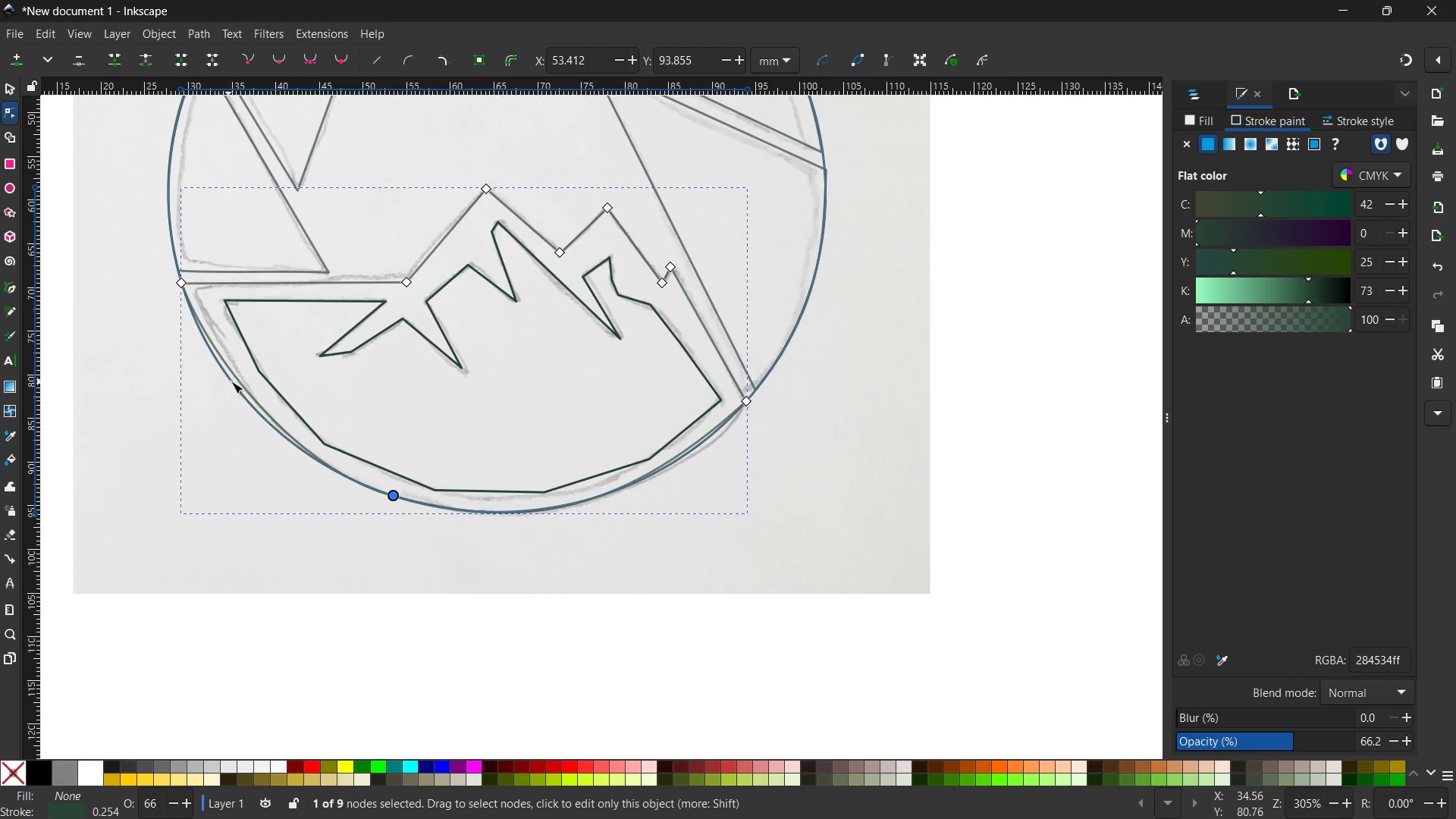 
left_click([237, 381])
 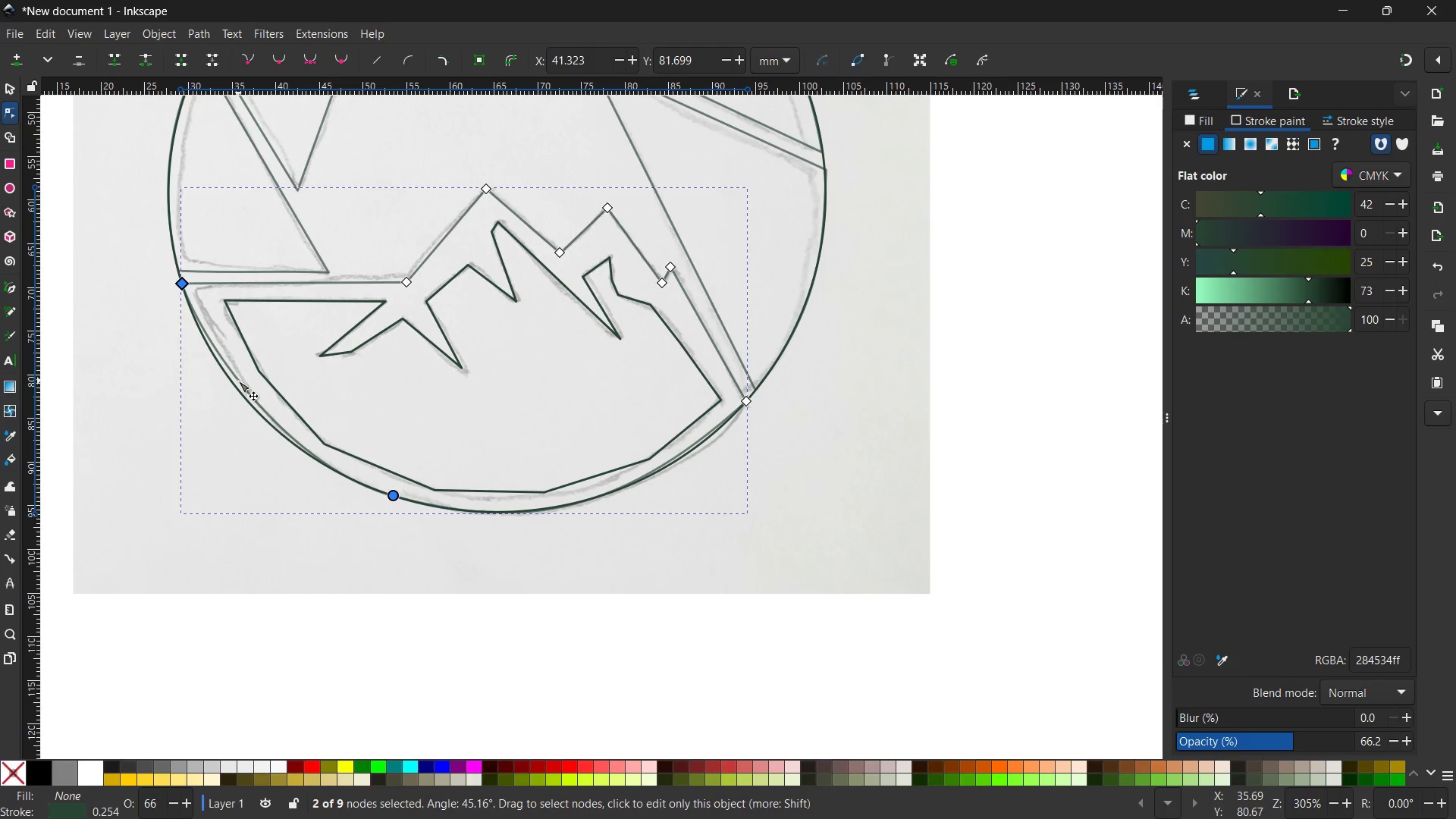 
double_click([238, 381])
 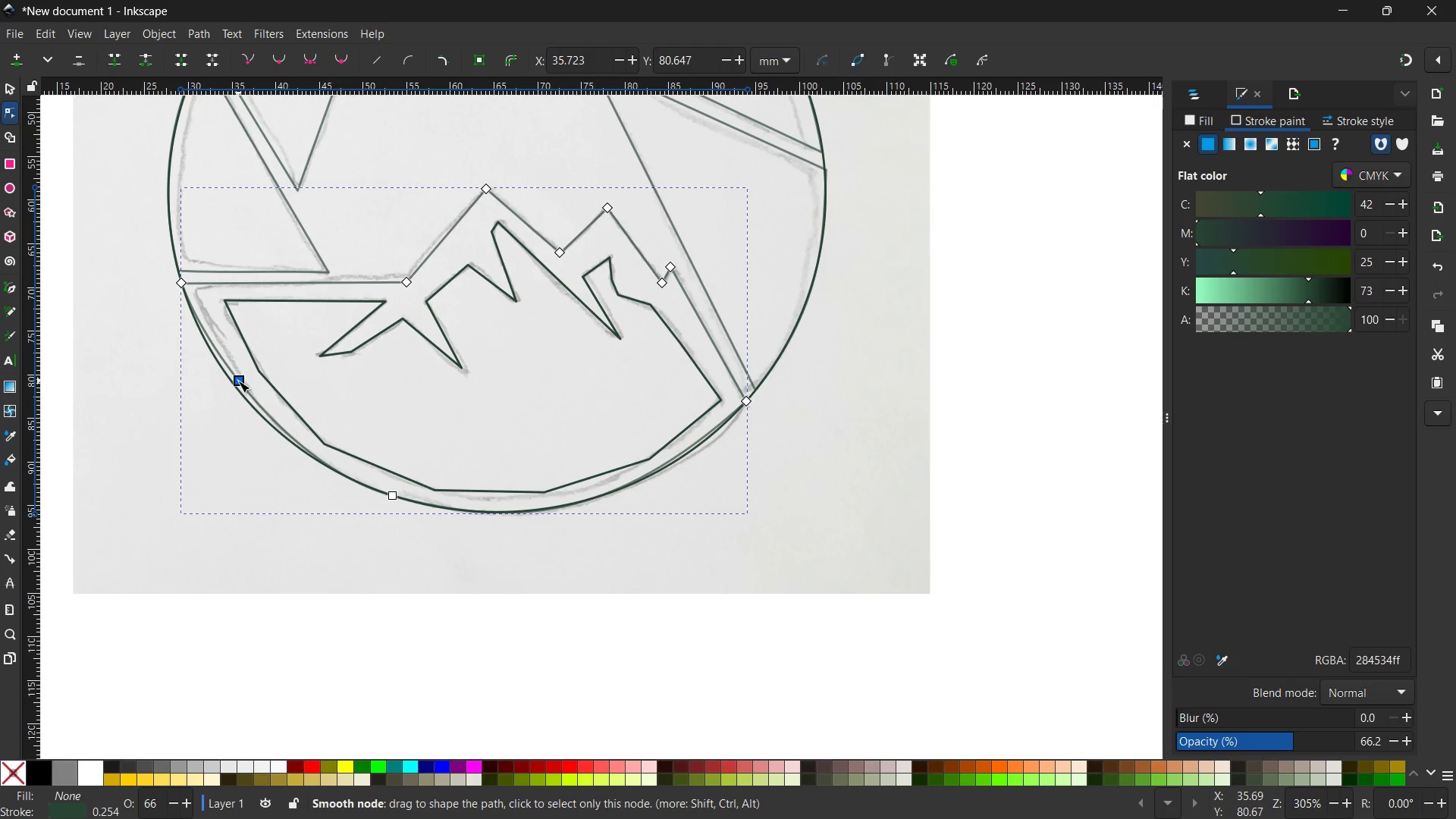 
left_click_drag(start_coordinate=[238, 381], to_coordinate=[231, 381])
 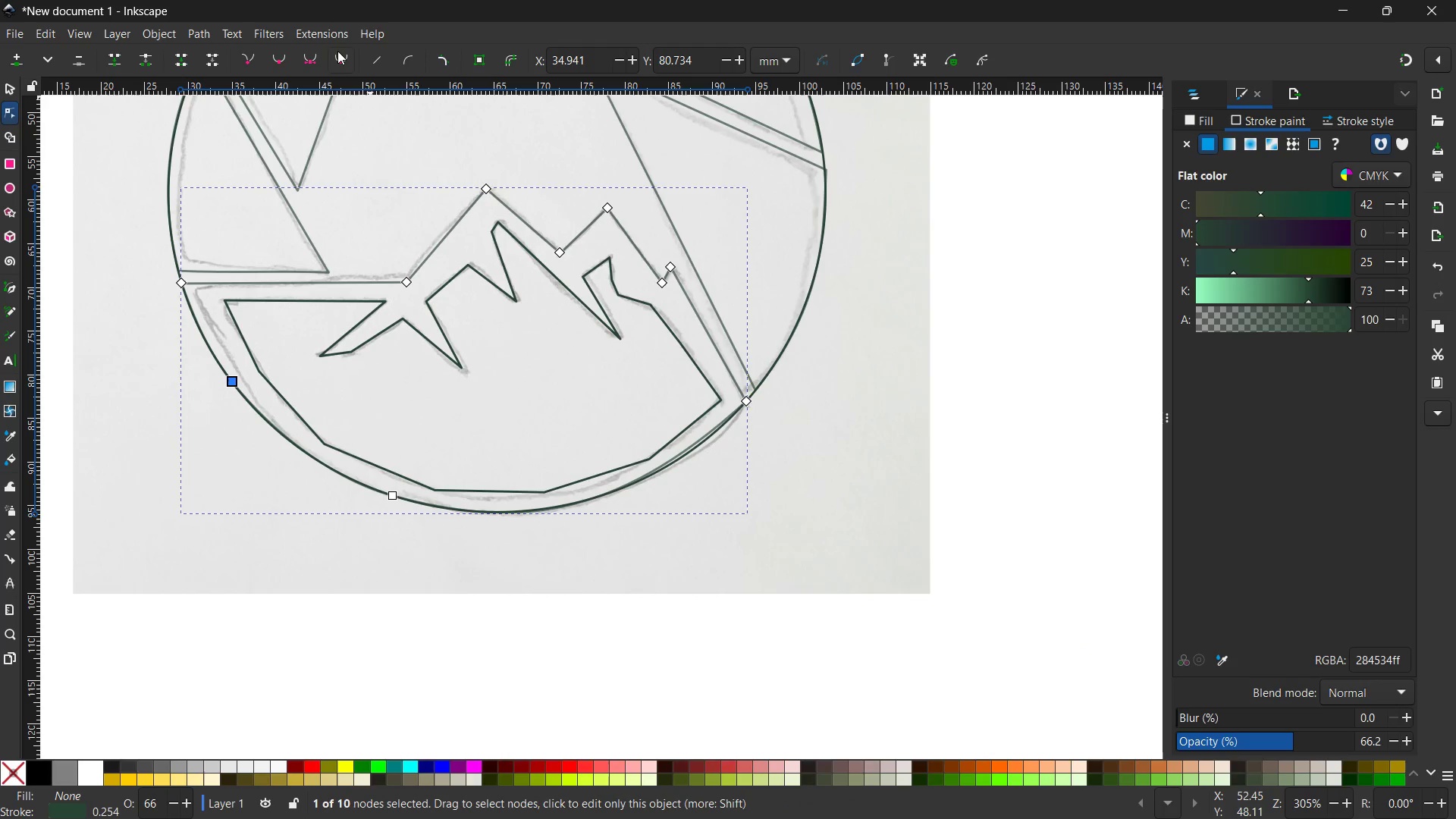 
left_click([337, 51])
 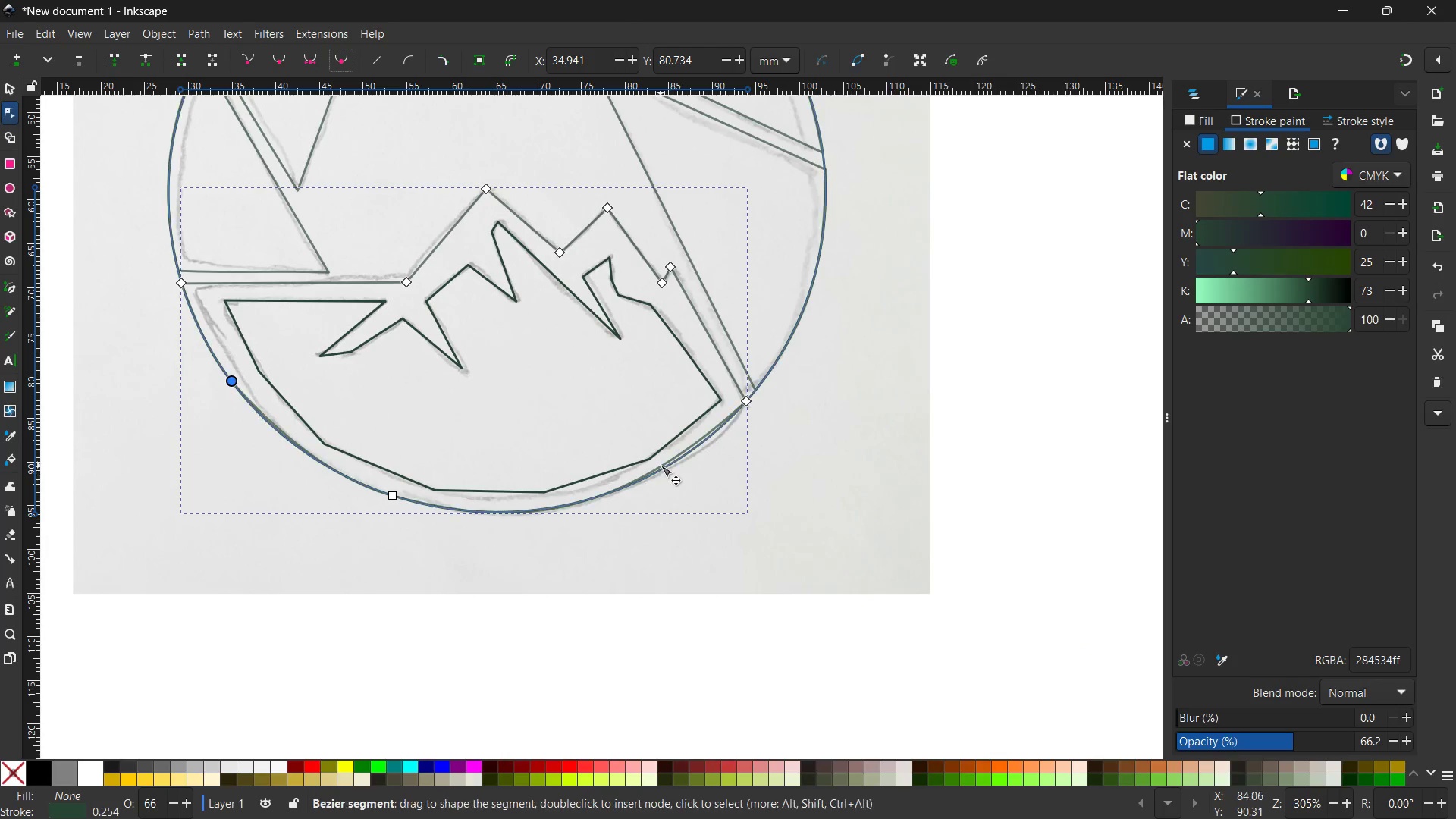 
left_click([664, 465])
 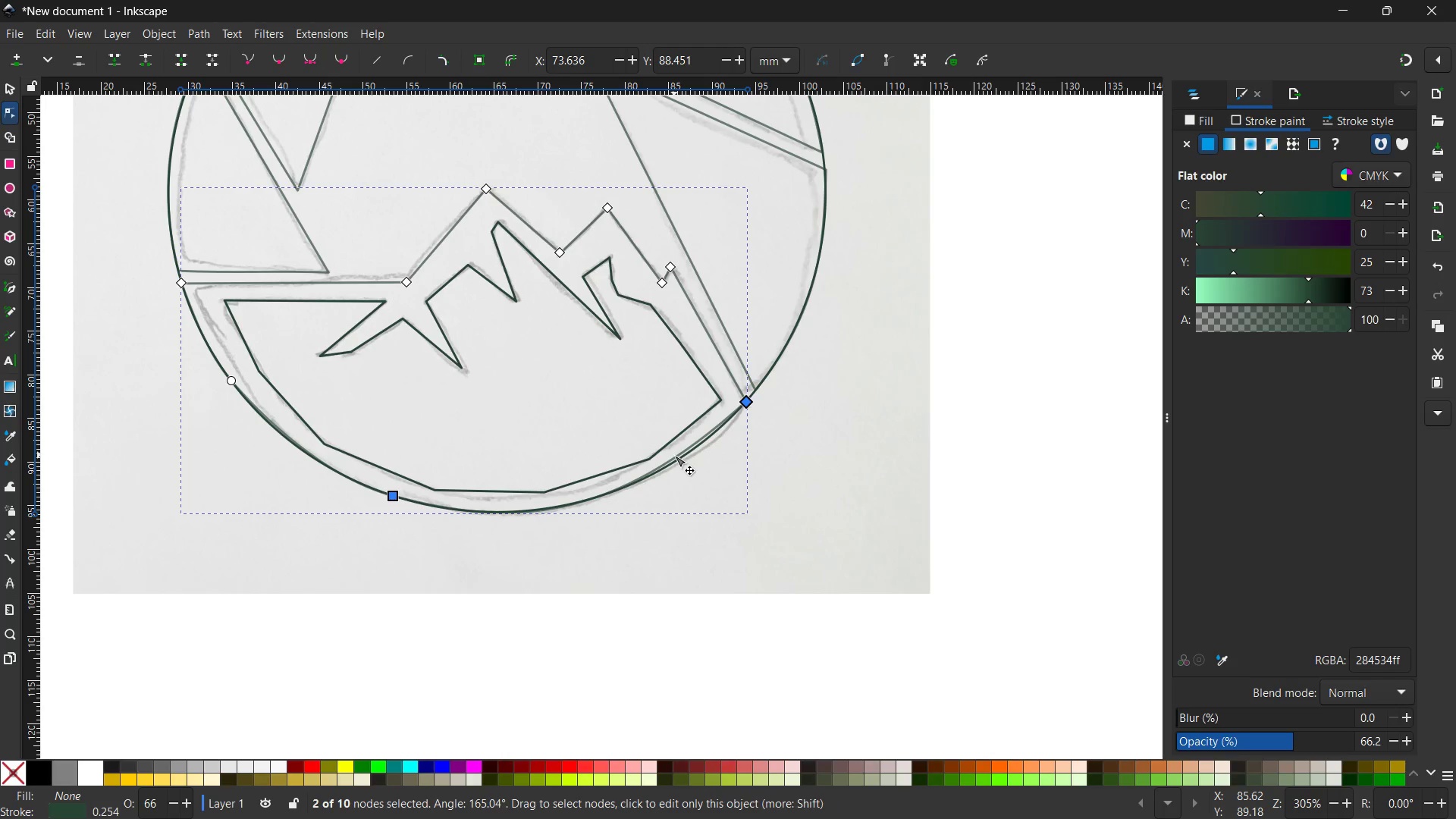 
double_click([674, 455])
 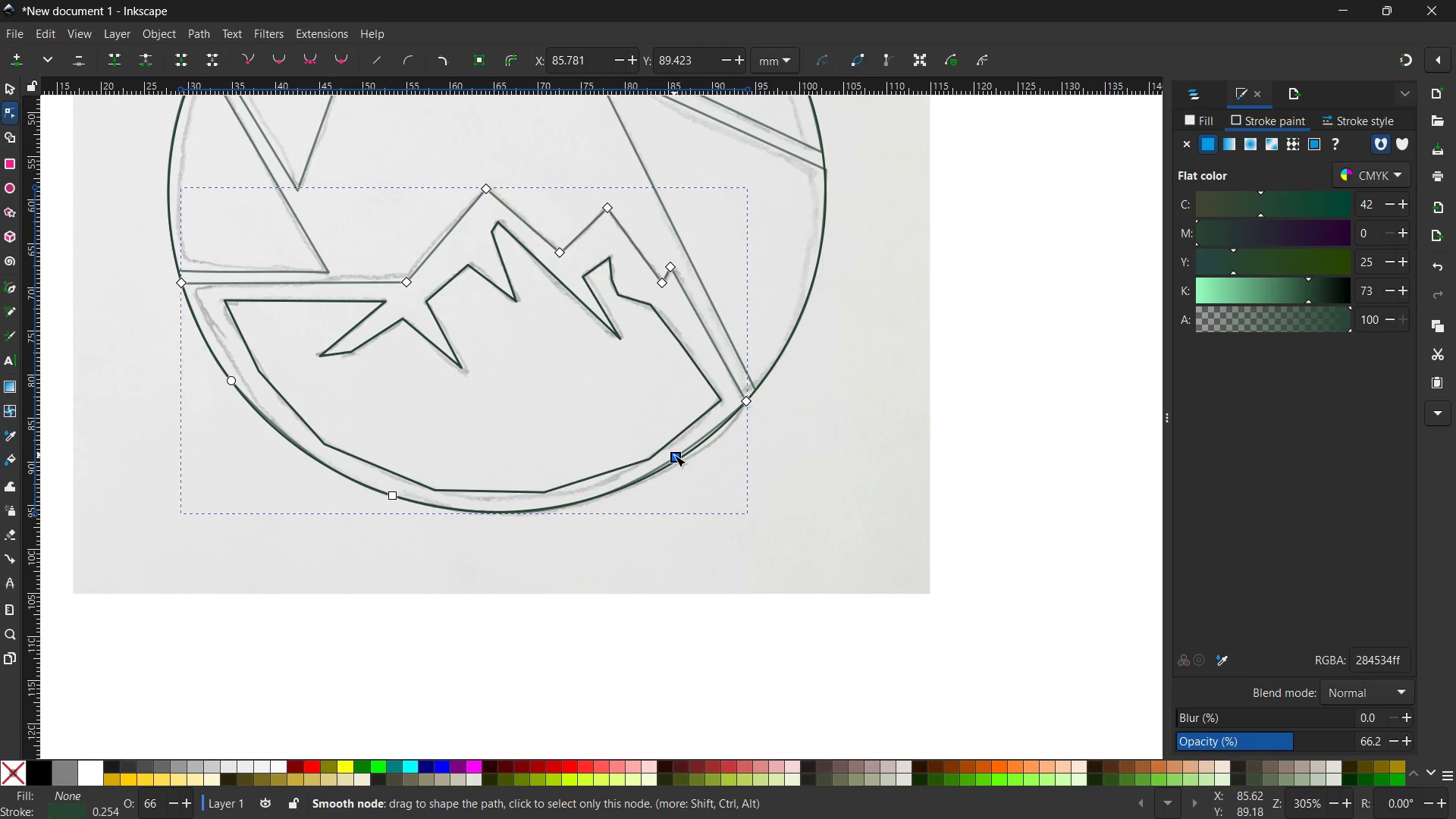 
left_click_drag(start_coordinate=[674, 455], to_coordinate=[692, 448])
 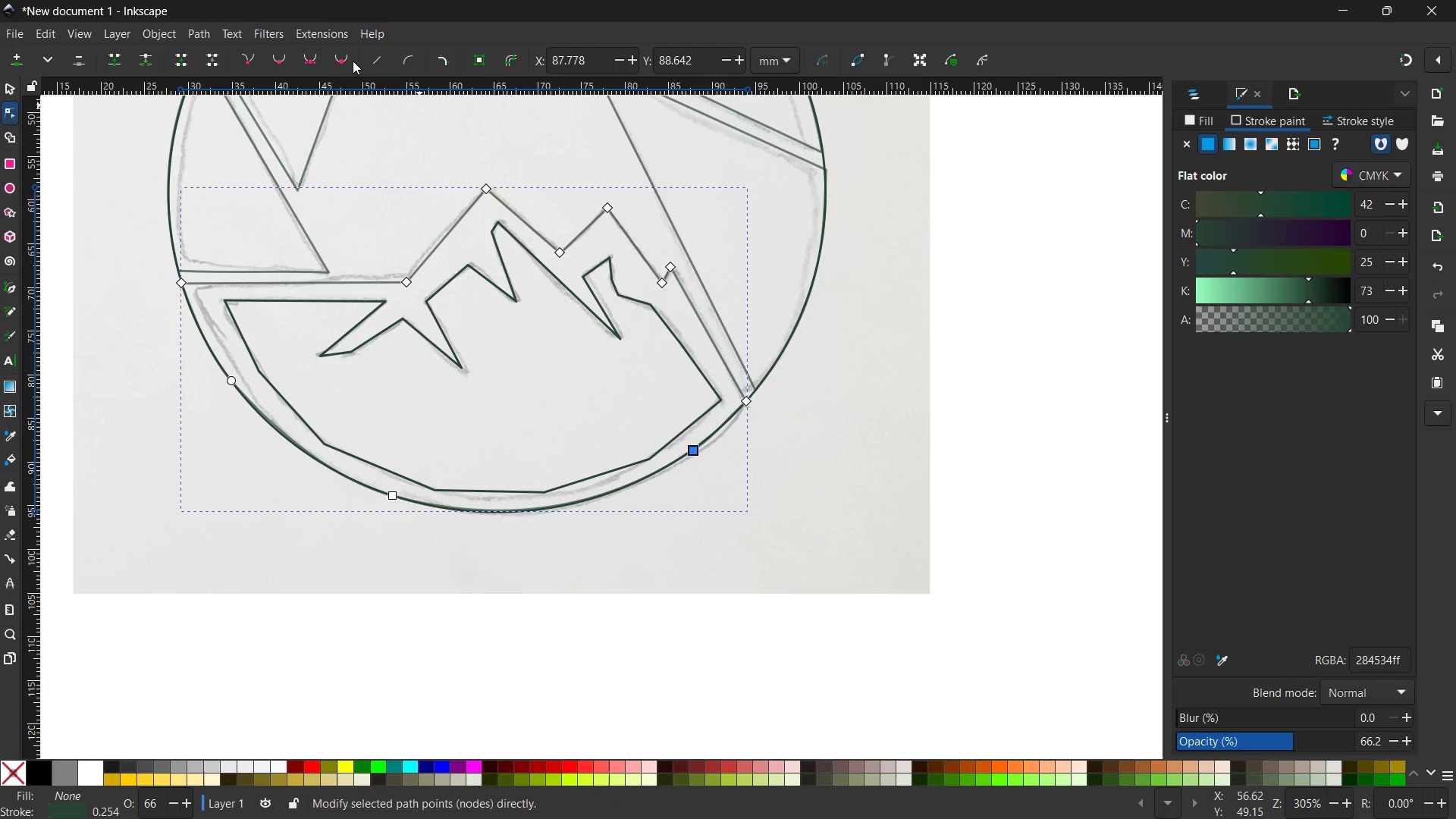 
left_click([345, 59])
 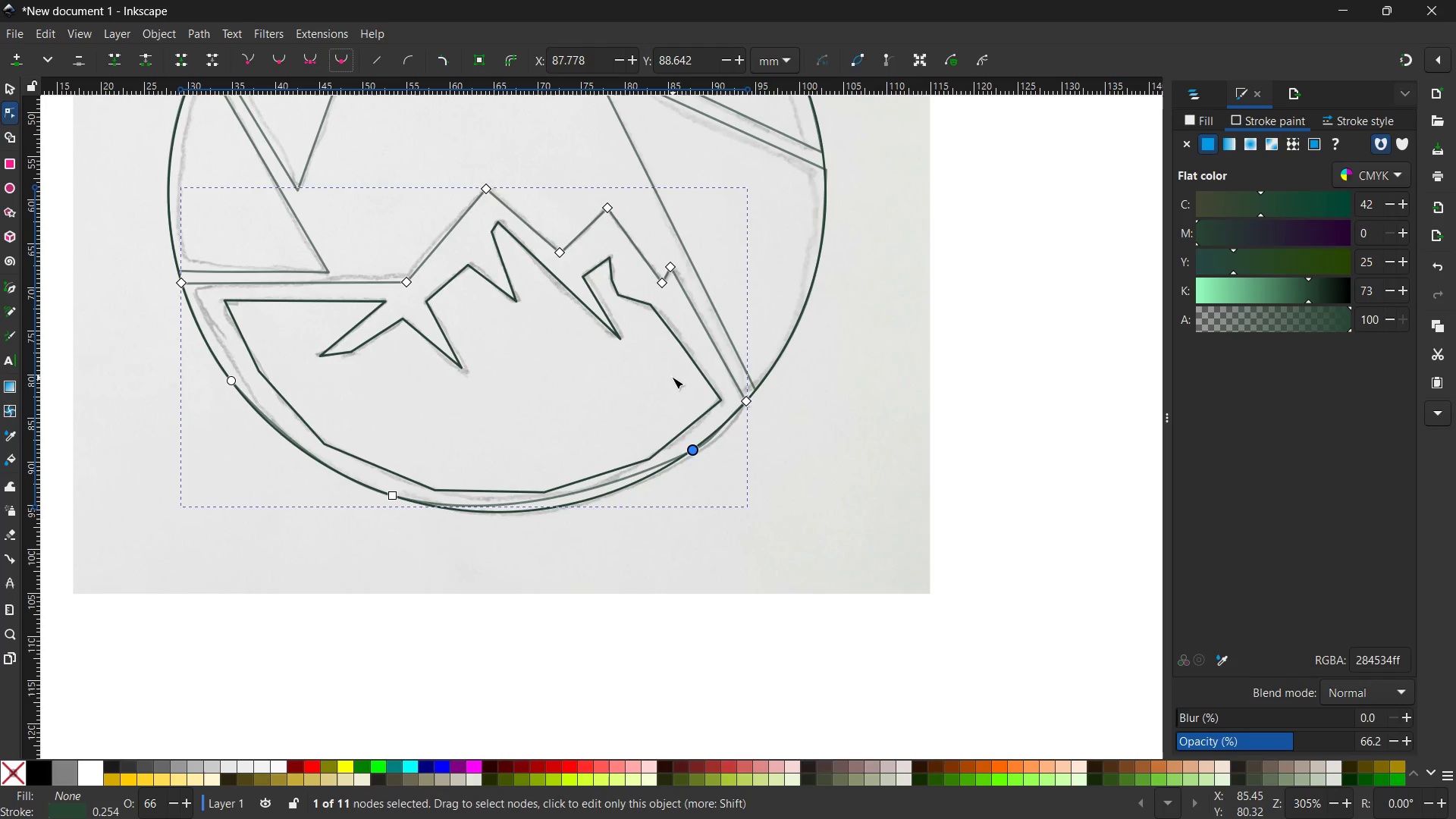 
scroll: coordinate [671, 376], scroll_direction: down, amount: 1.0
 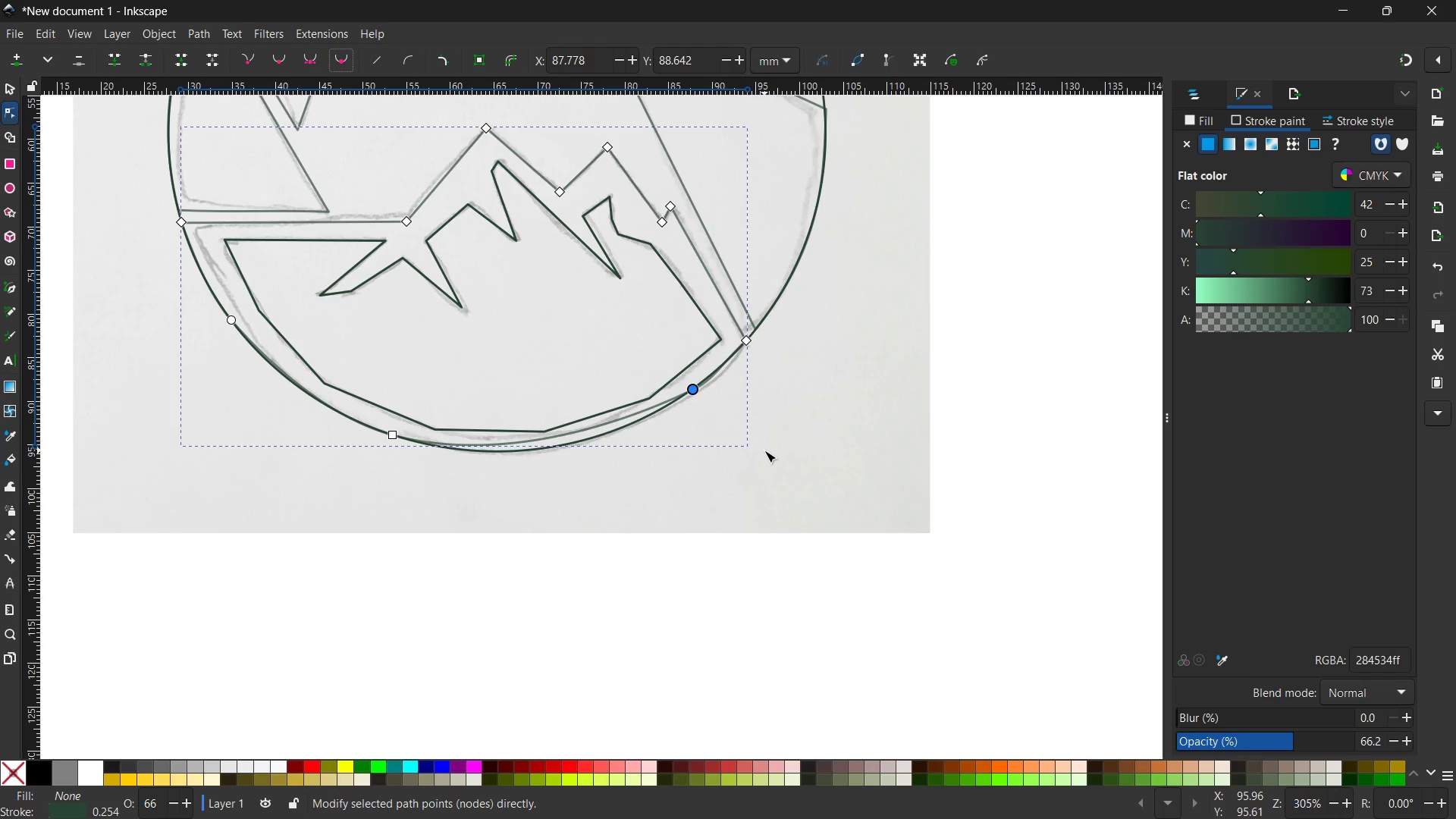 
hold_key(key=ControlLeft, duration=0.31)
scroll: coordinate [764, 450], scroll_direction: up, amount: 3.0
 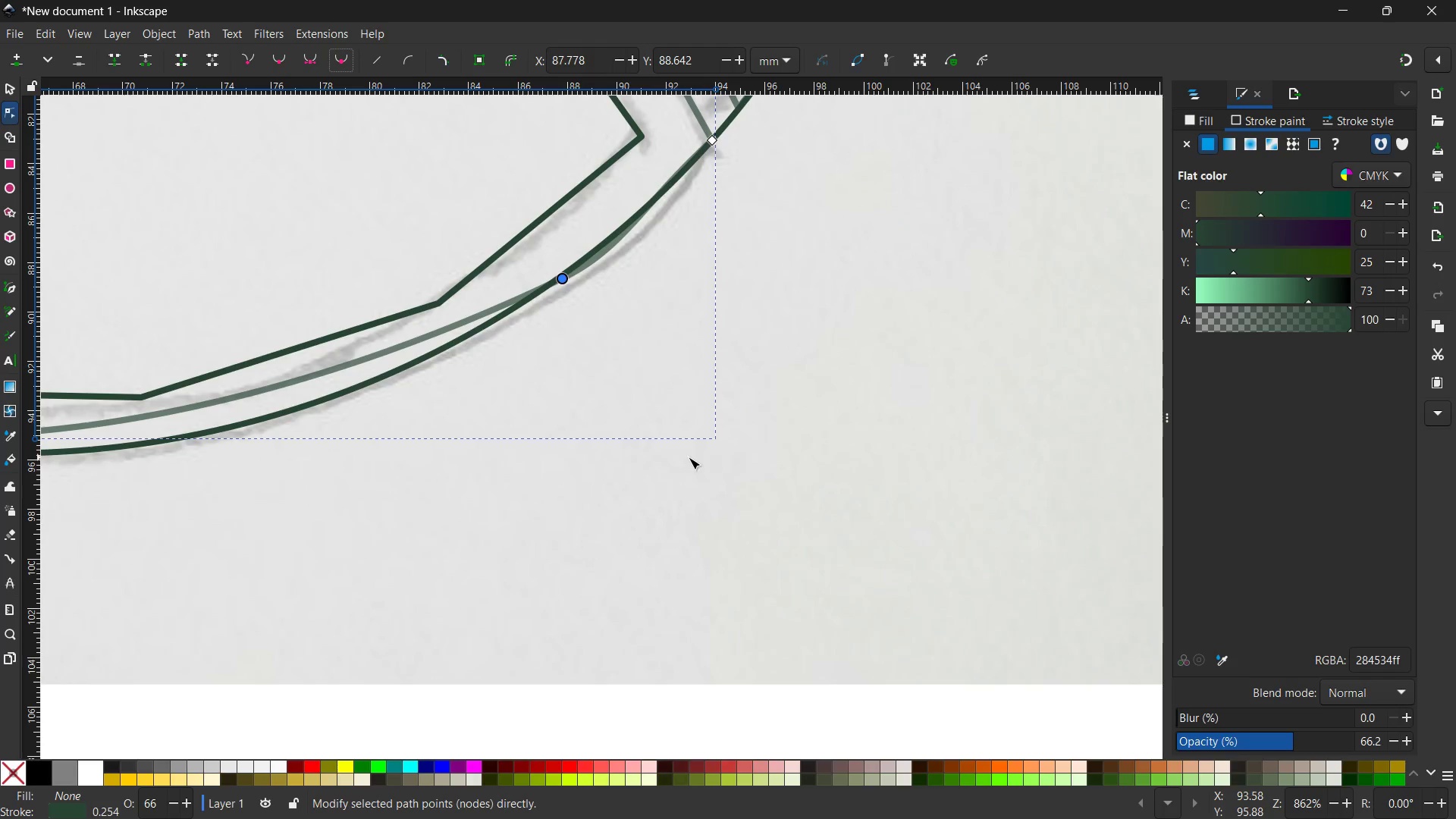 
hold_key(key=Space, duration=0.81)
 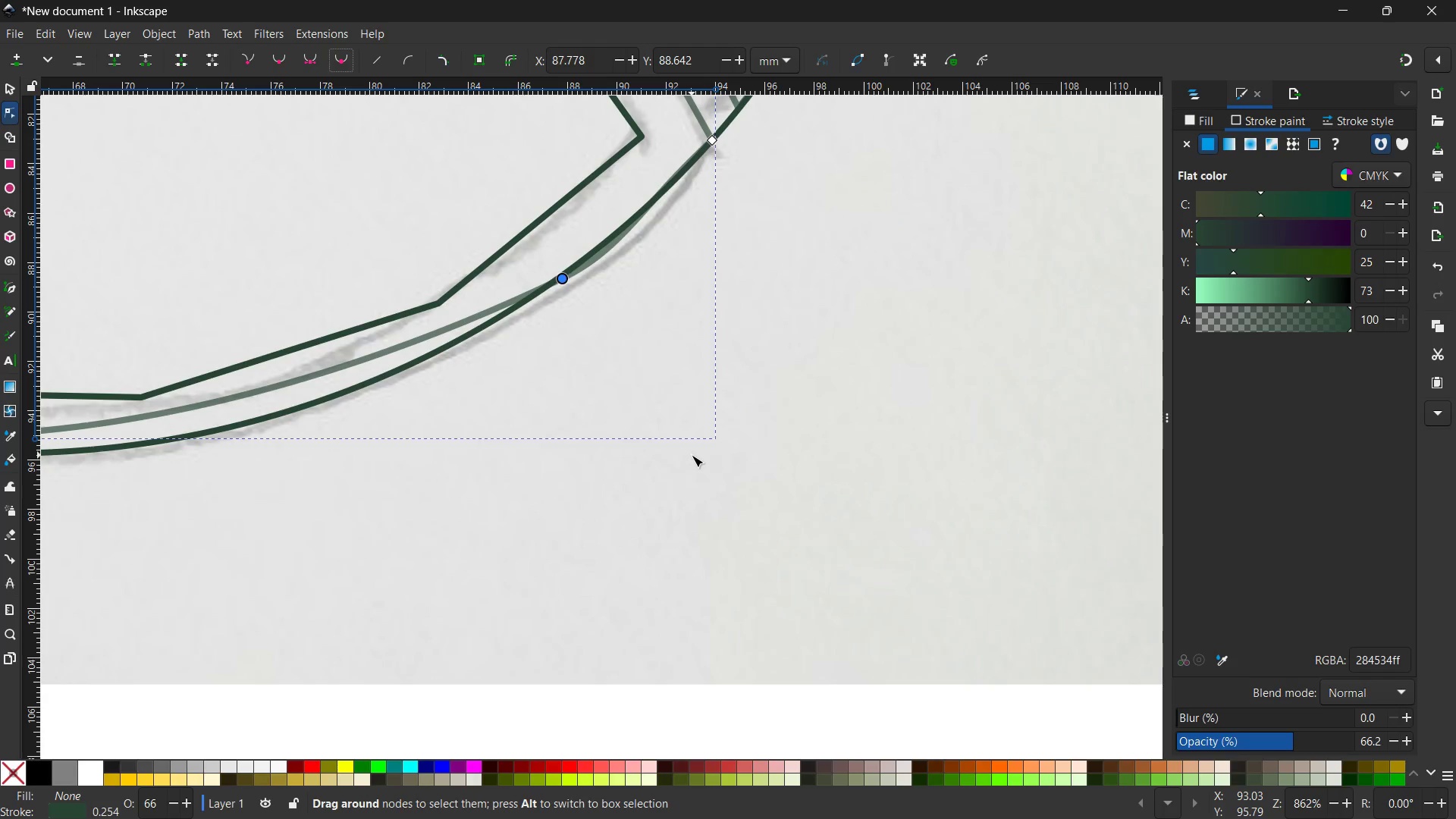 
left_click_drag(start_coordinate=[620, 472], to_coordinate=[889, 466])
 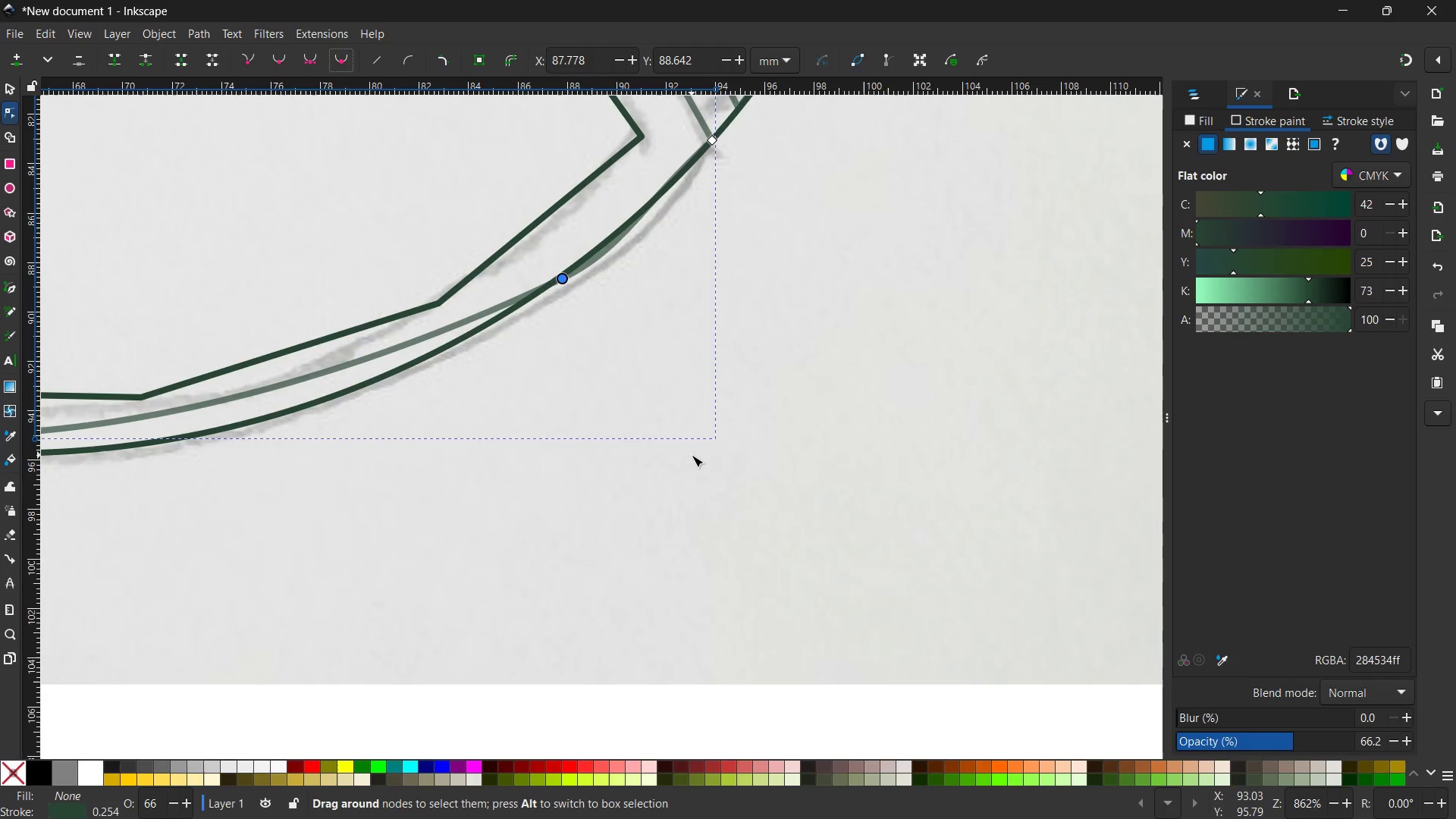 
hold_key(key=ControlLeft, duration=0.66)
scroll: coordinate [687, 453], scroll_direction: down, amount: 2.0
 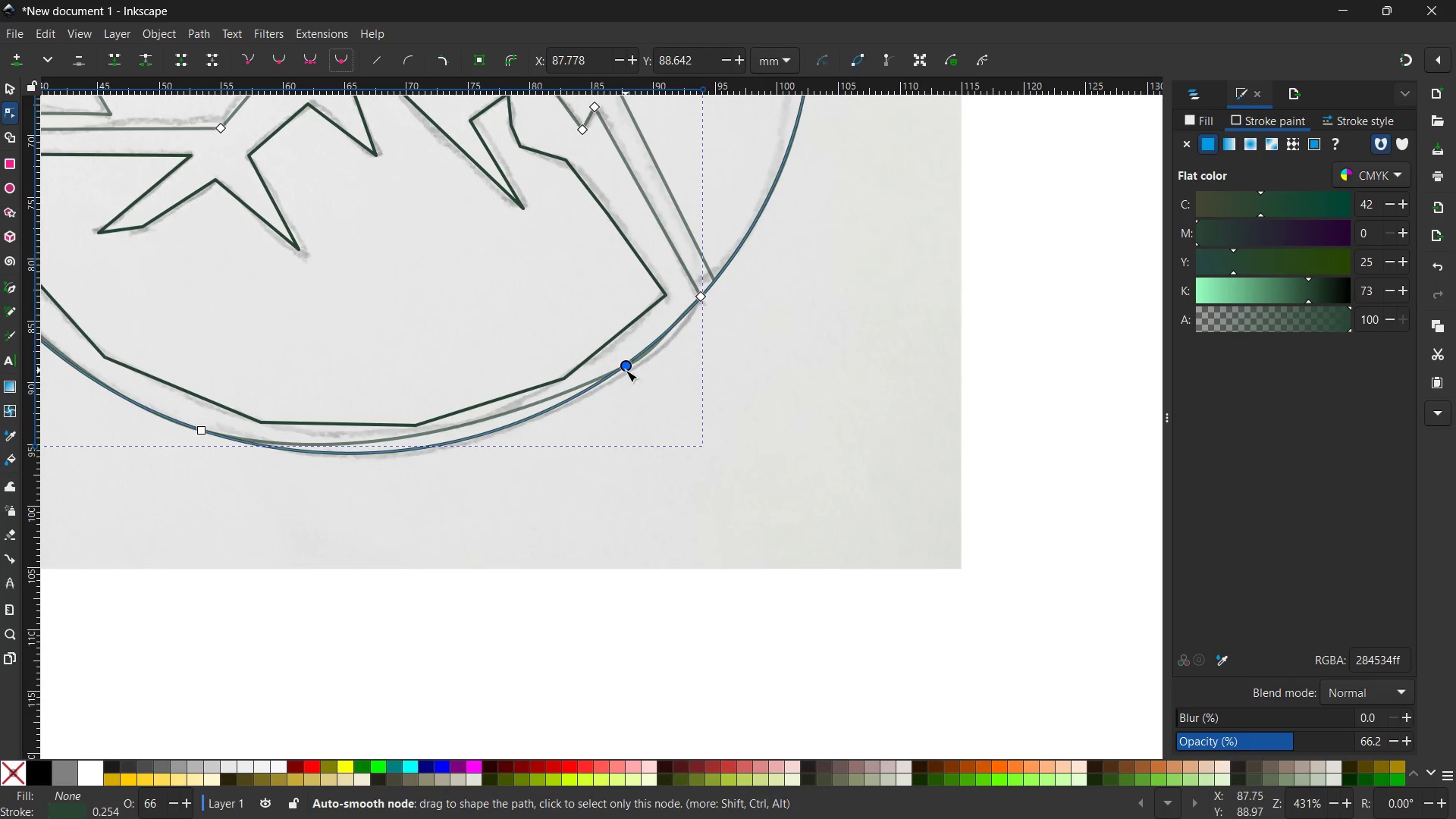 
left_click_drag(start_coordinate=[625, 367], to_coordinate=[513, 423])
 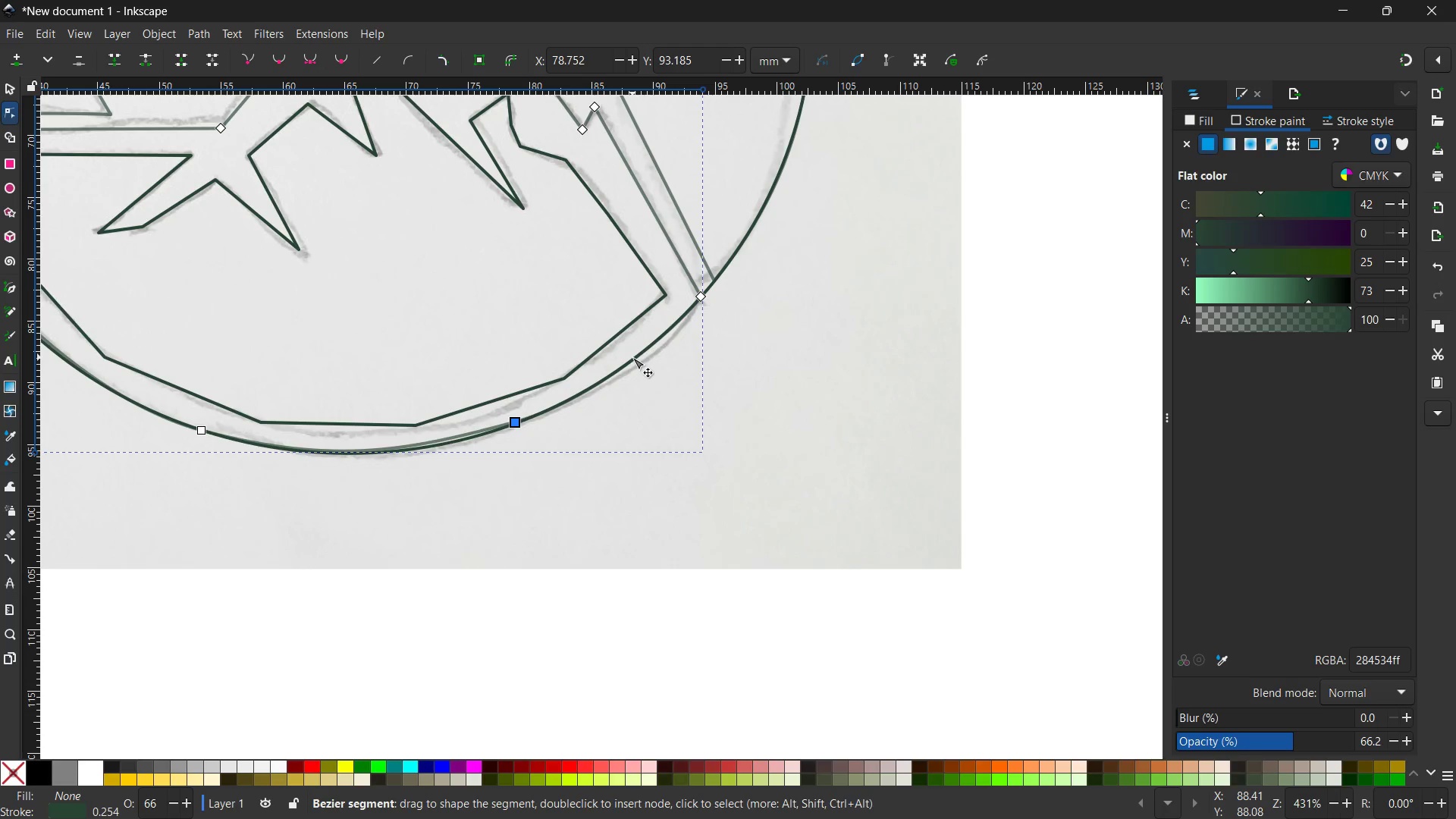 
wait(5.2)
 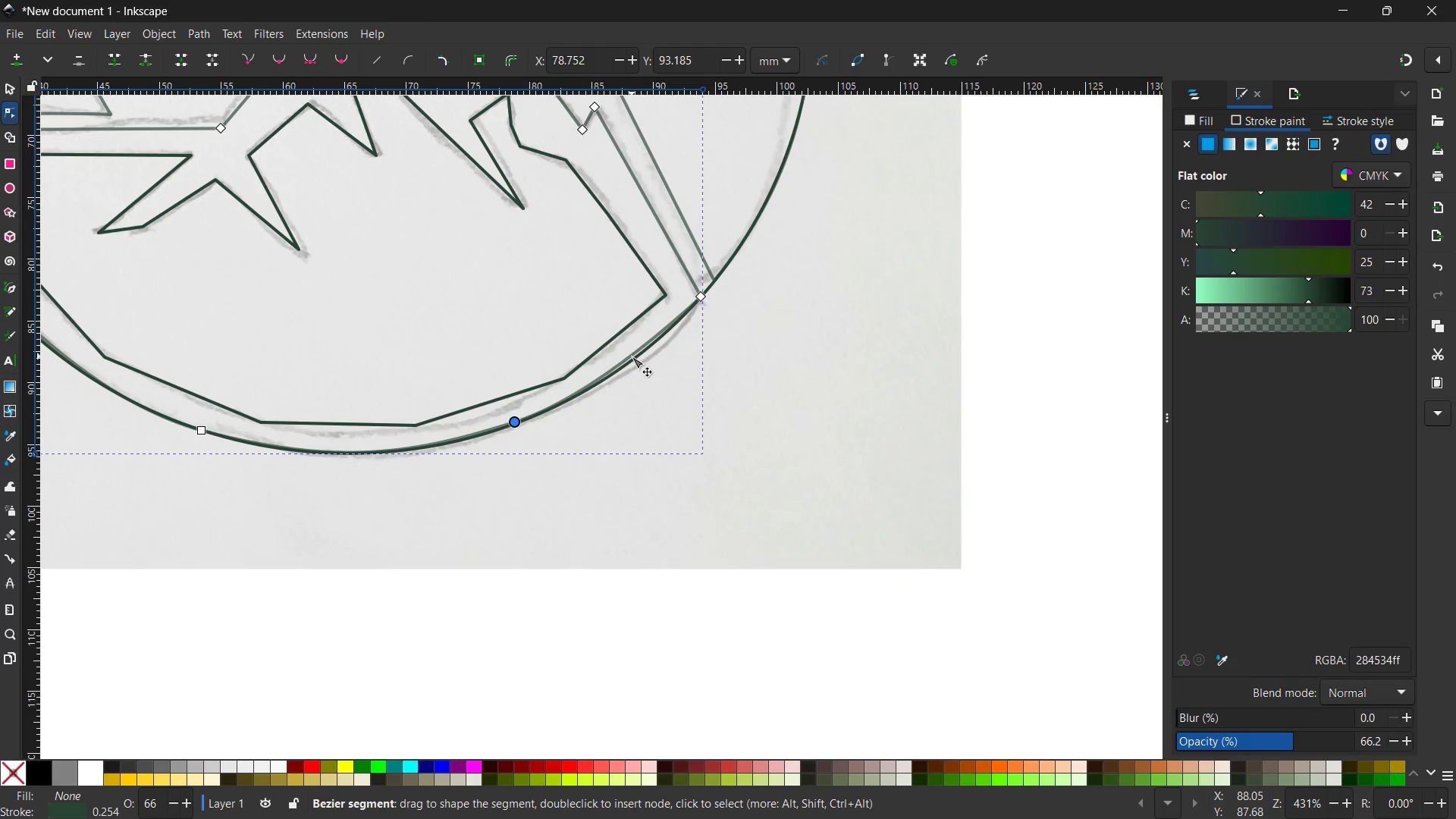 
left_click_drag(start_coordinate=[424, 439], to_coordinate=[425, 444])
 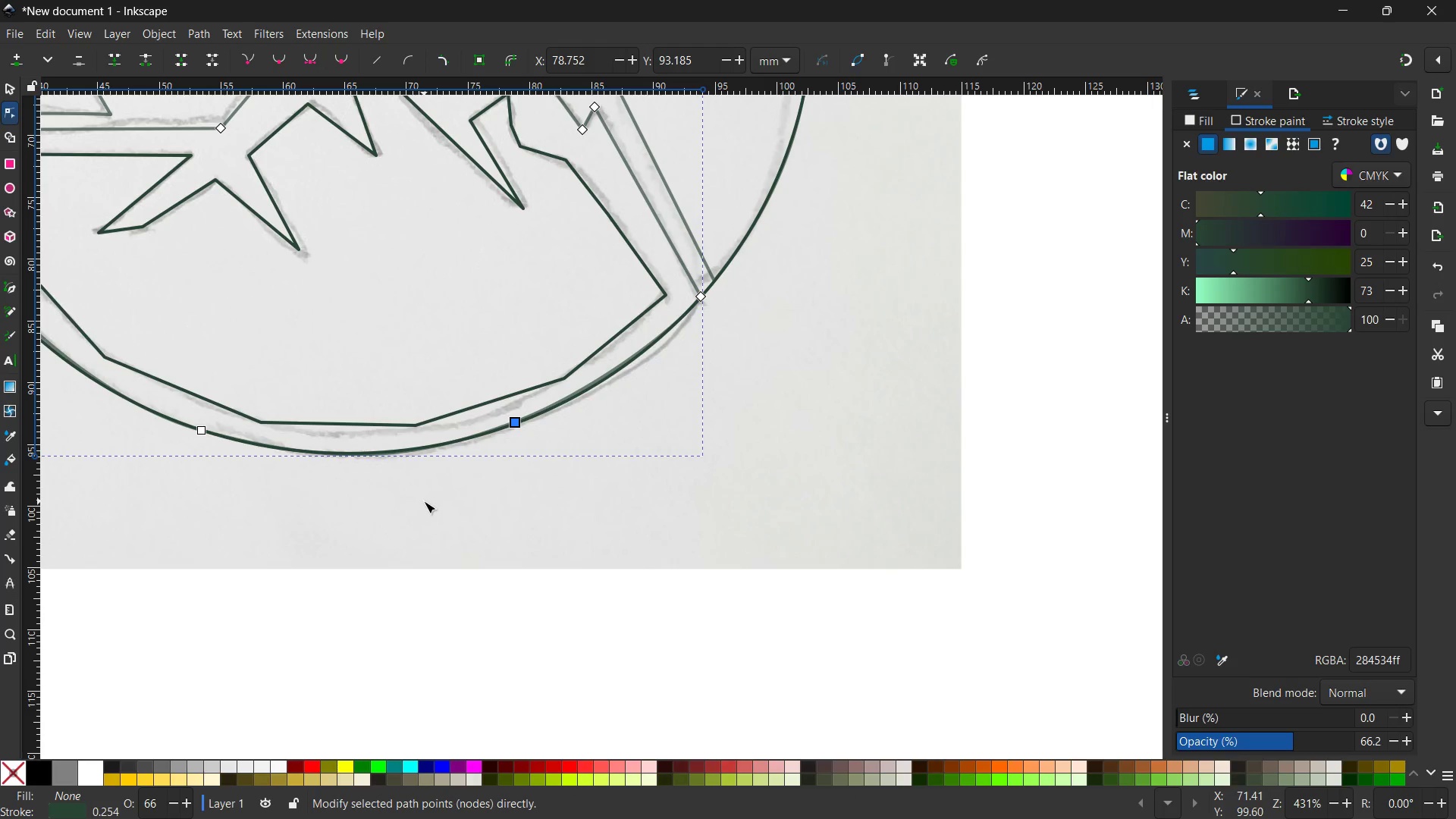 
hold_key(key=Space, duration=1.5)
 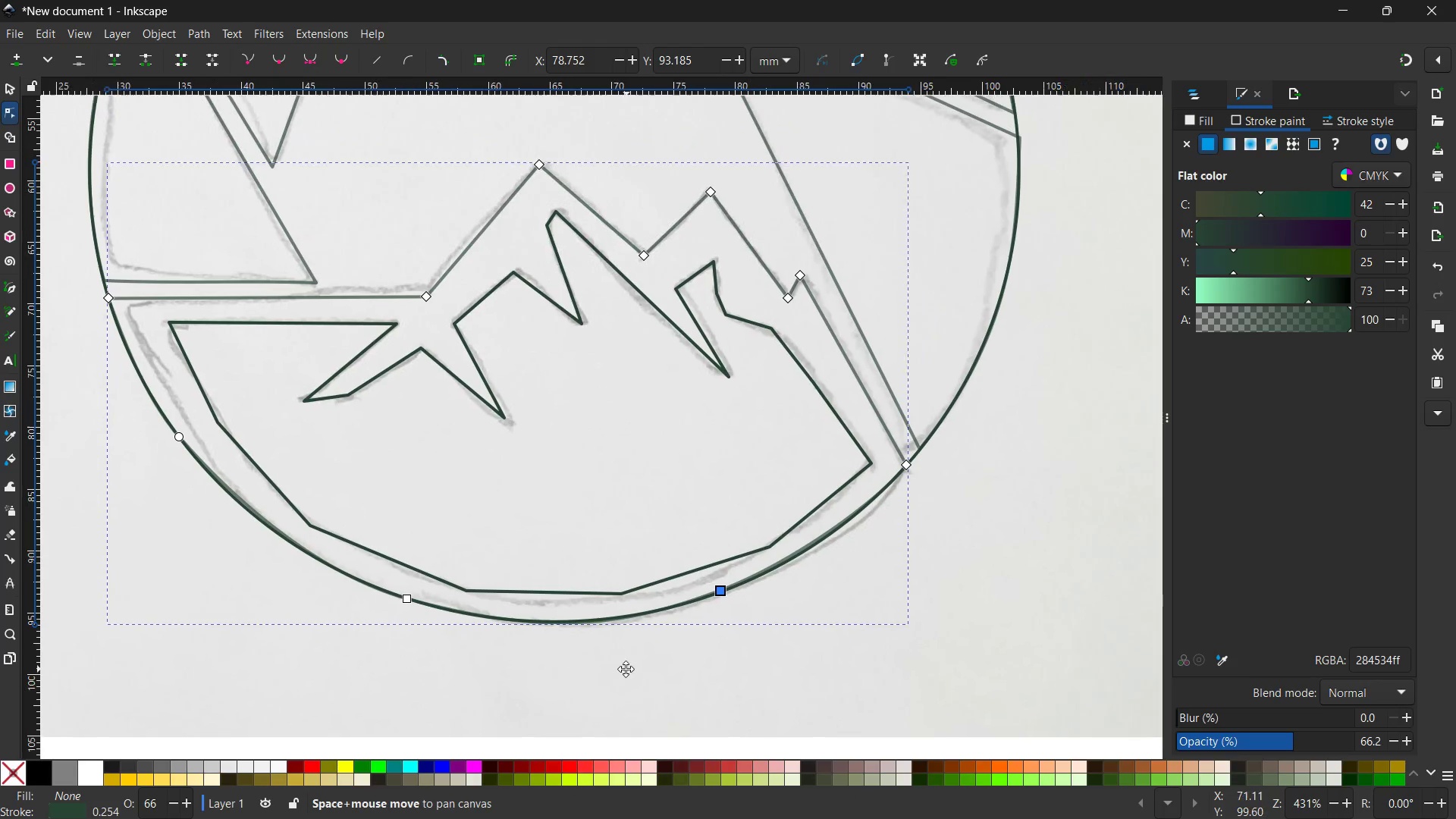 
left_click_drag(start_coordinate=[418, 499], to_coordinate=[623, 671])
 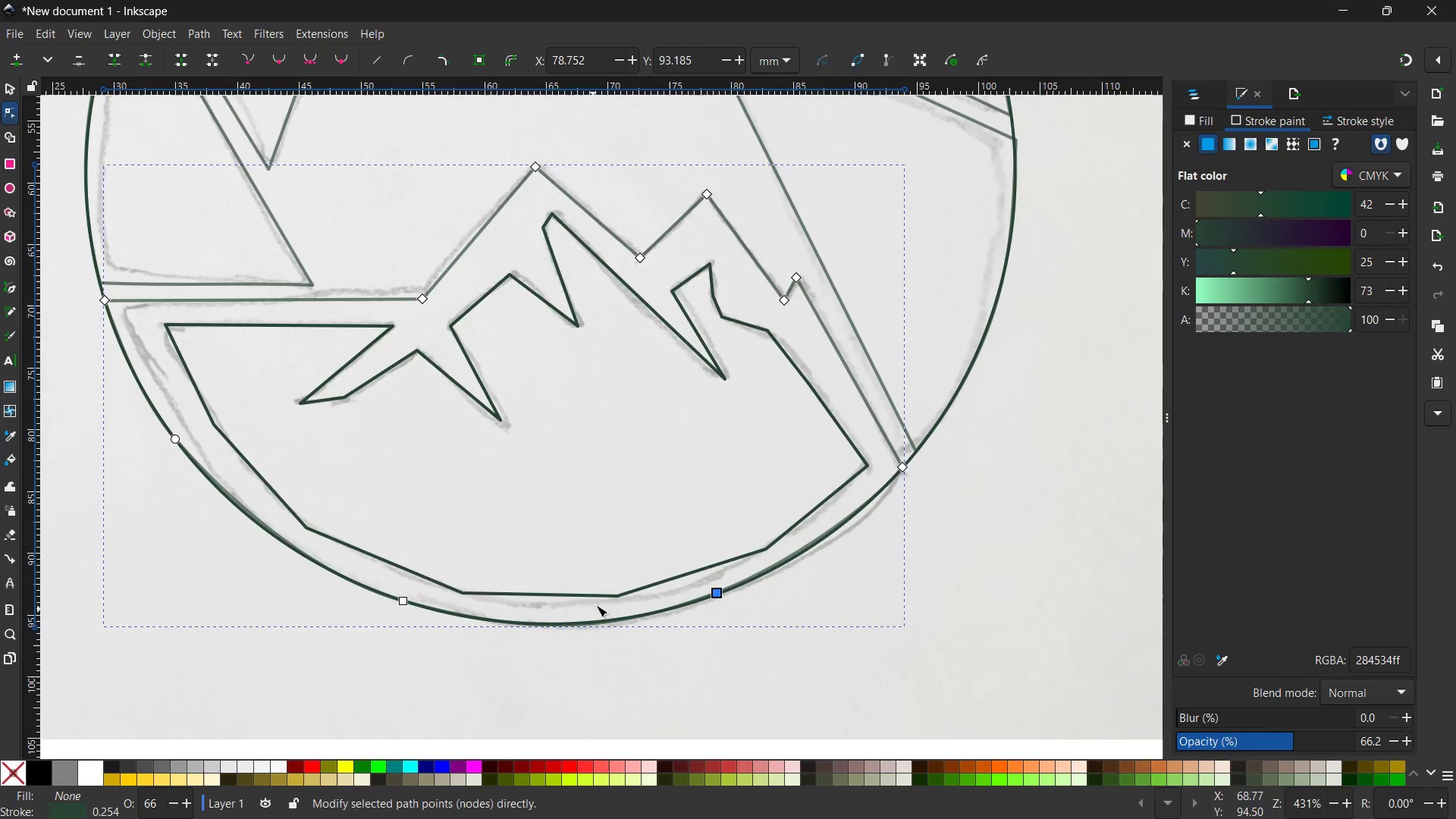 
hold_key(key=Space, duration=1.03)
 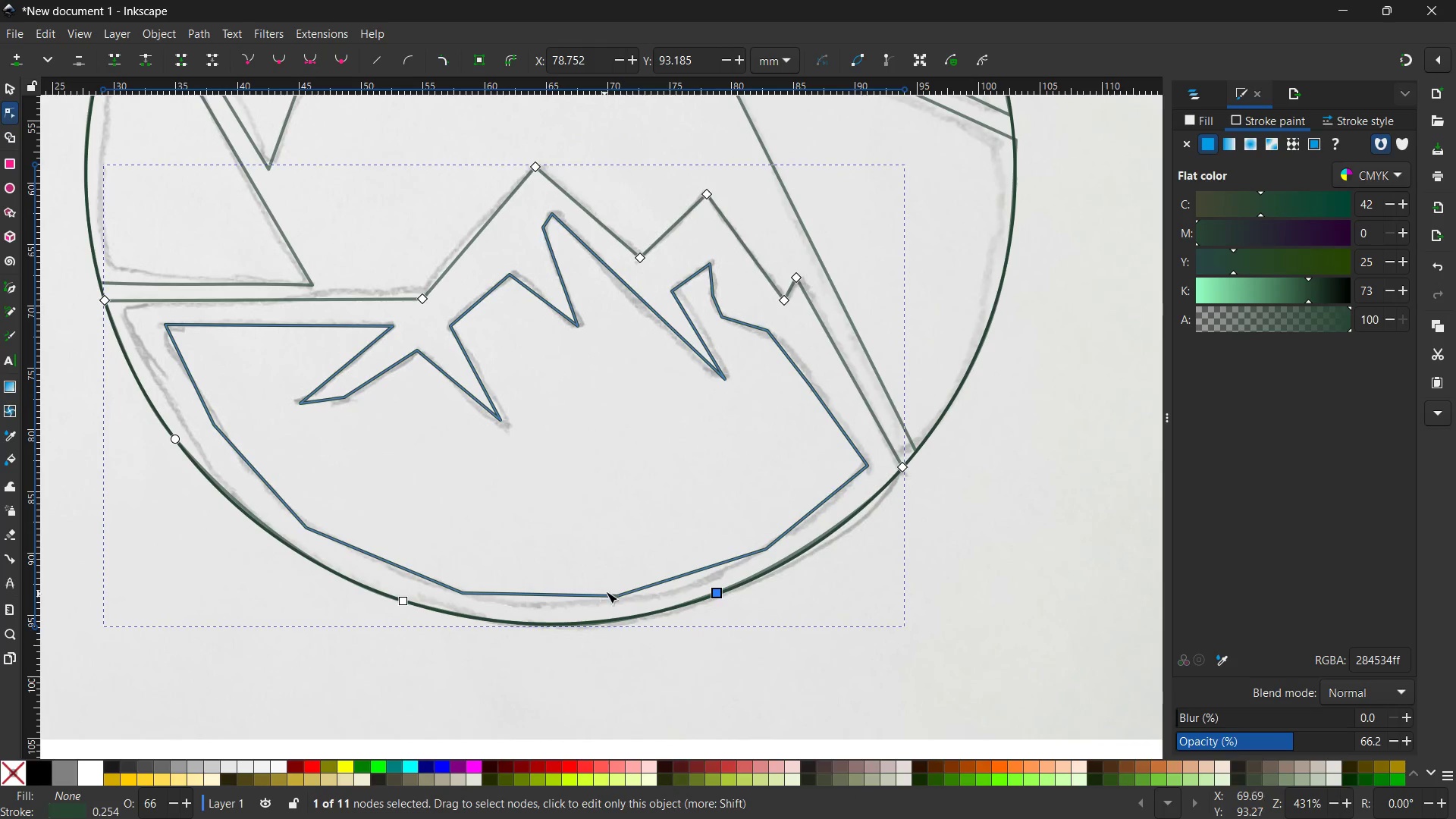 
left_click([606, 592])
 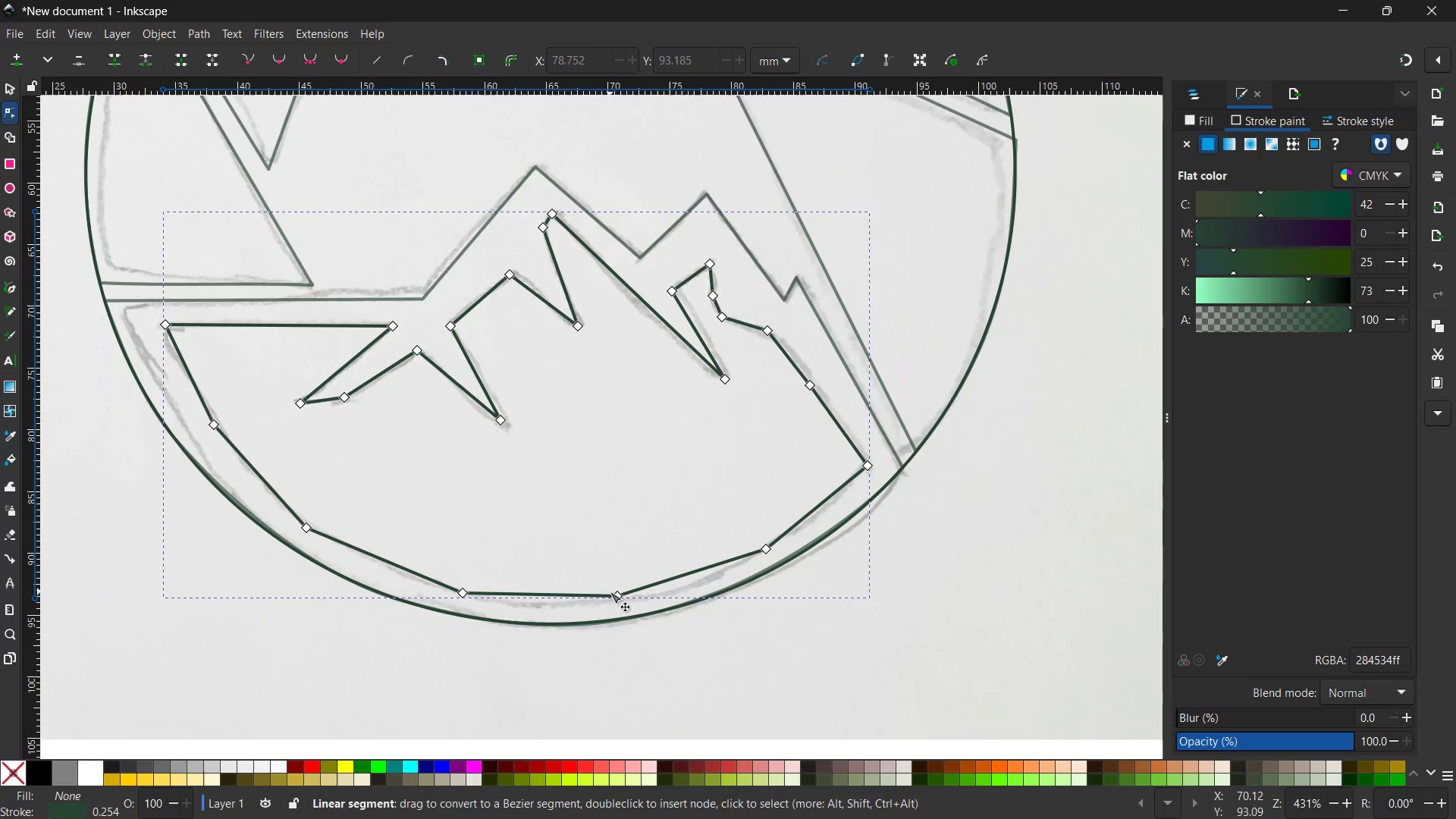 
scroll: coordinate [610, 592], scroll_direction: down, amount: 1.0
 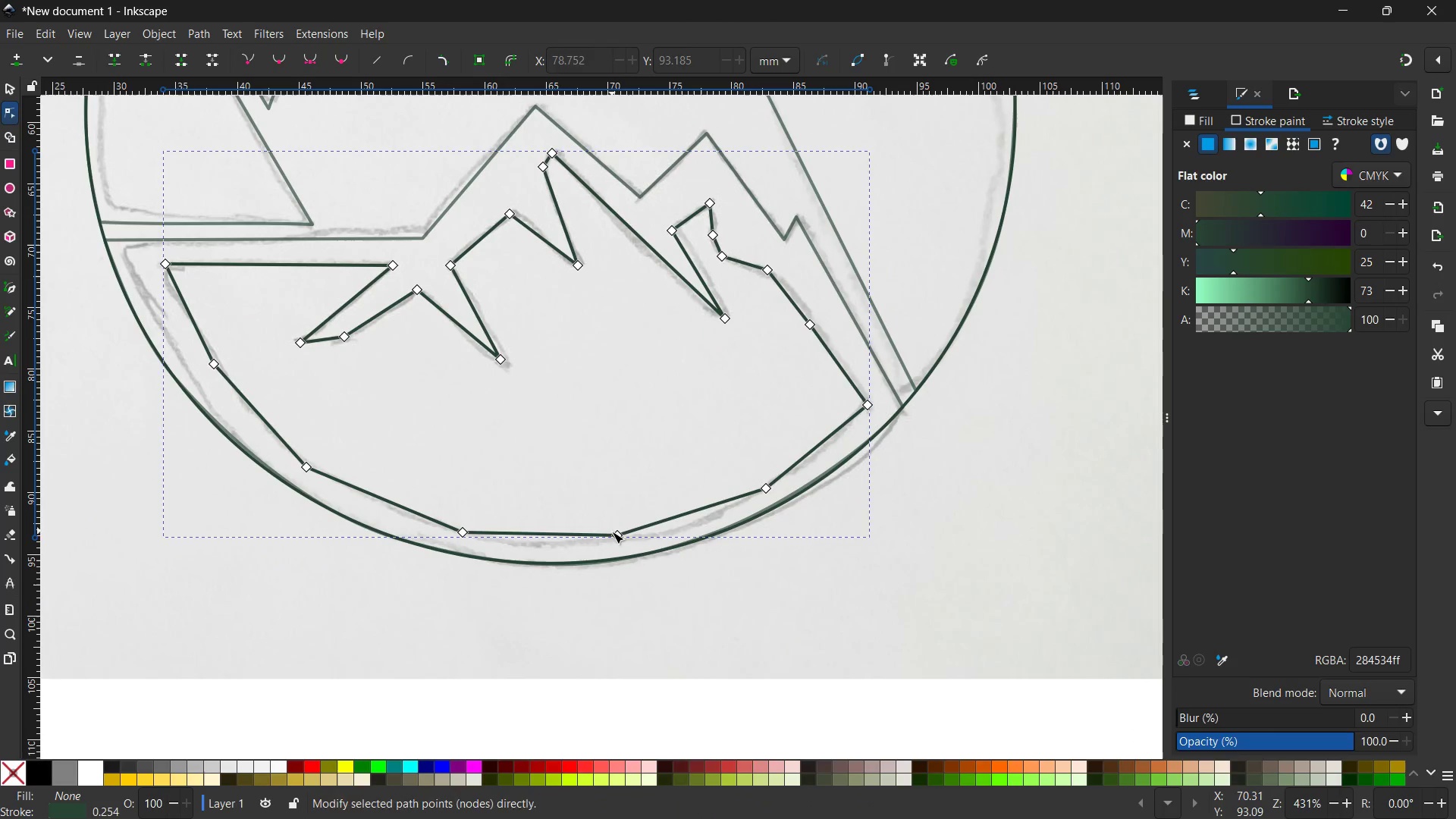 
left_click([612, 533])
 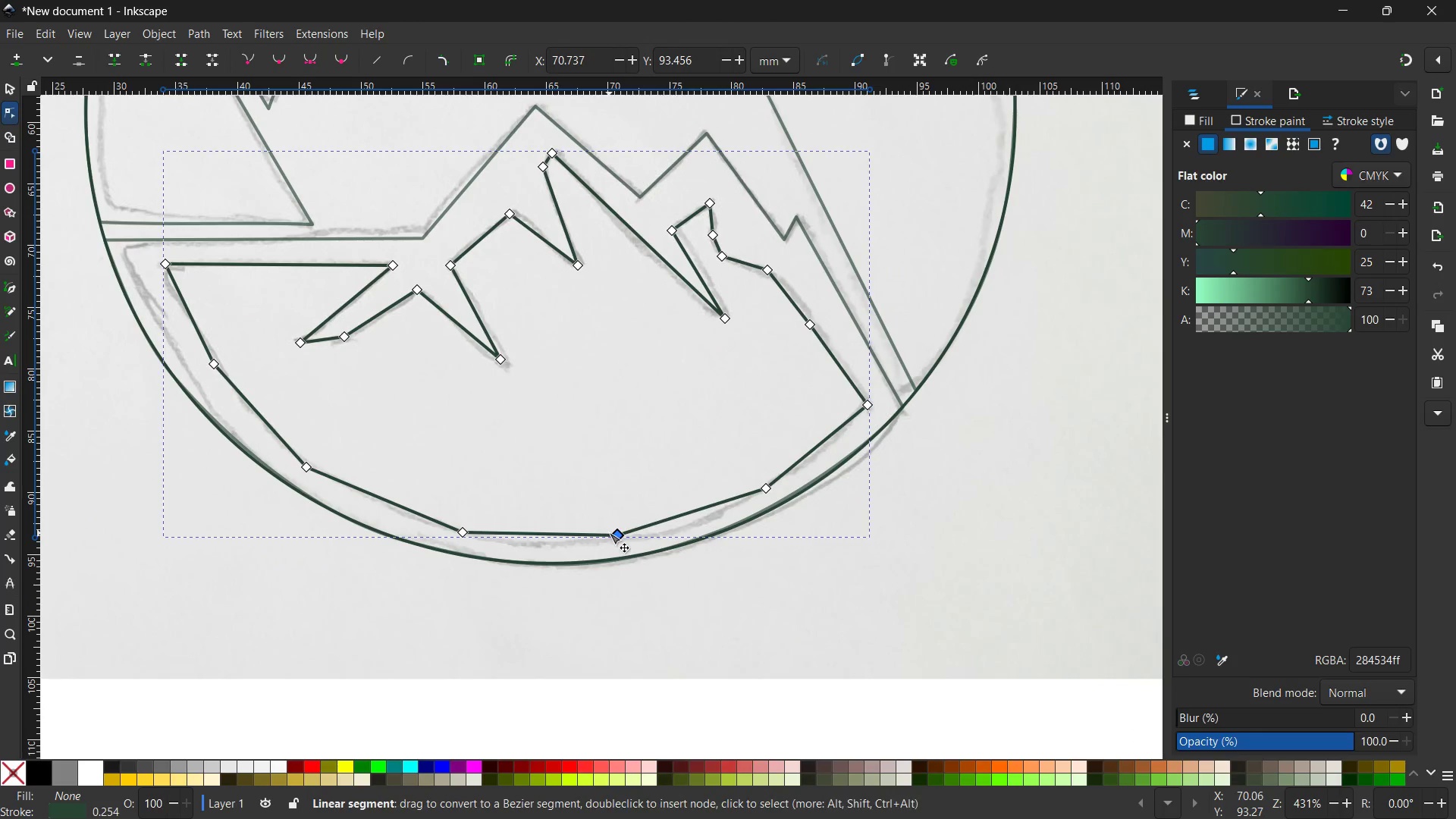 
key(Backspace)
 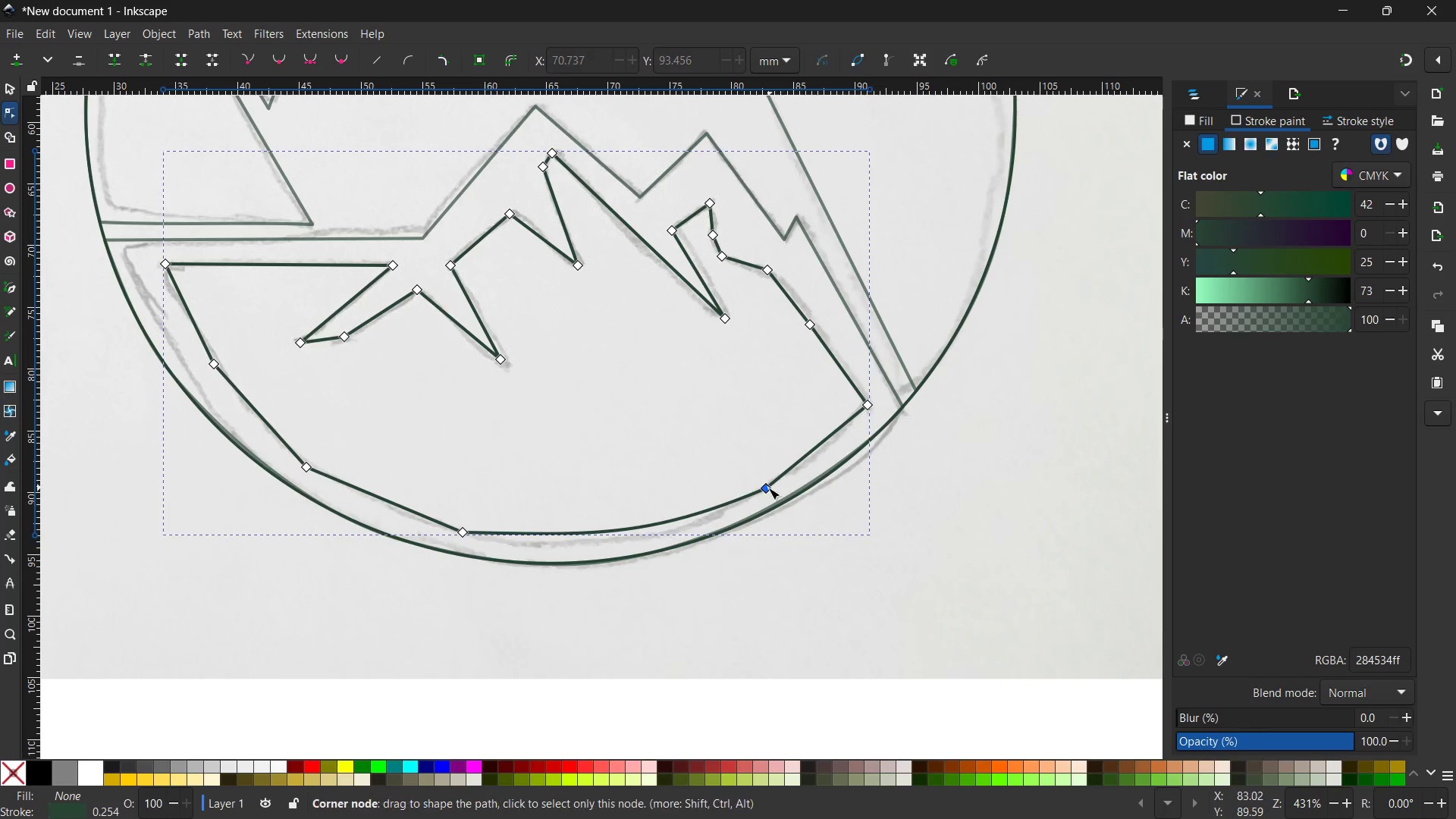 
left_click([767, 488])
 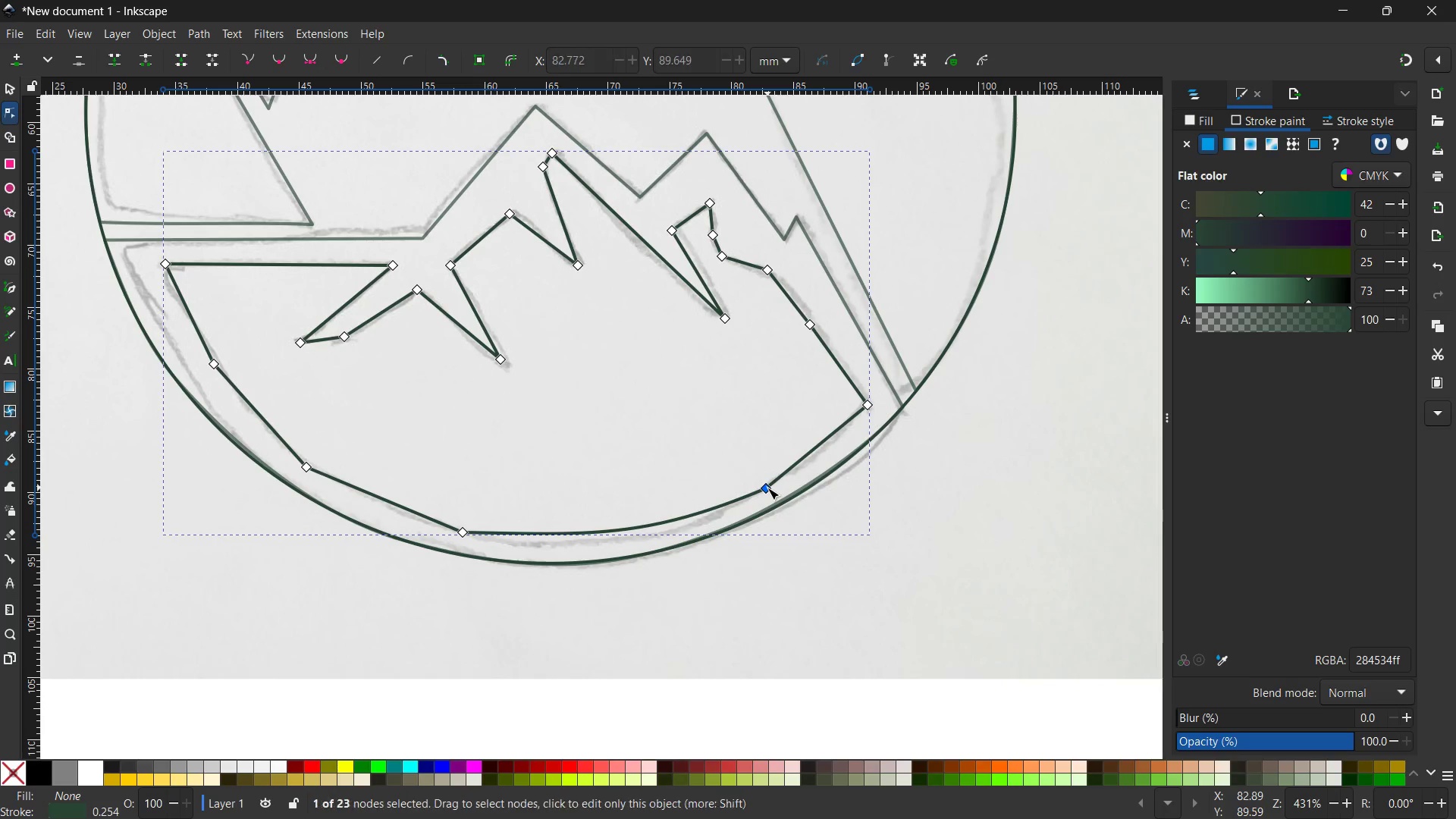 
key(Backspace)
 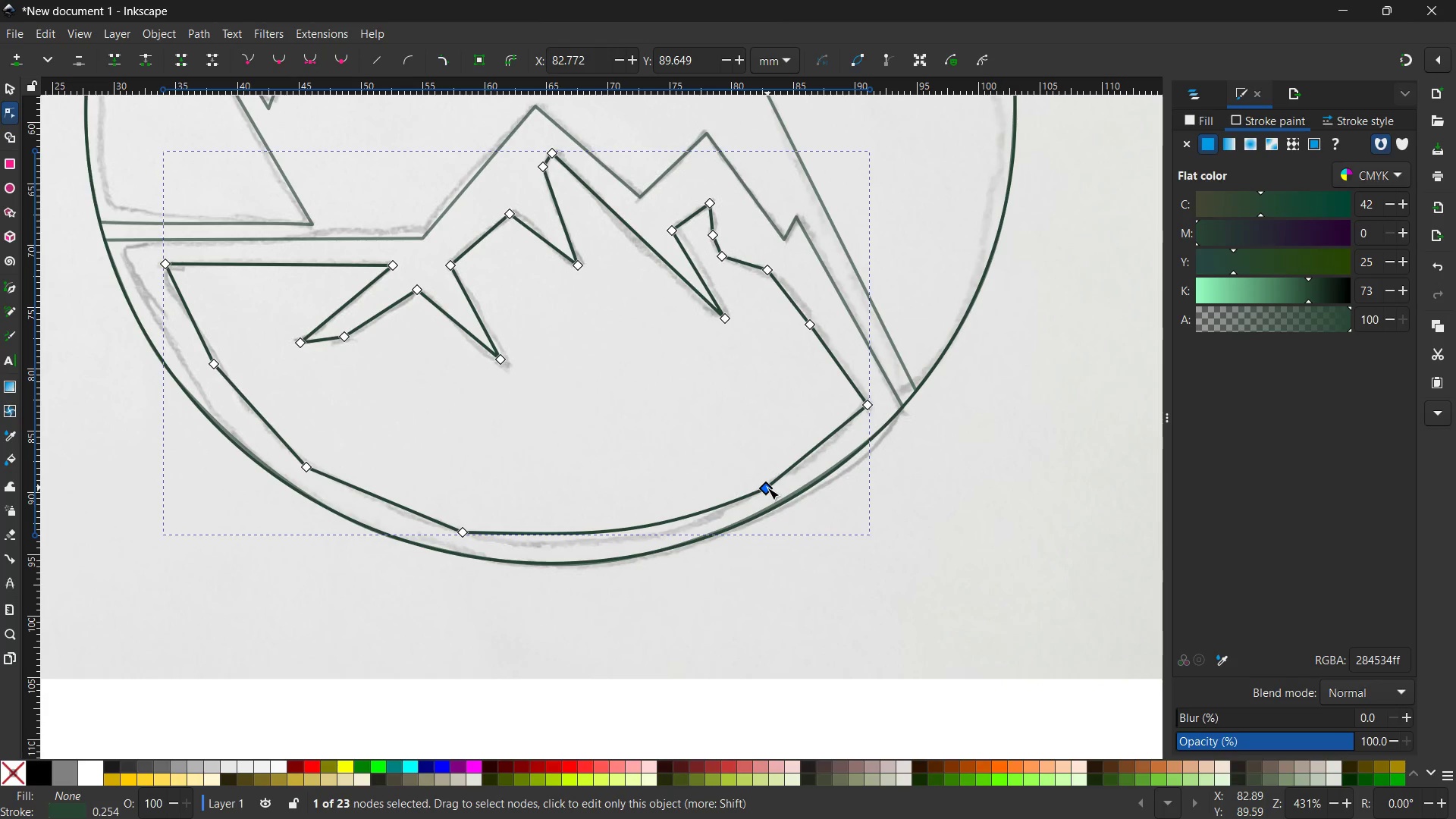 
left_click([767, 488])
 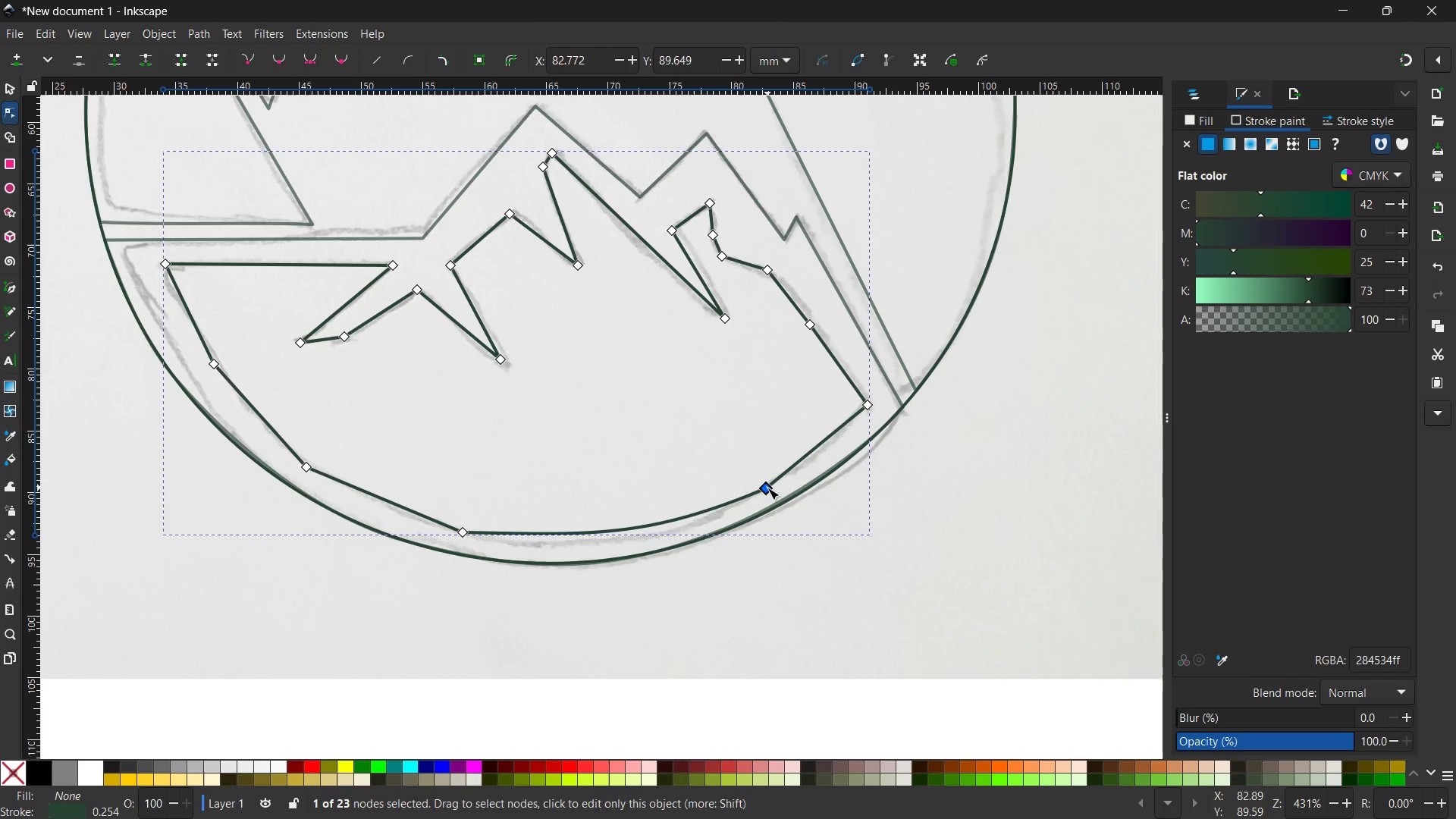 
key(Backspace)
 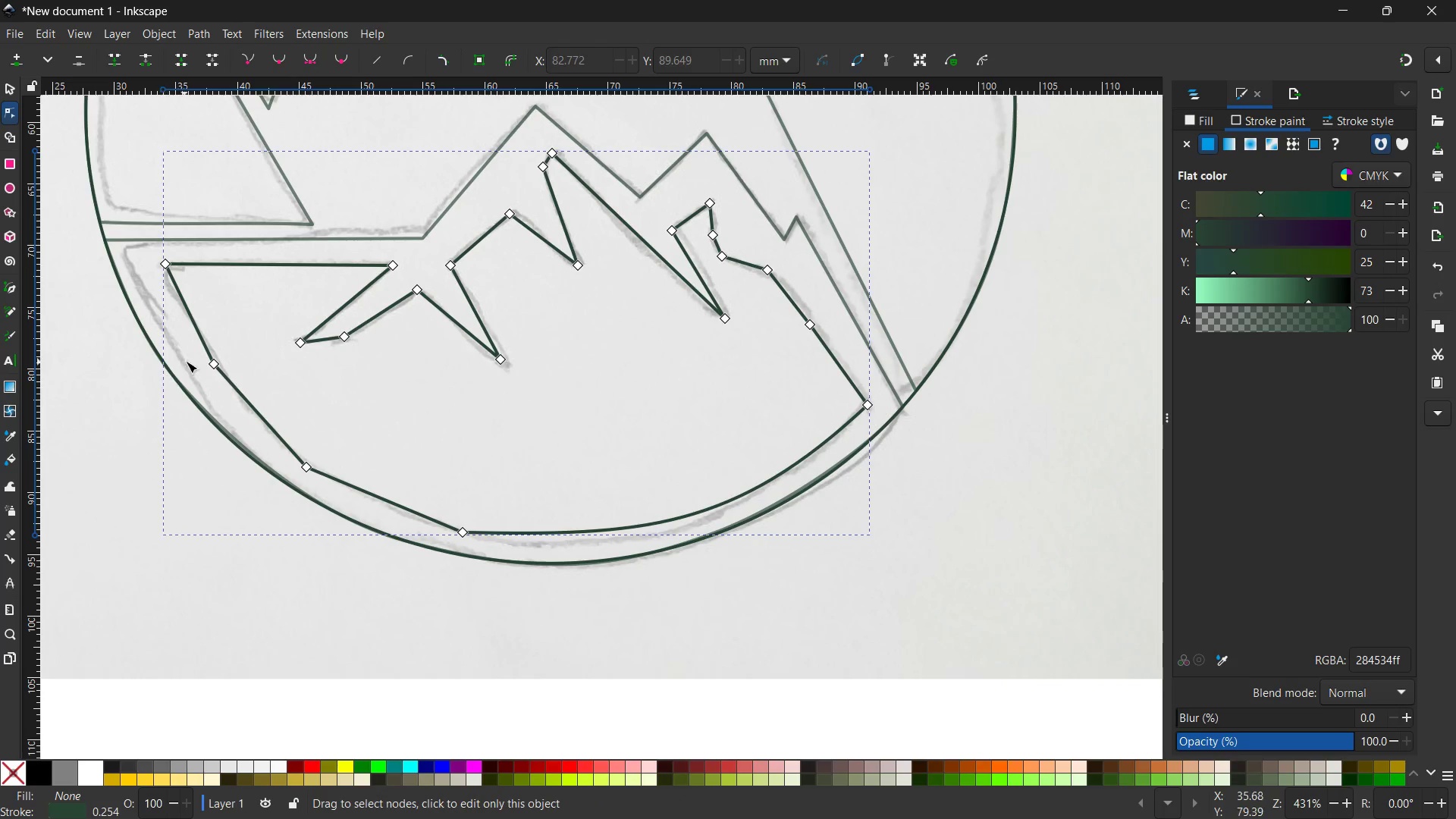 
left_click([211, 365])
 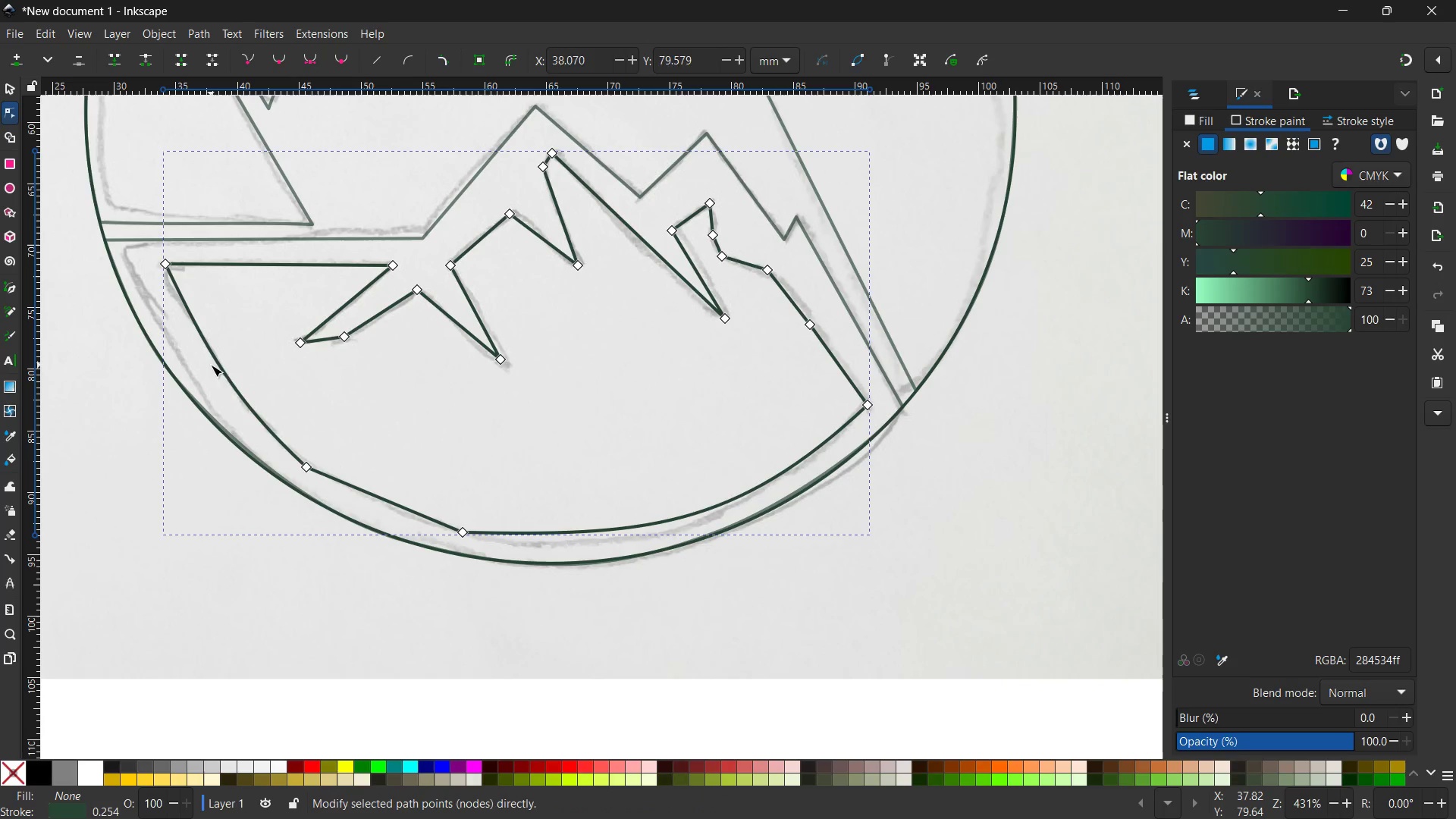 
key(Backspace)
 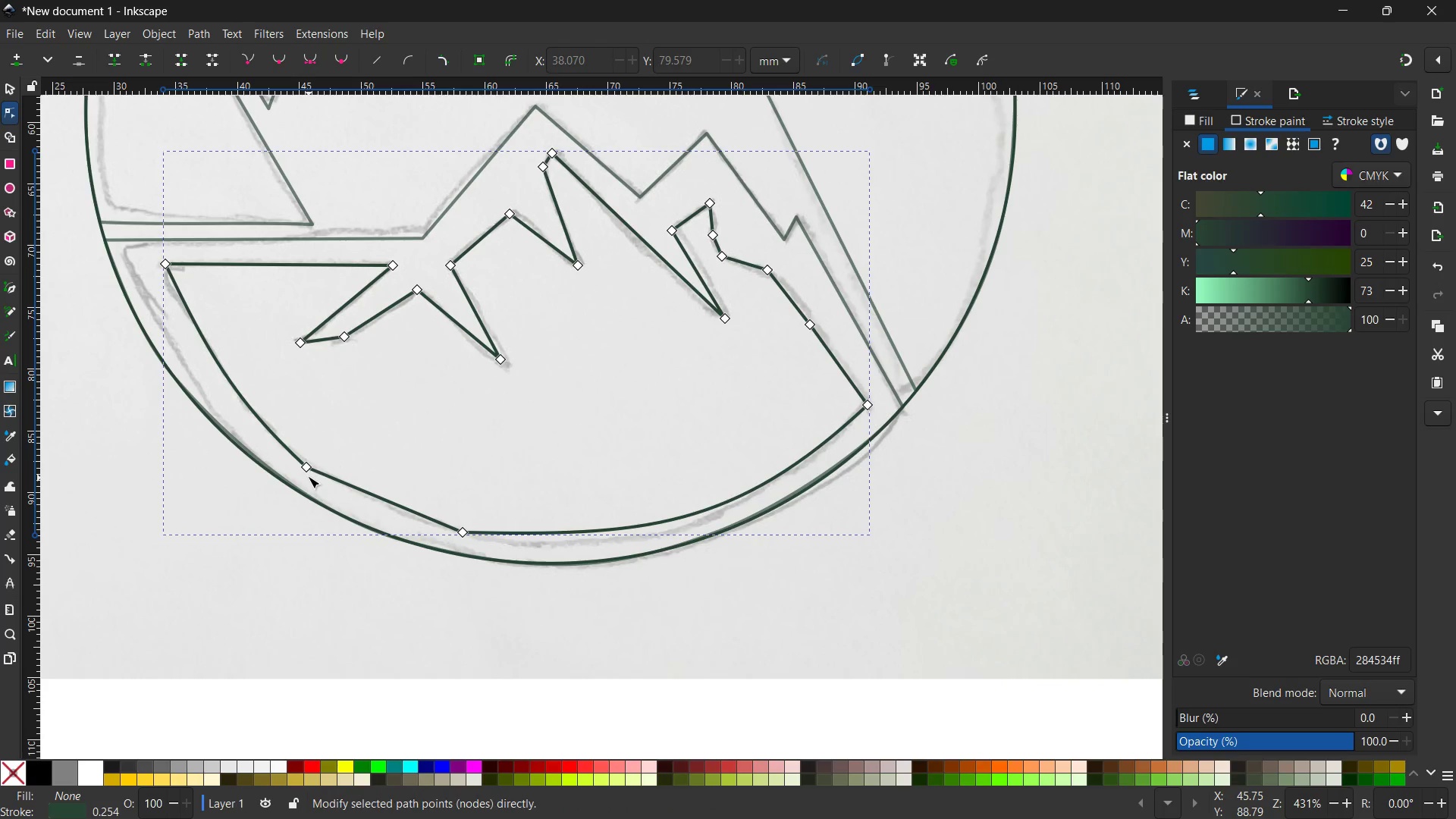 
left_click([307, 470])
 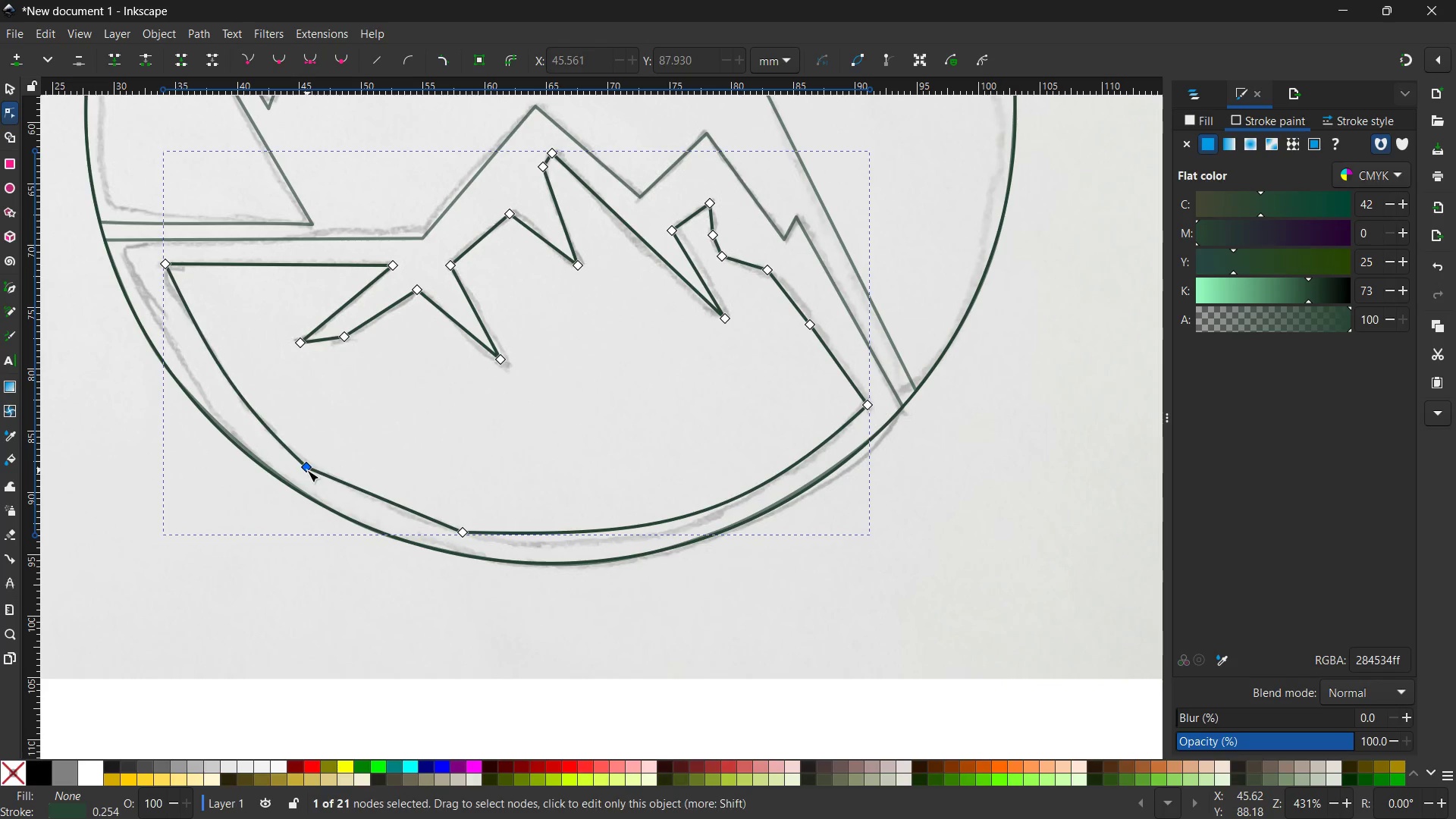 
key(Backspace)
 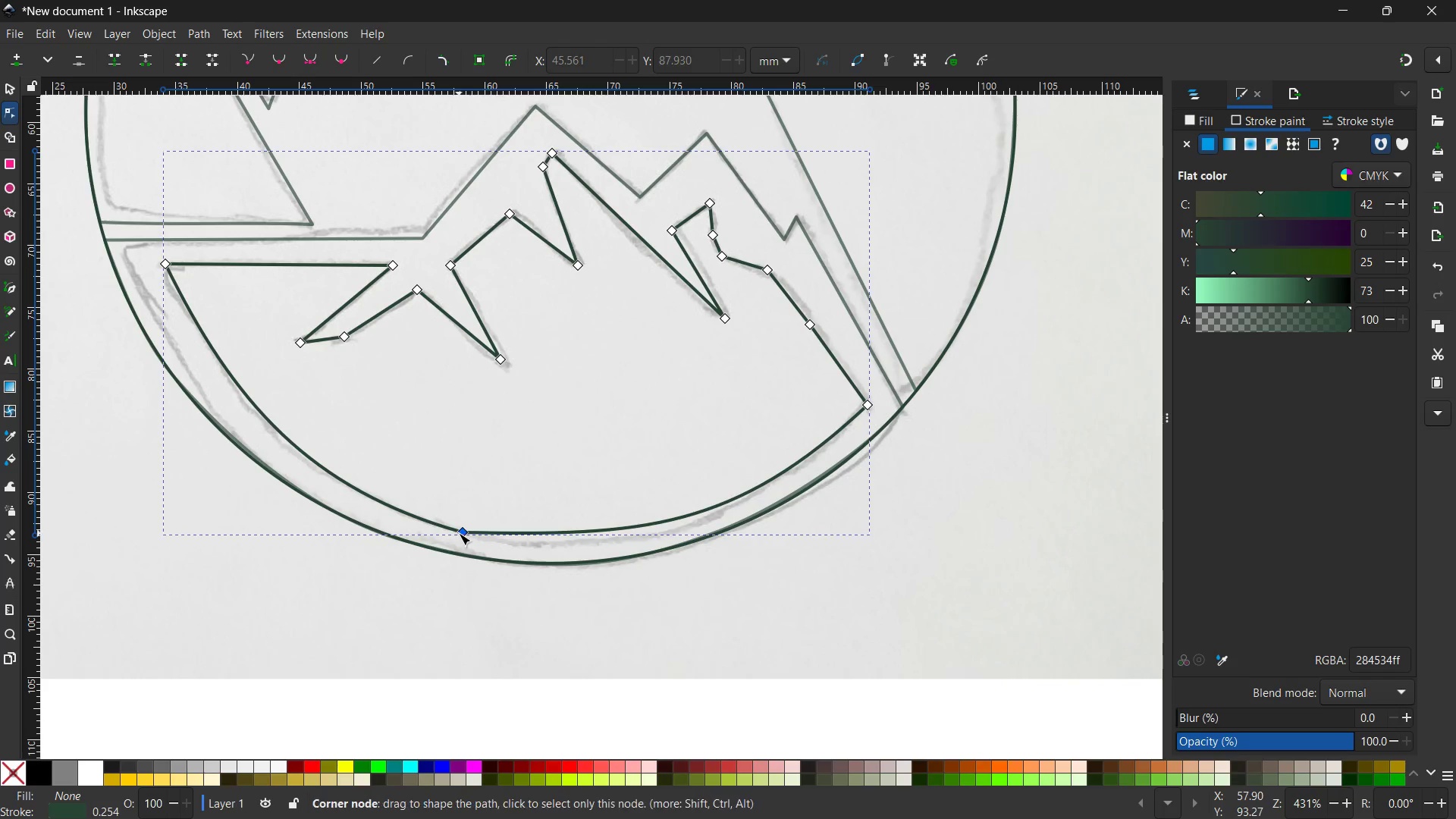 
left_click([459, 533])
 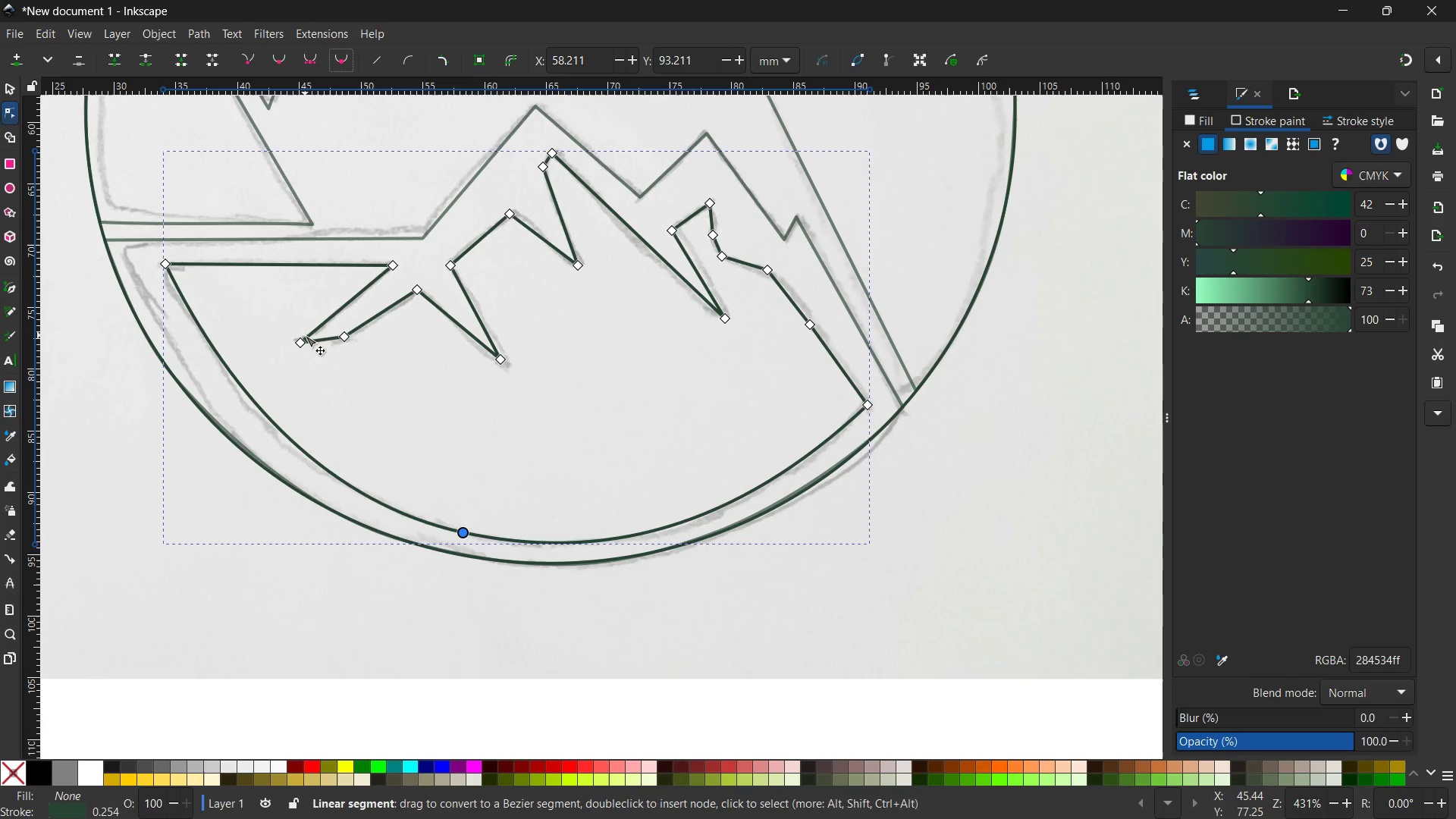 
wait(5.36)
 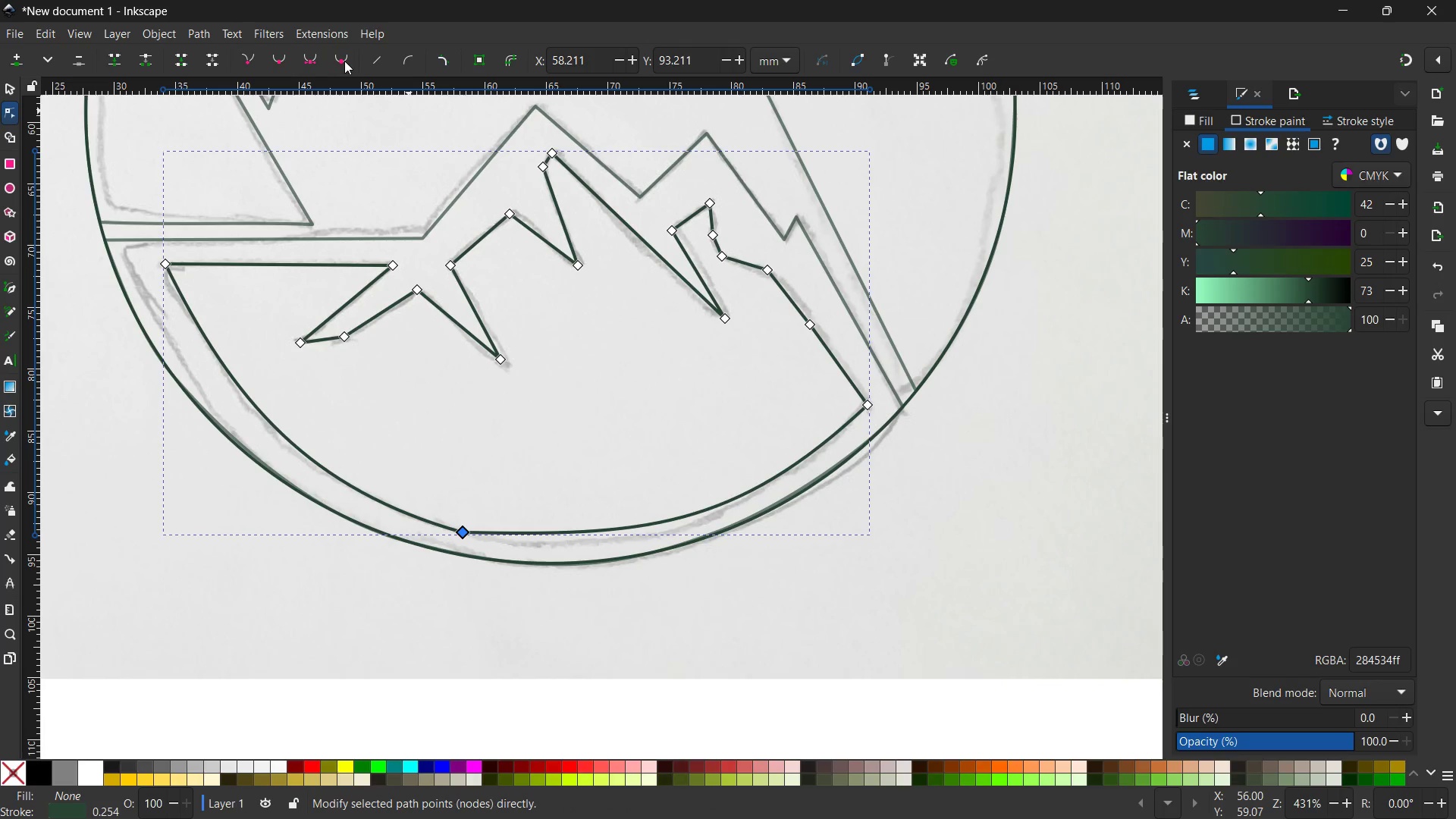 
left_click_drag(start_coordinate=[166, 265], to_coordinate=[143, 268])
 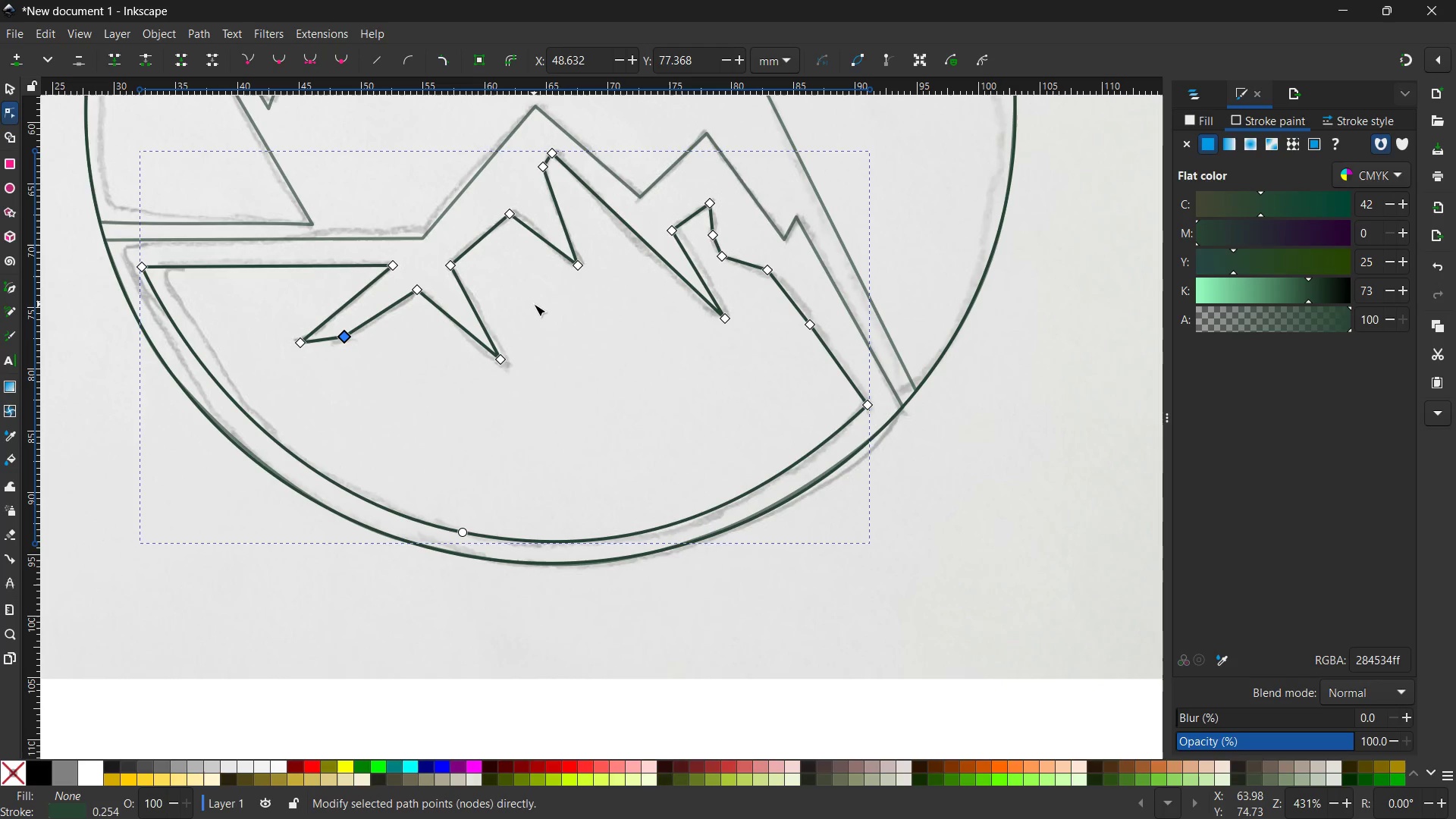 
scroll: coordinate [535, 307], scroll_direction: up, amount: 1.0
 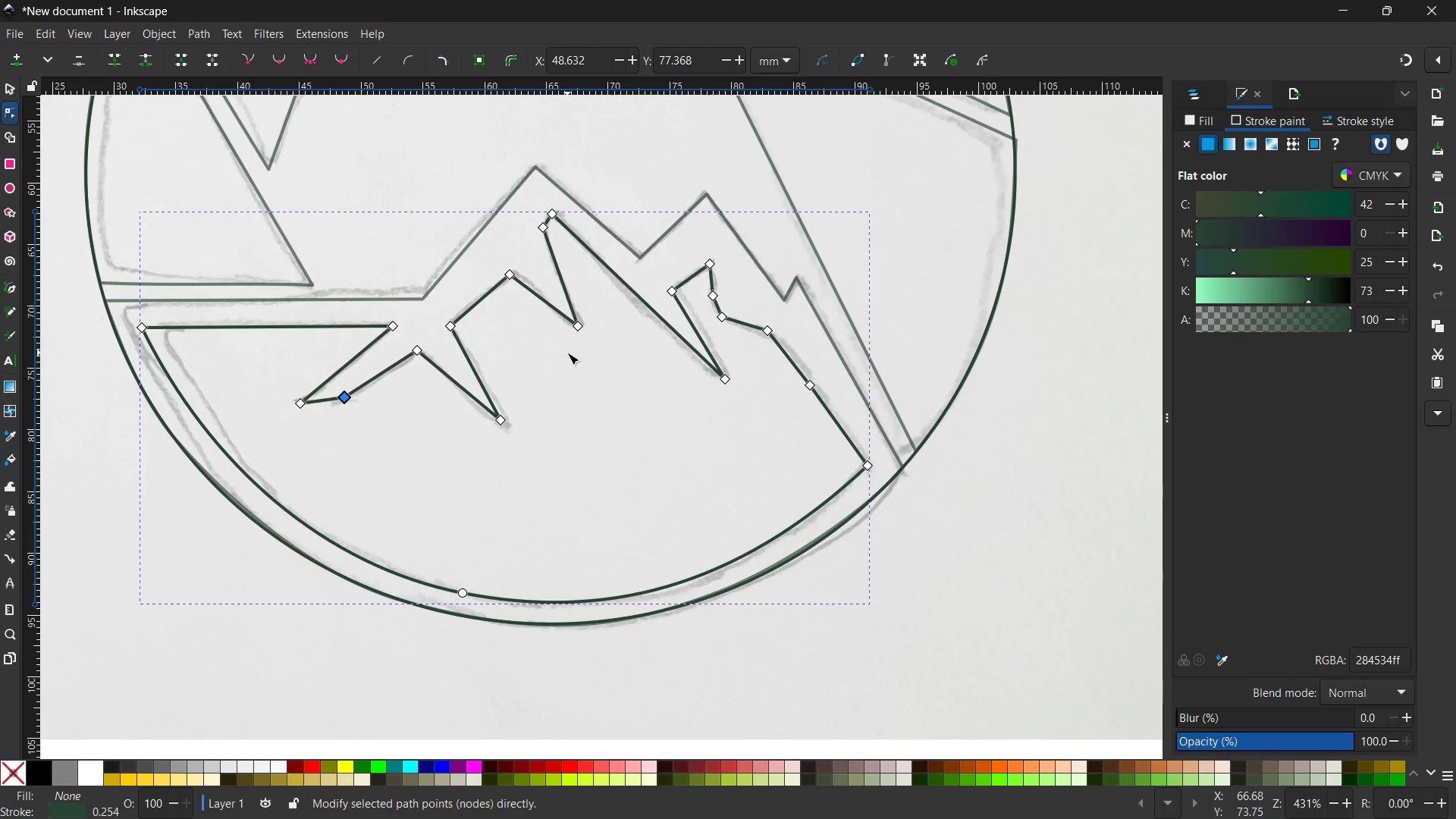 
hold_key(key=ControlLeft, duration=0.5)
scroll: coordinate [538, 194], scroll_direction: up, amount: 8.0
 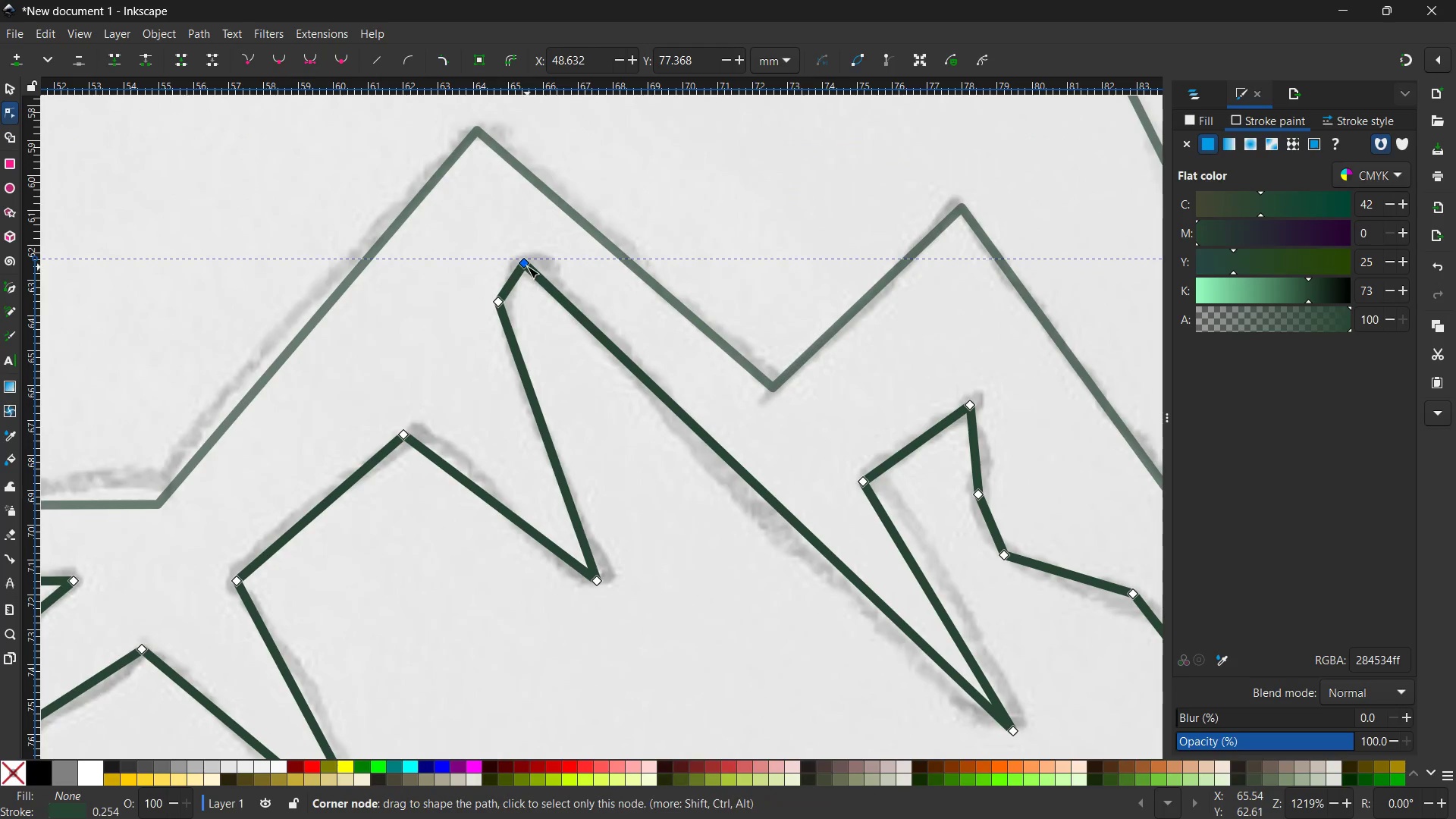 
left_click_drag(start_coordinate=[527, 266], to_coordinate=[526, 270])
 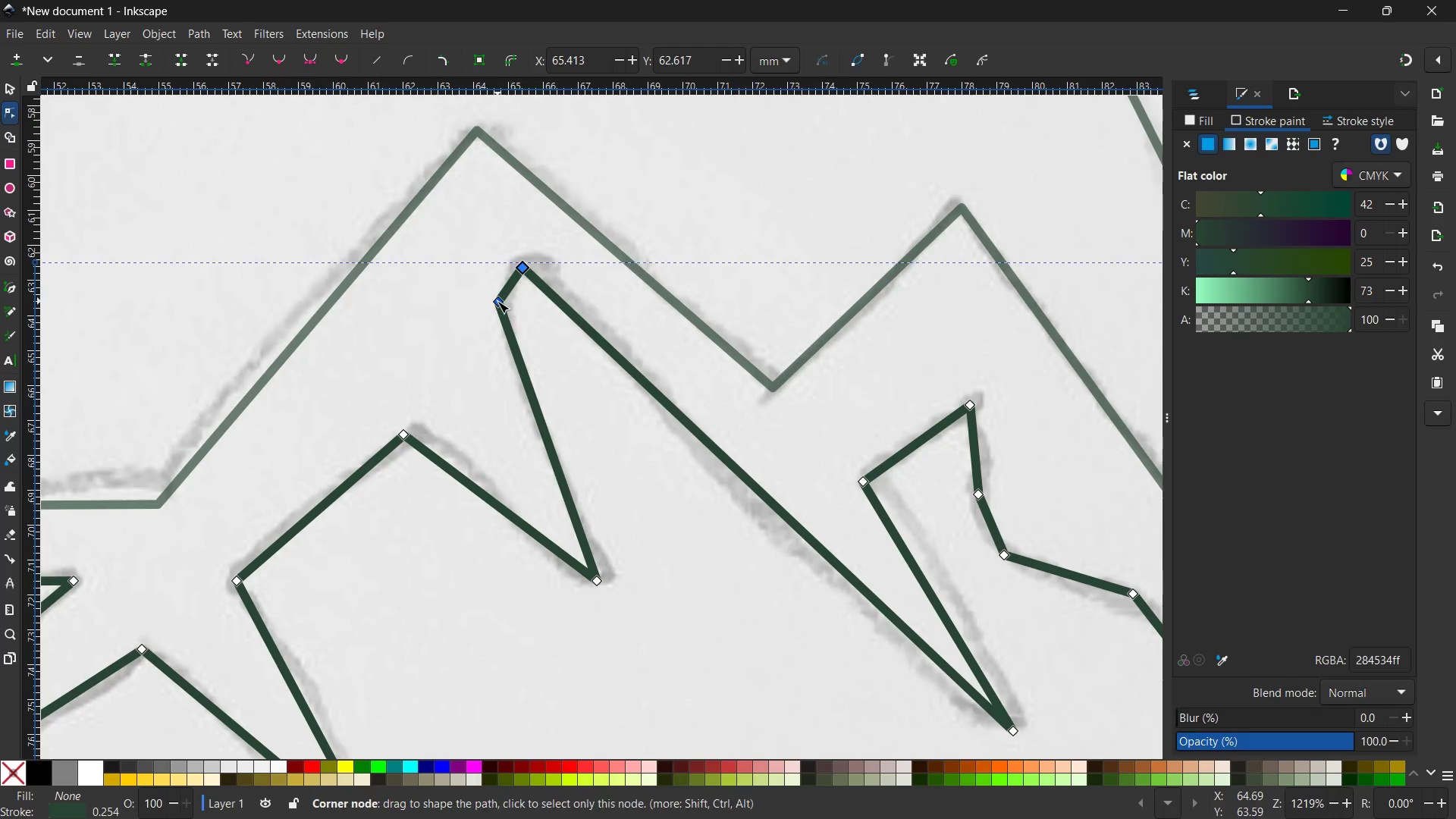 
left_click_drag(start_coordinate=[497, 301], to_coordinate=[491, 303])
 